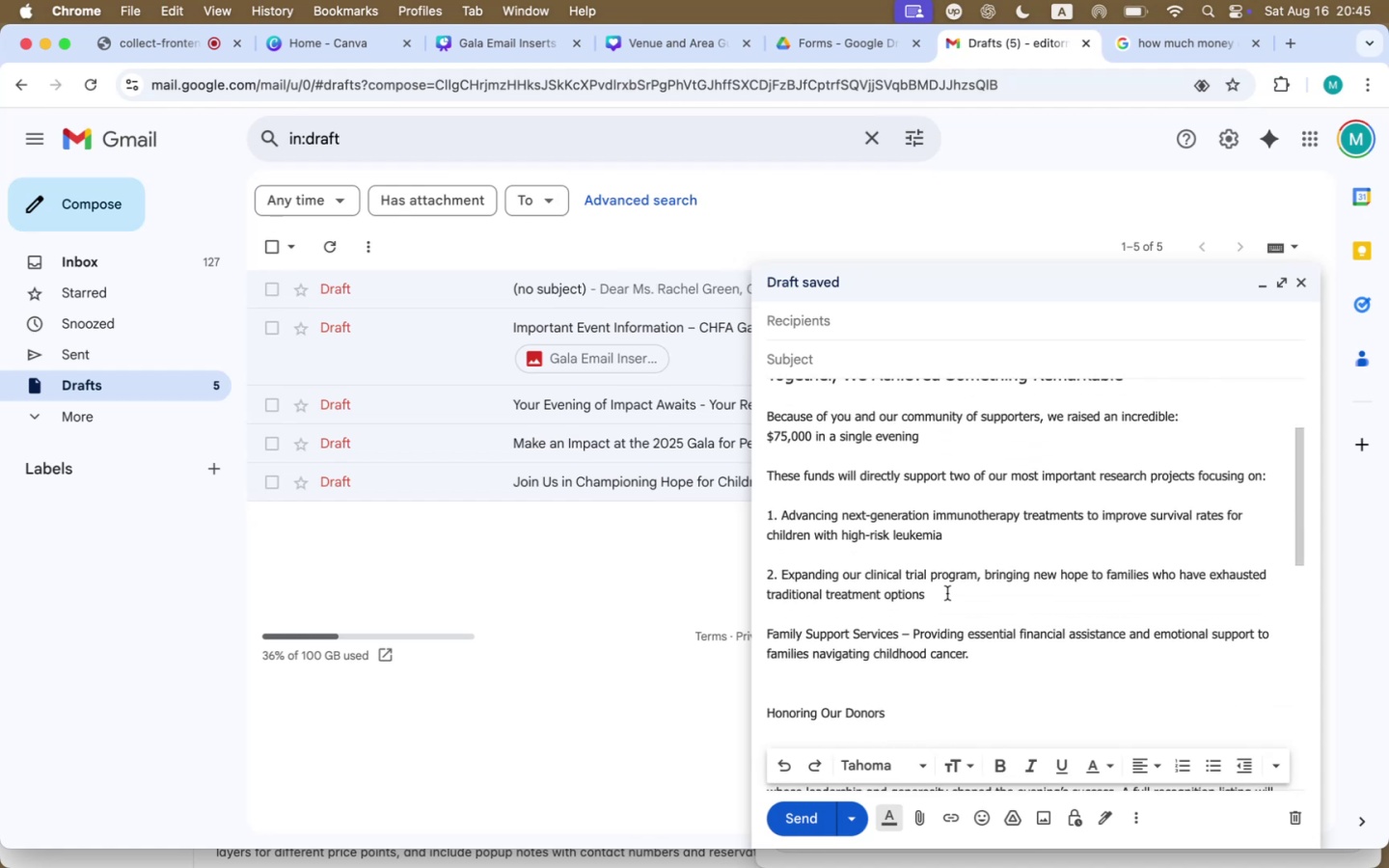 
left_click([947, 593])
 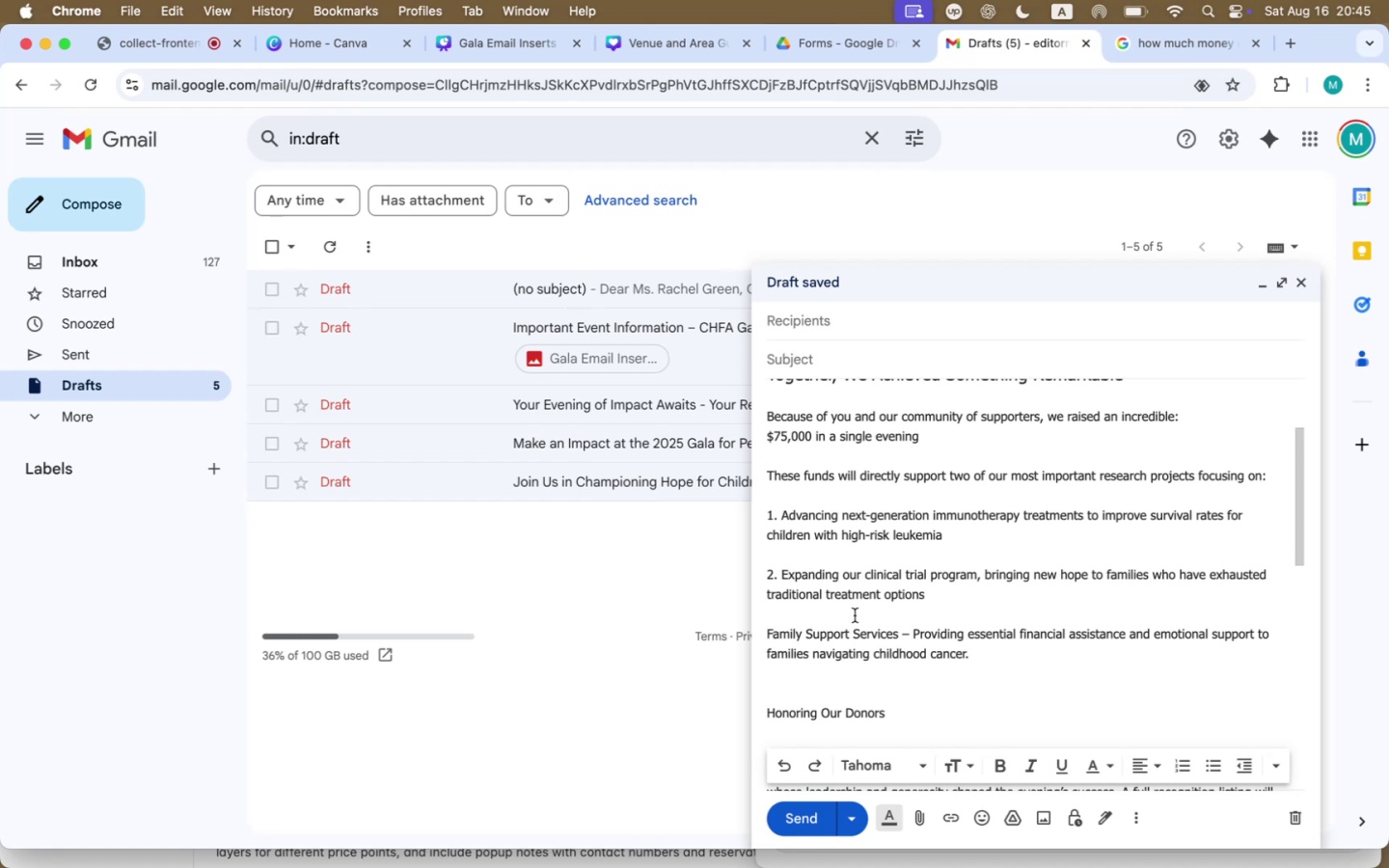 
left_click([855, 615])
 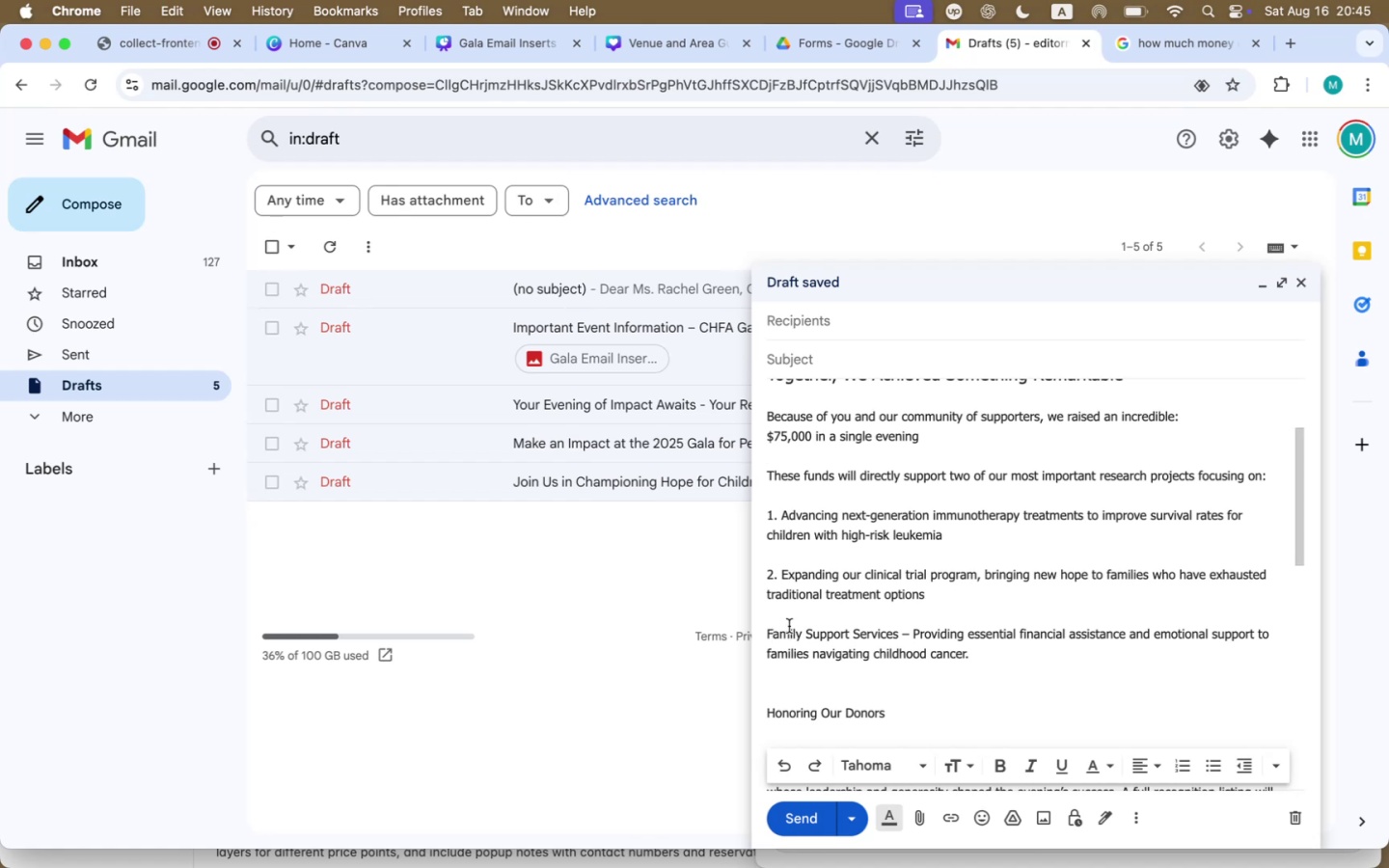 
left_click_drag(start_coordinate=[953, 596], to_coordinate=[737, 513])
 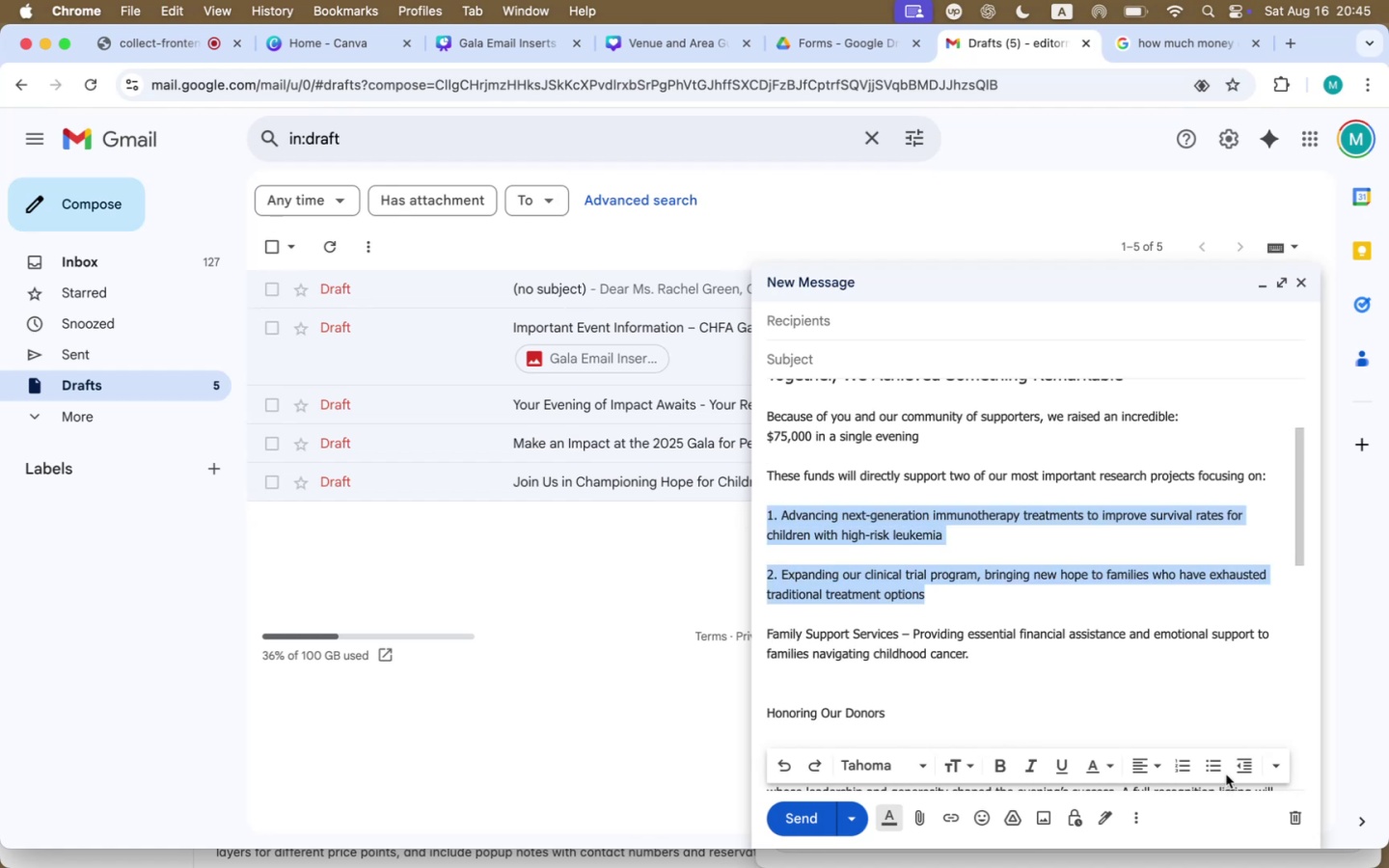 
left_click([1179, 771])
 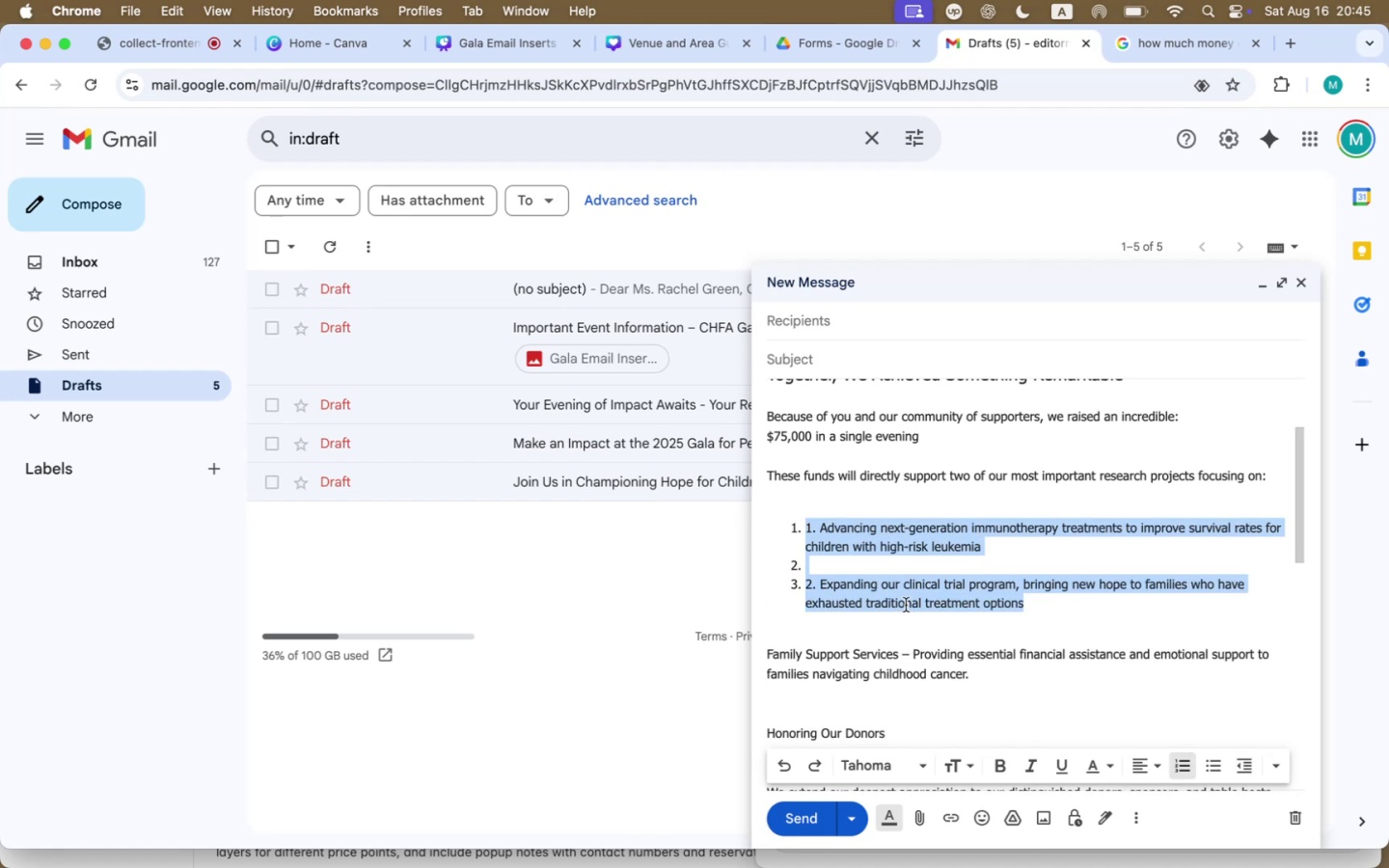 
left_click([901, 563])
 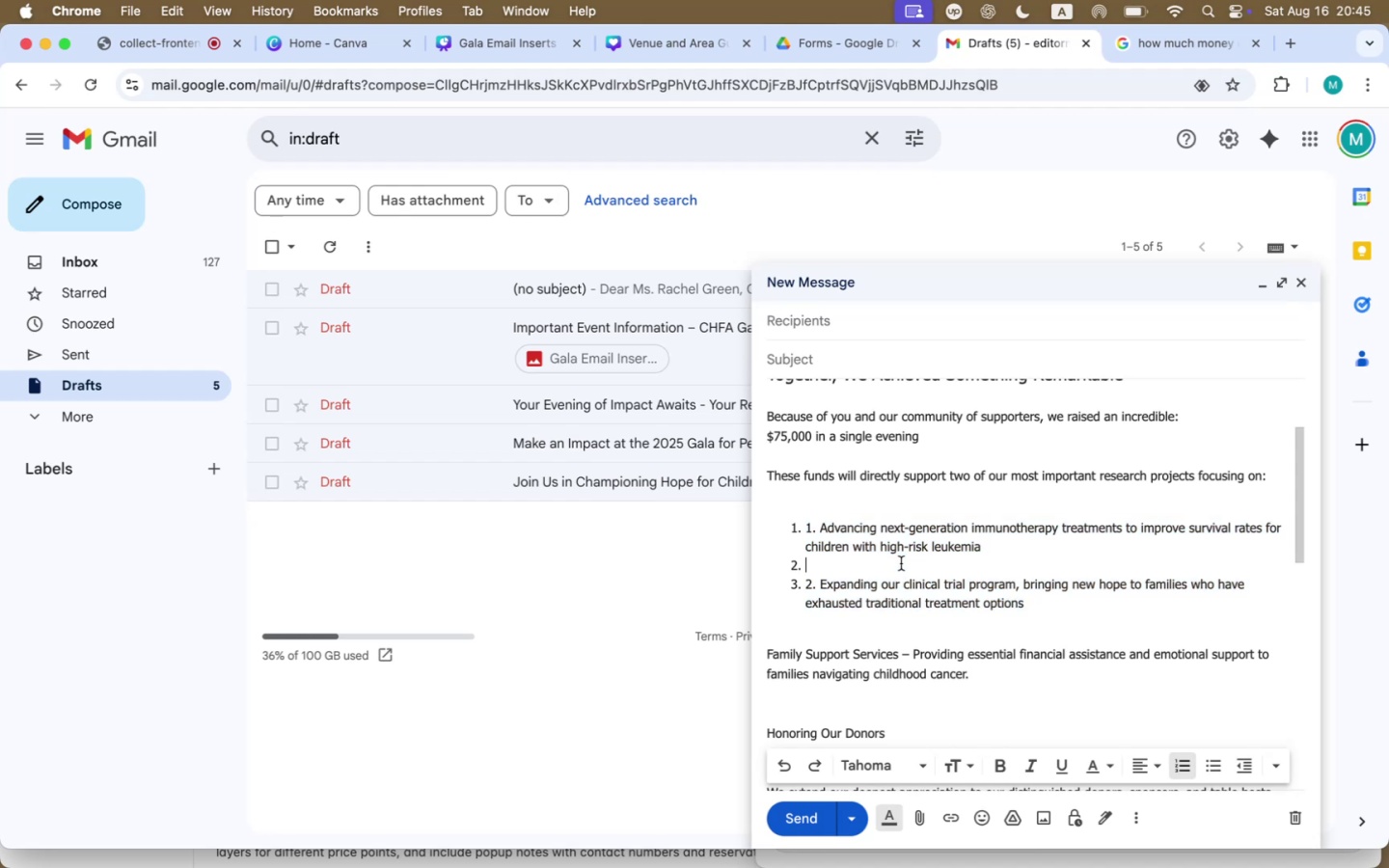 
key(Backspace)
 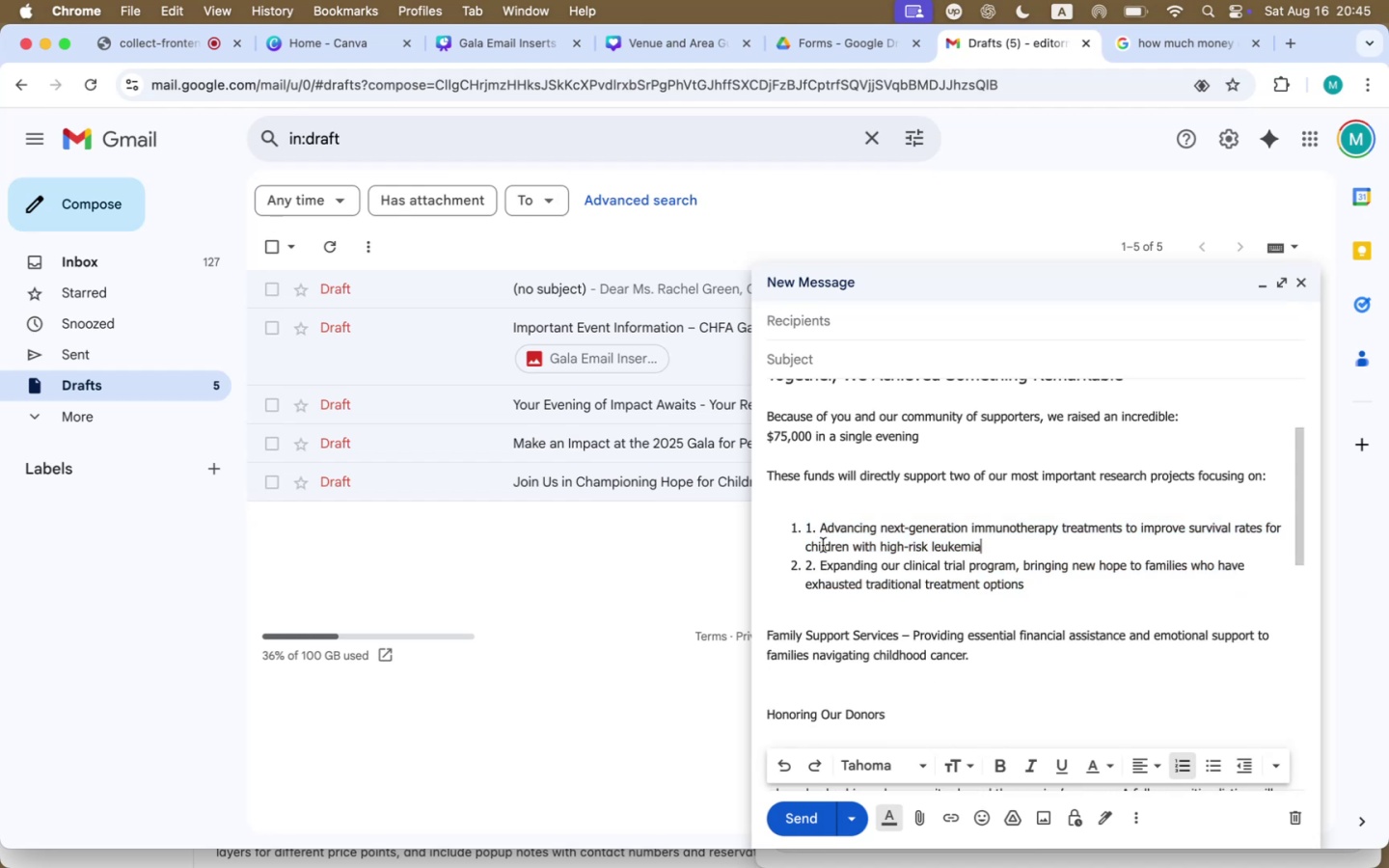 
left_click([820, 528])
 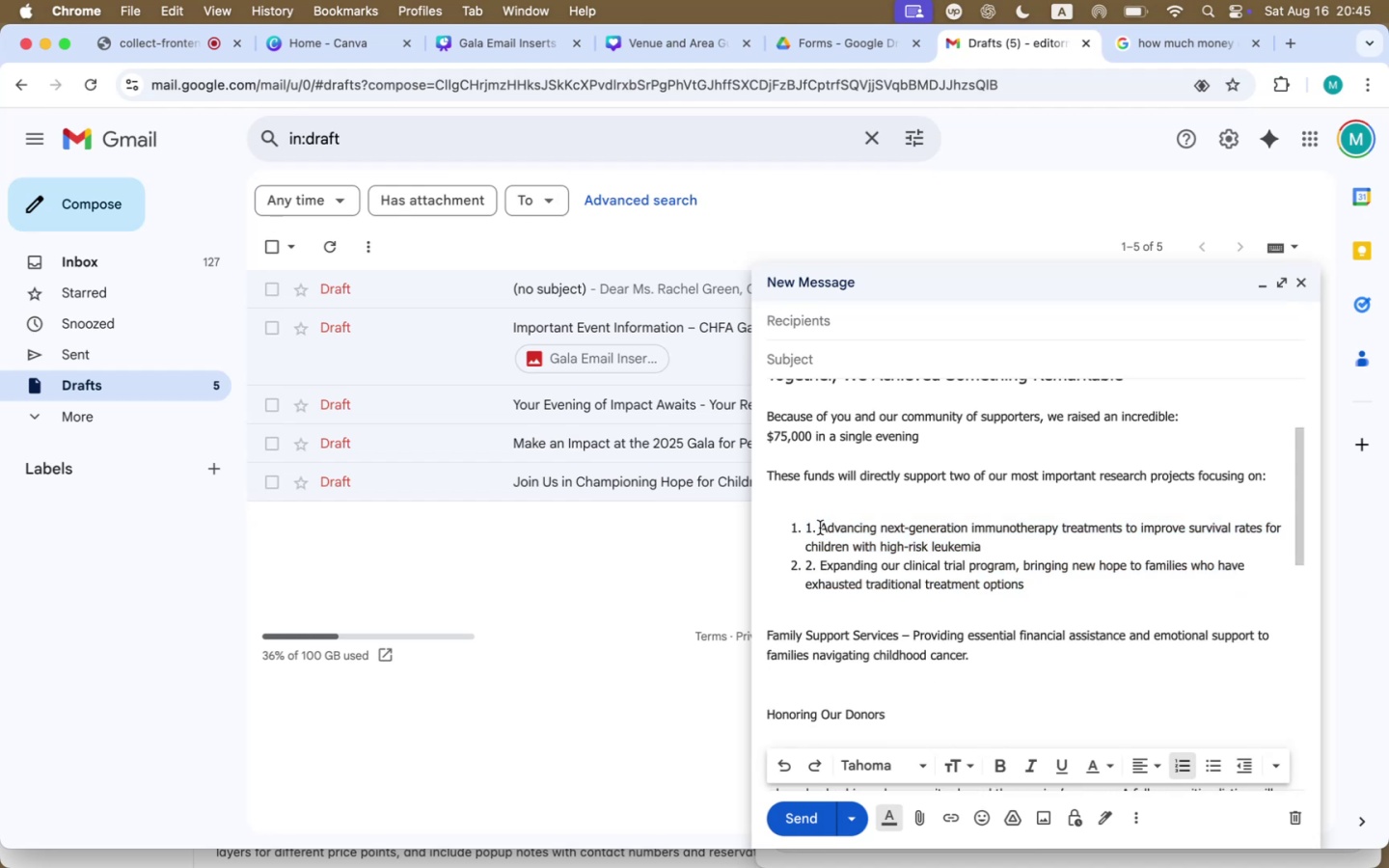 
key(Backspace)
 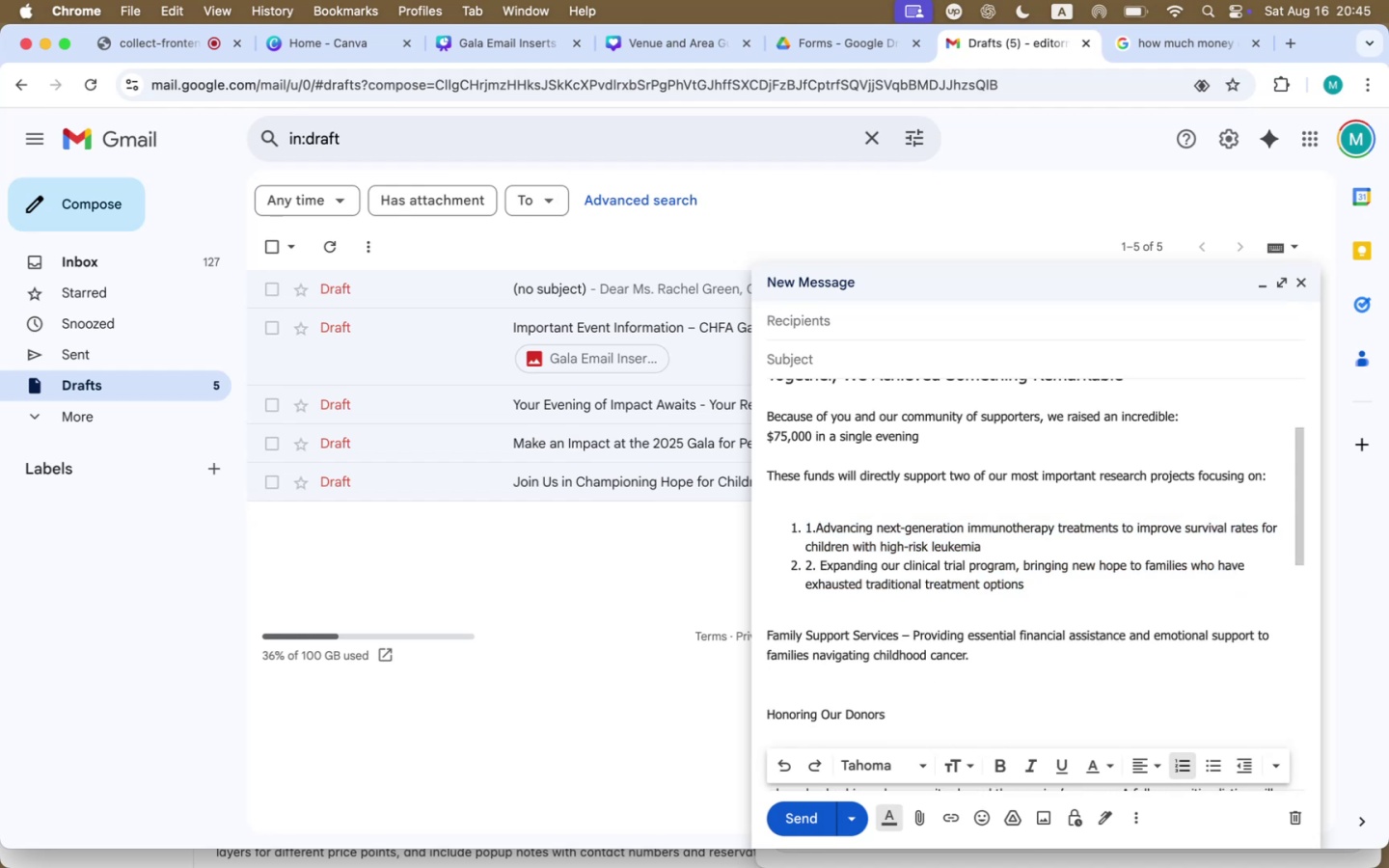 
key(Backspace)
 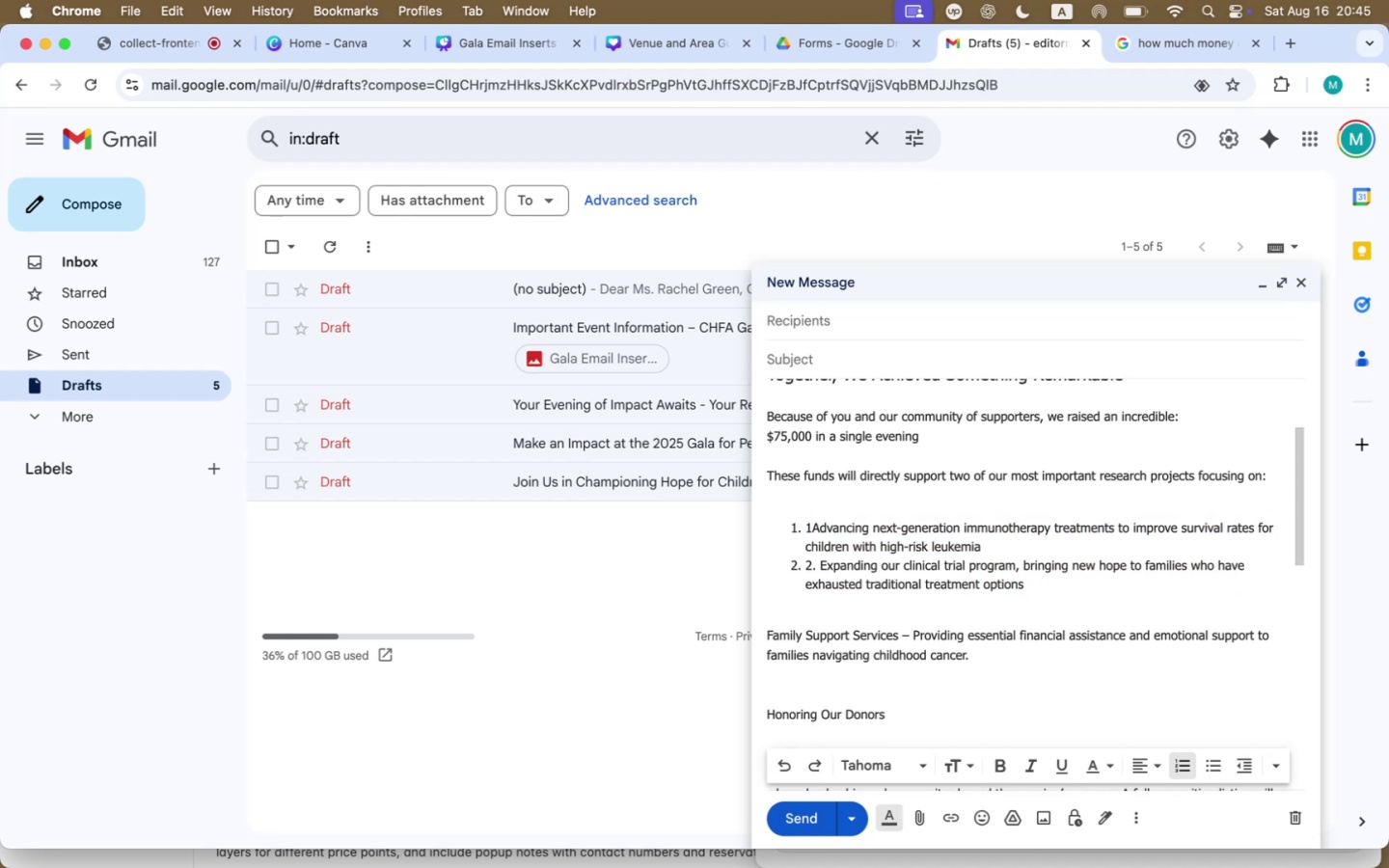 
key(Backspace)
 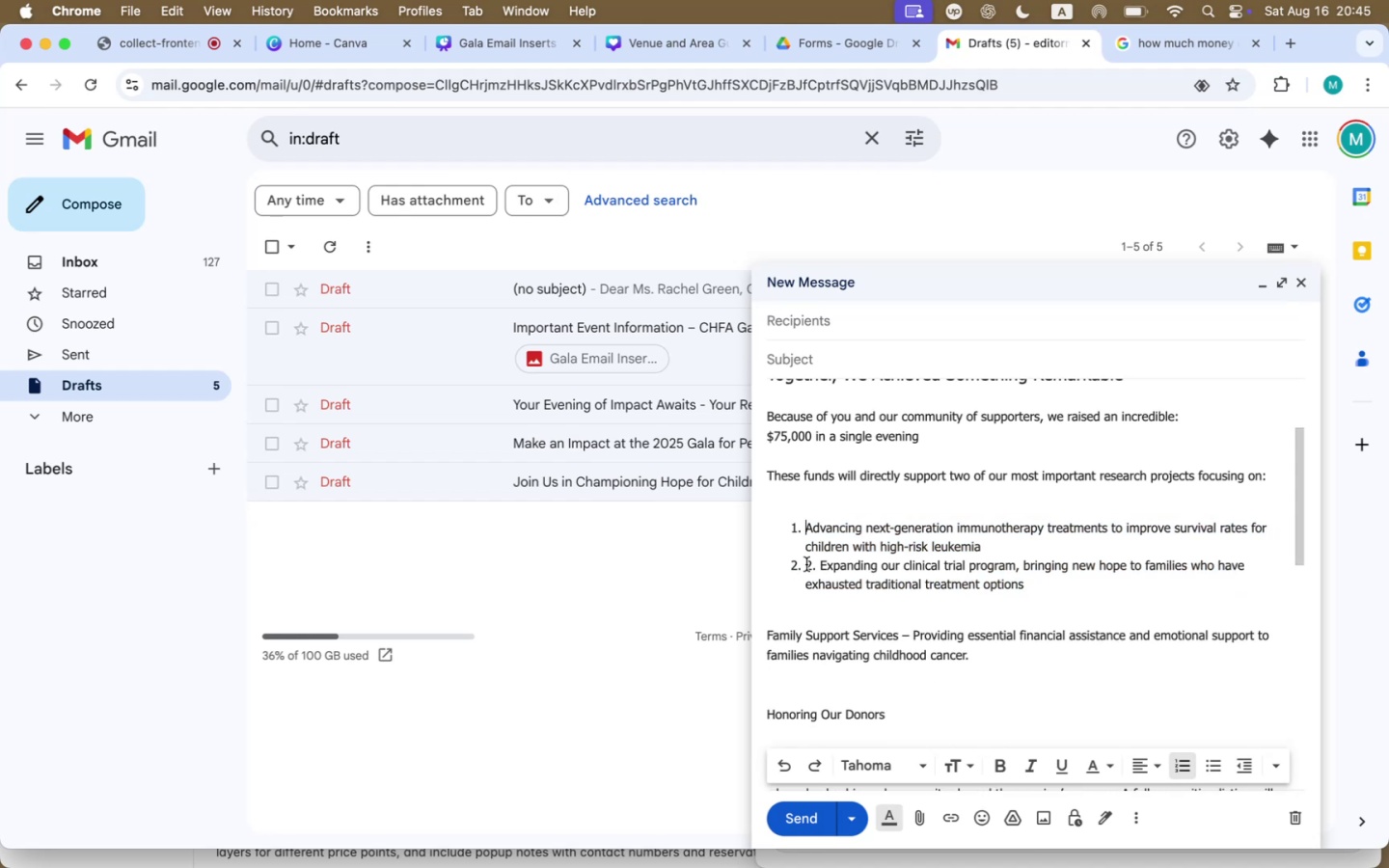 
left_click([824, 568])
 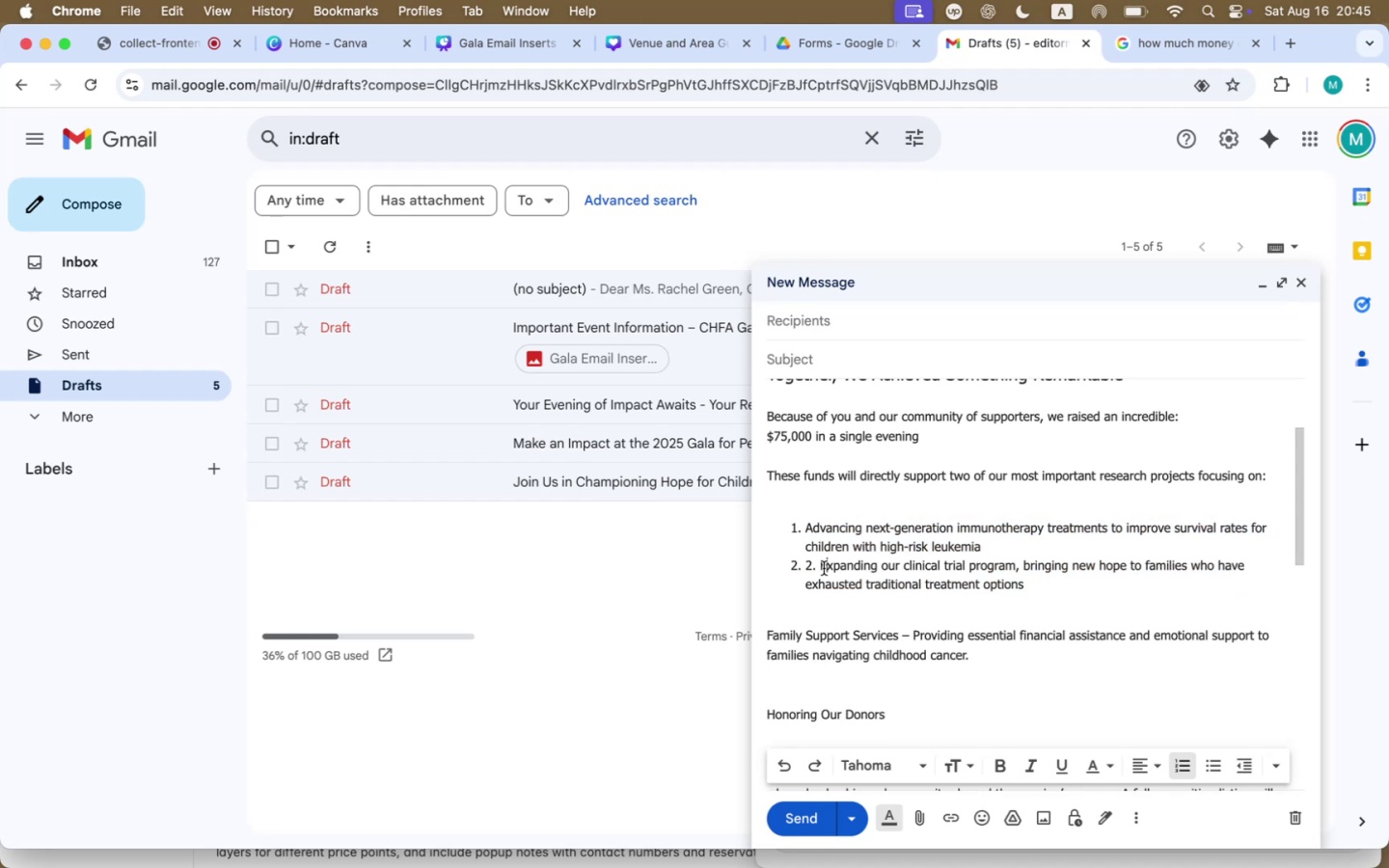 
key(ArrowLeft)
 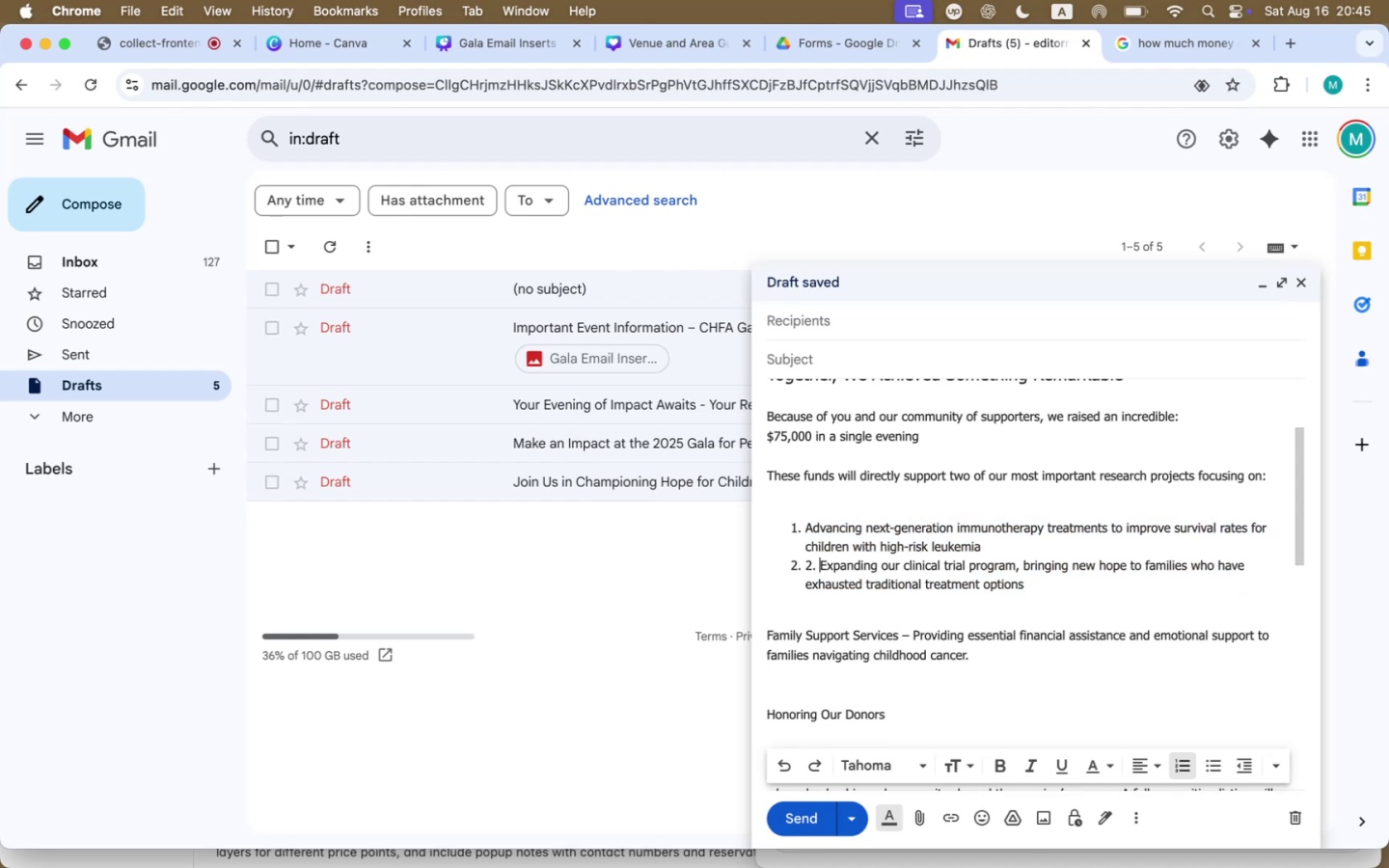 
key(Backspace)
 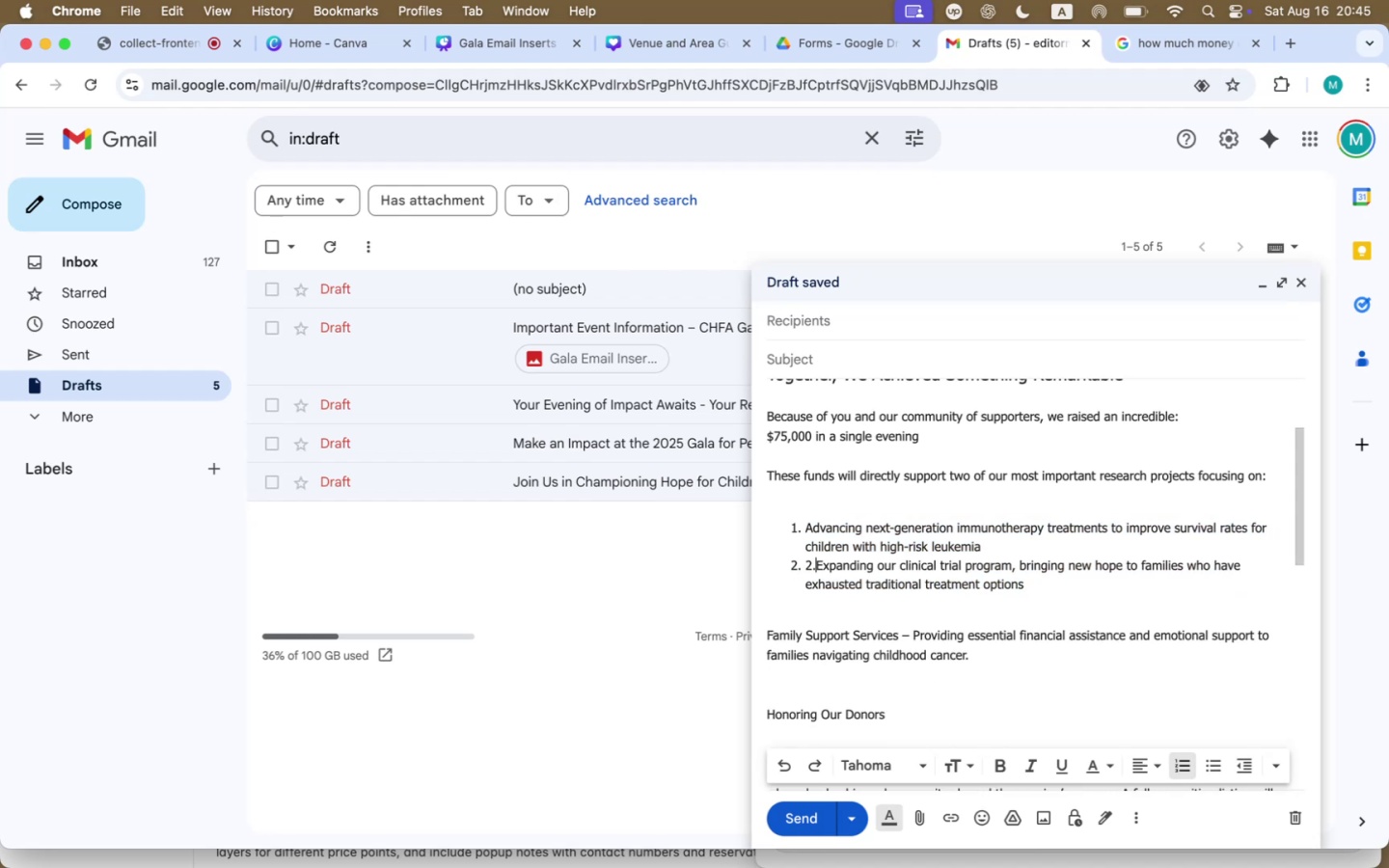 
key(Backspace)
 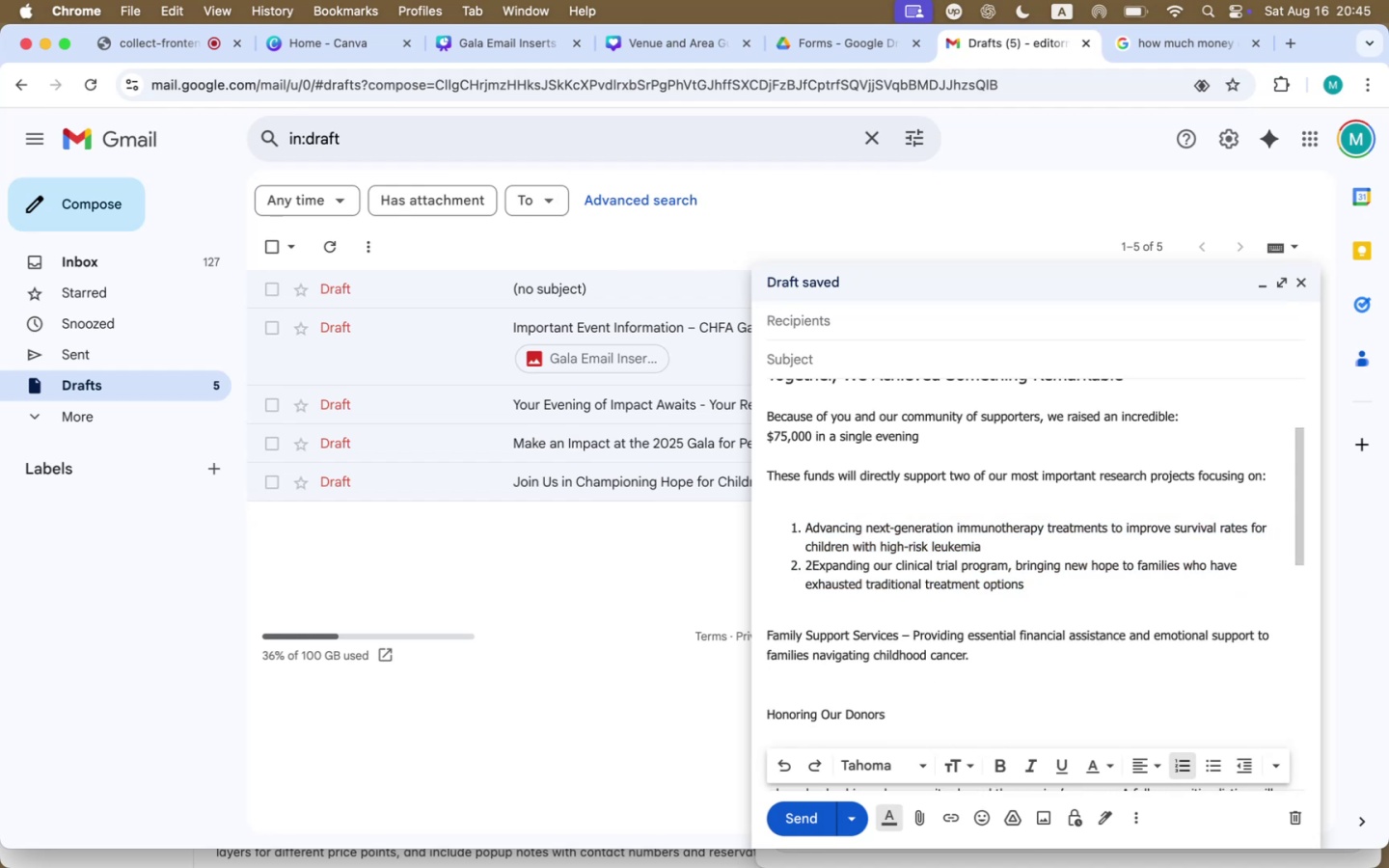 
key(Backspace)
 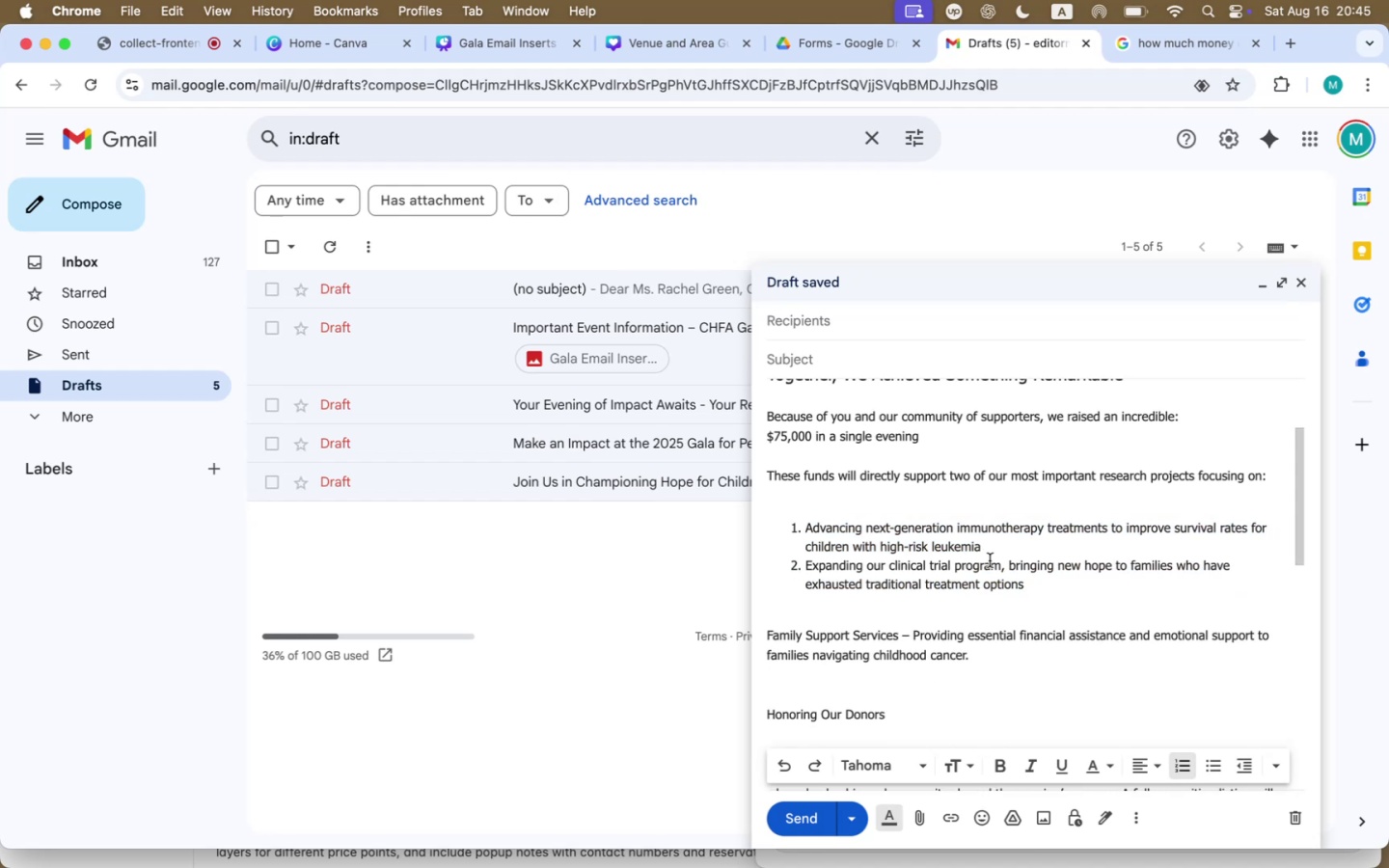 
left_click_drag(start_coordinate=[999, 565], to_coordinate=[804, 567])
 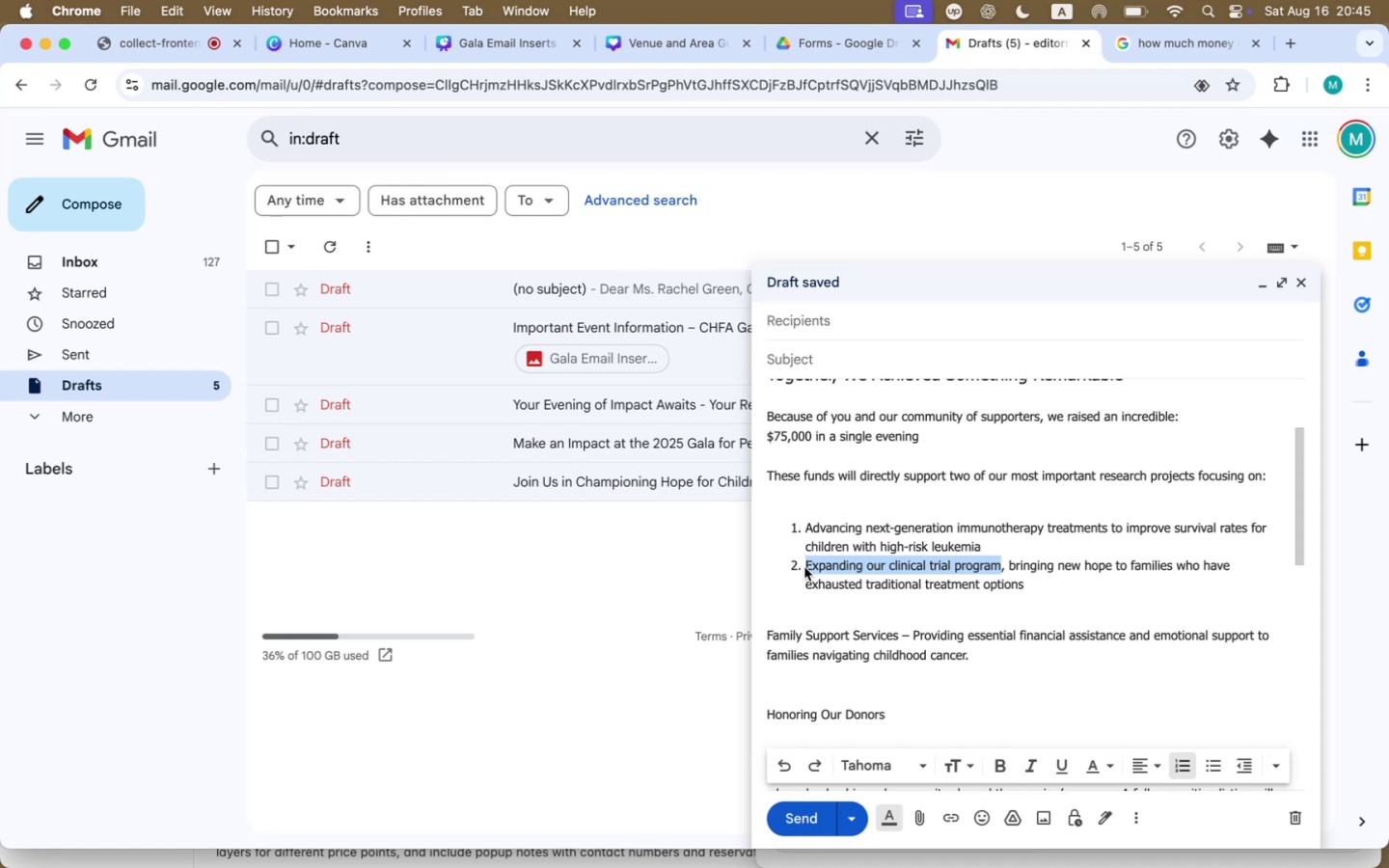 
key(Meta+B)
 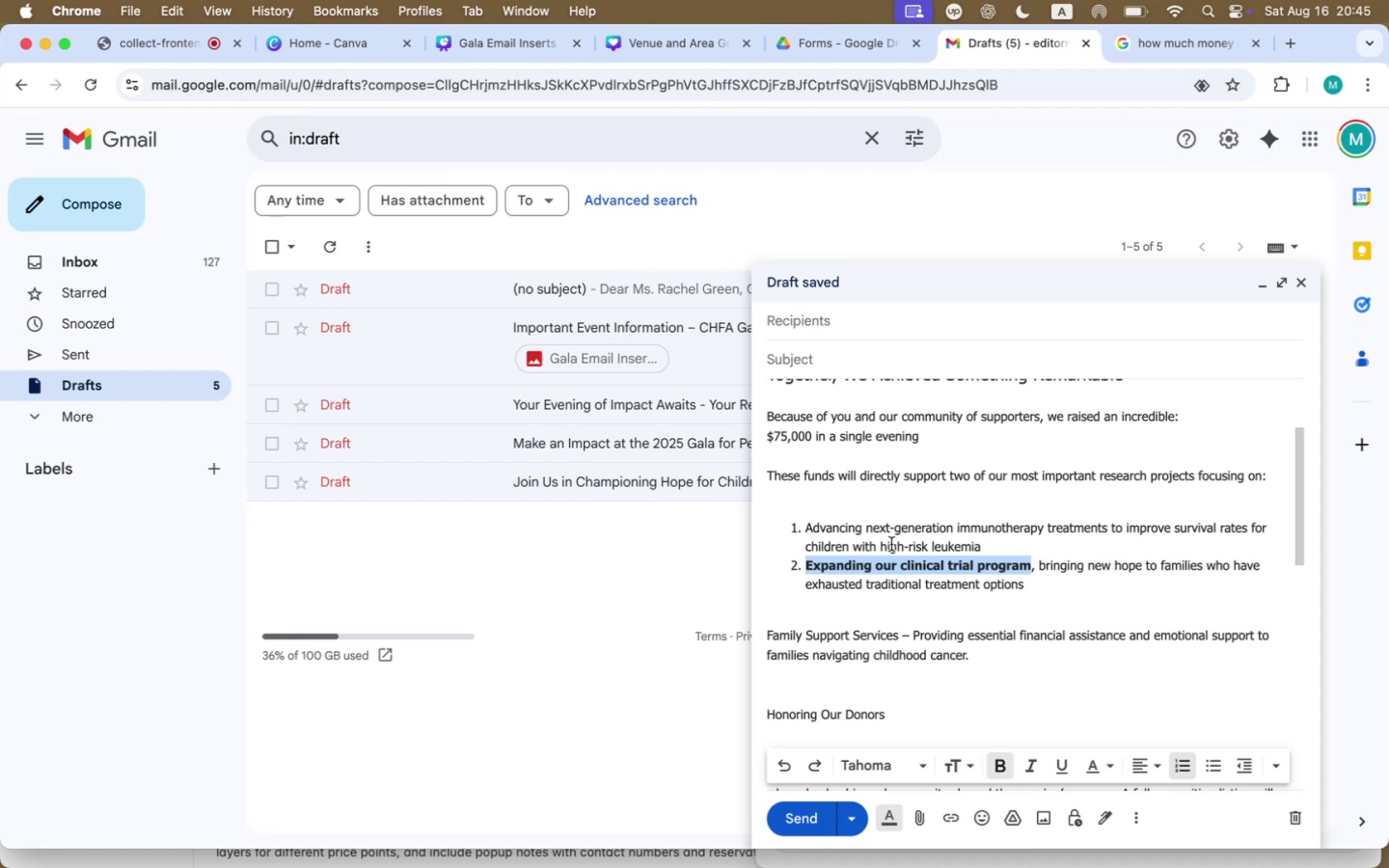 
left_click([891, 544])
 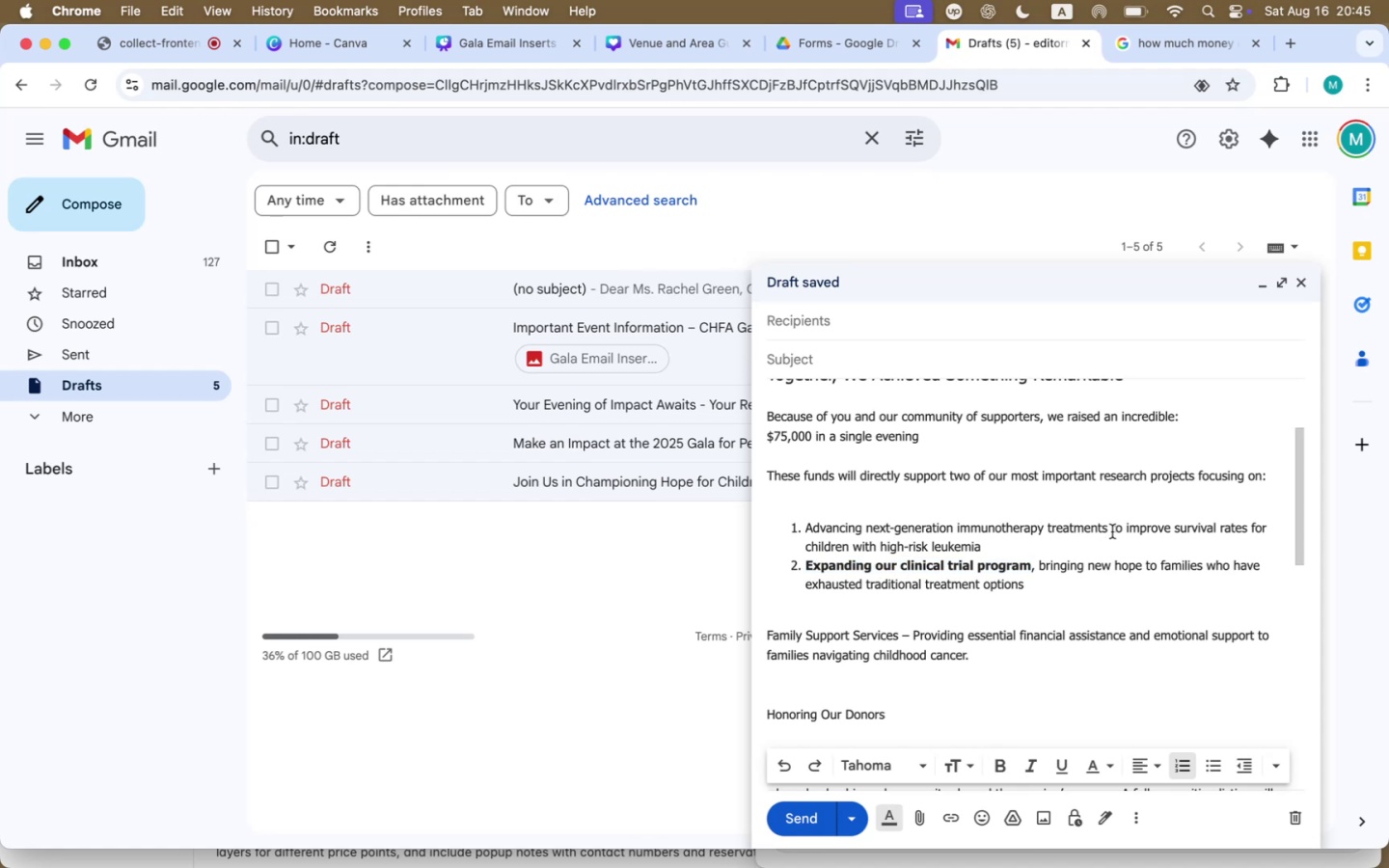 
left_click_drag(start_coordinate=[1106, 529], to_coordinate=[800, 532])
 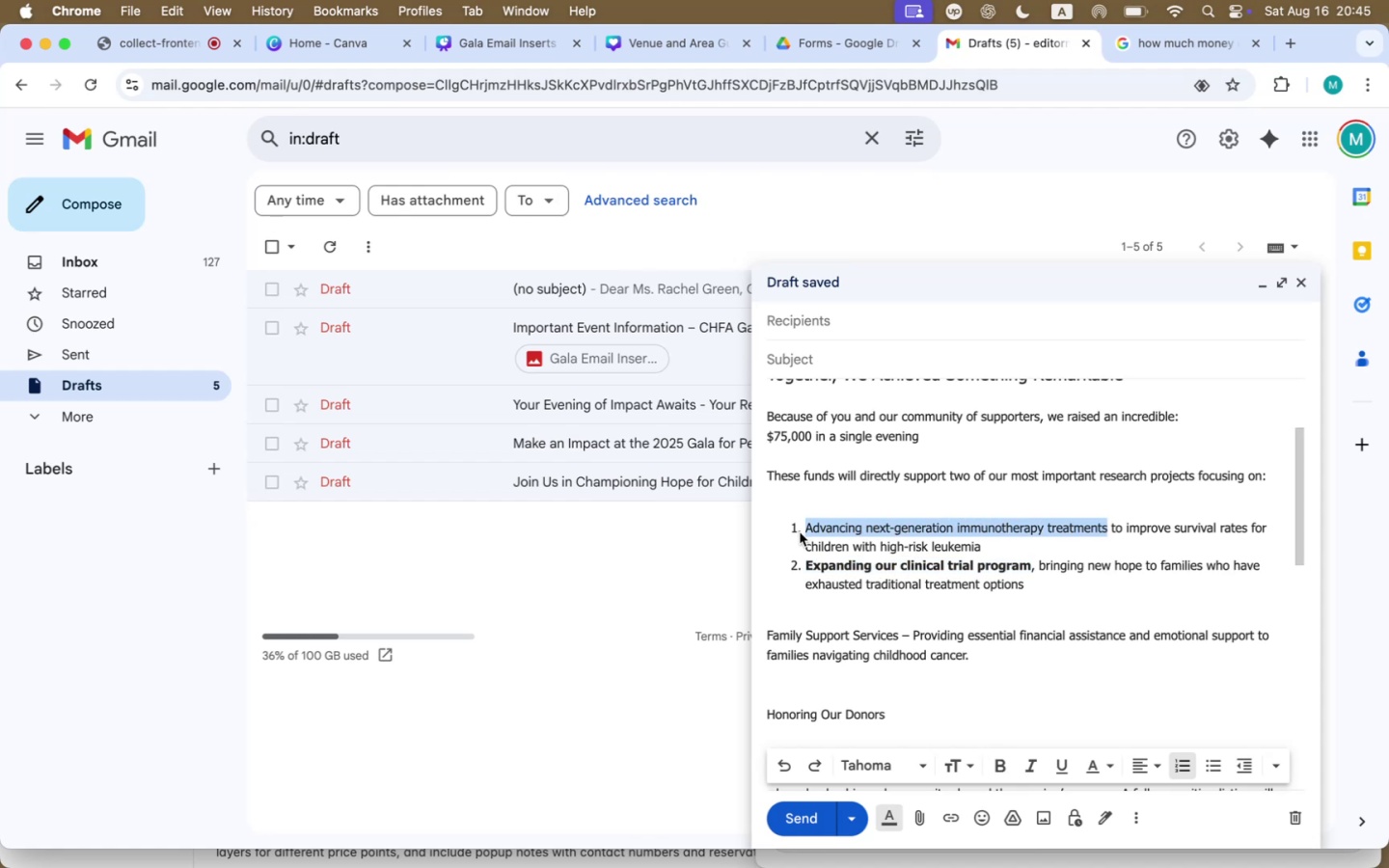 
key(Meta+CommandLeft)
 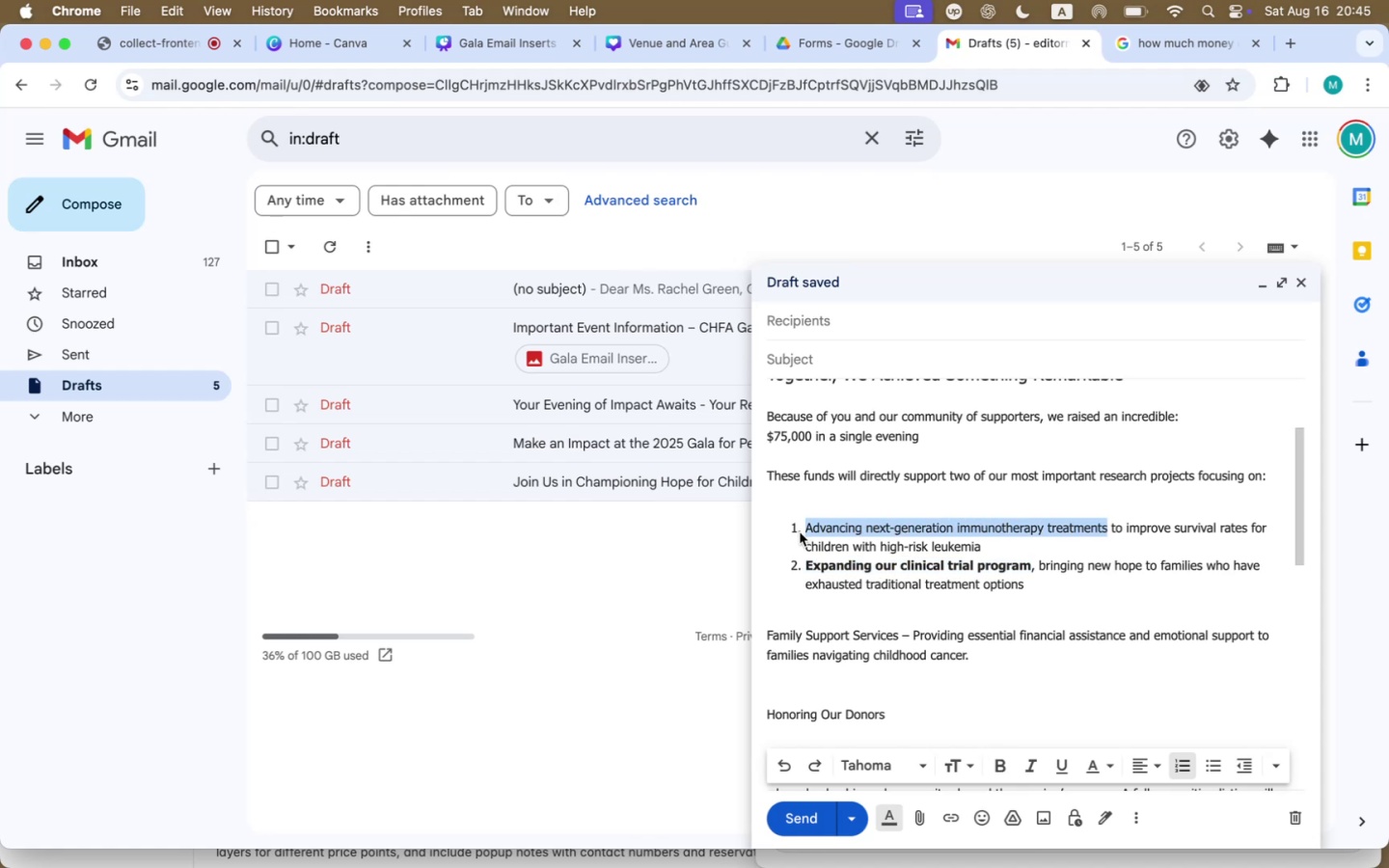 
key(Meta+B)
 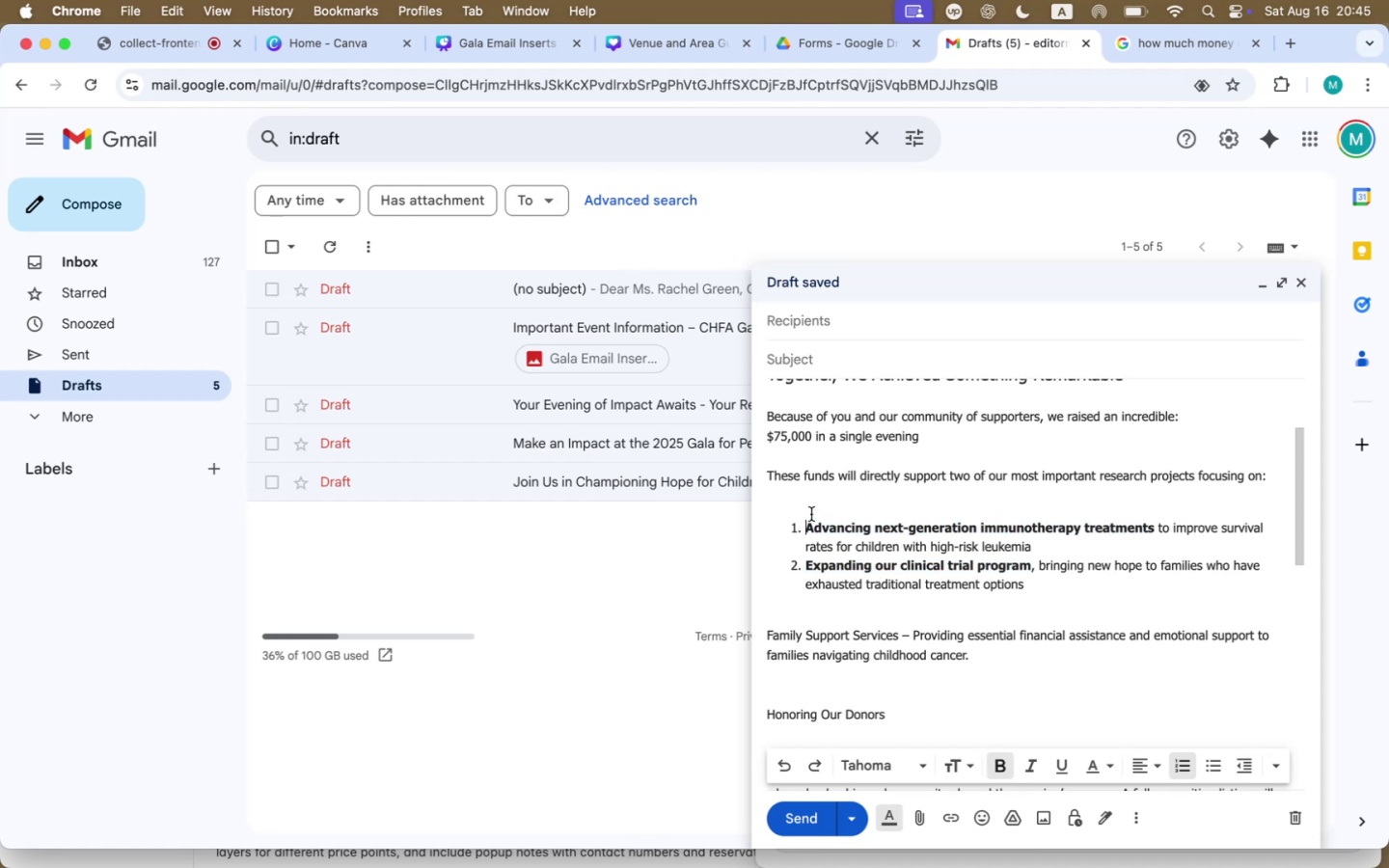 
double_click([818, 498])
 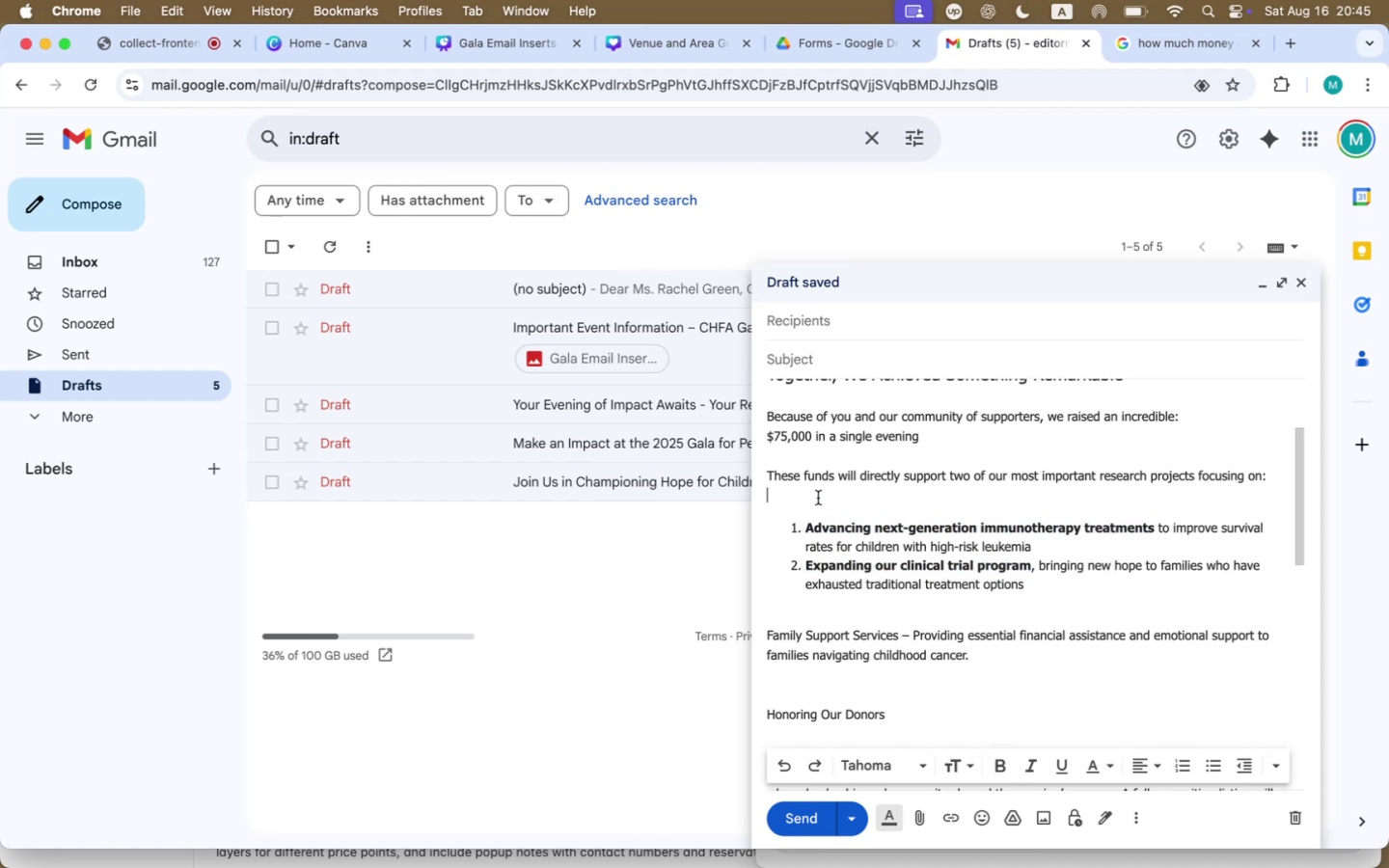 
key(Backspace)
 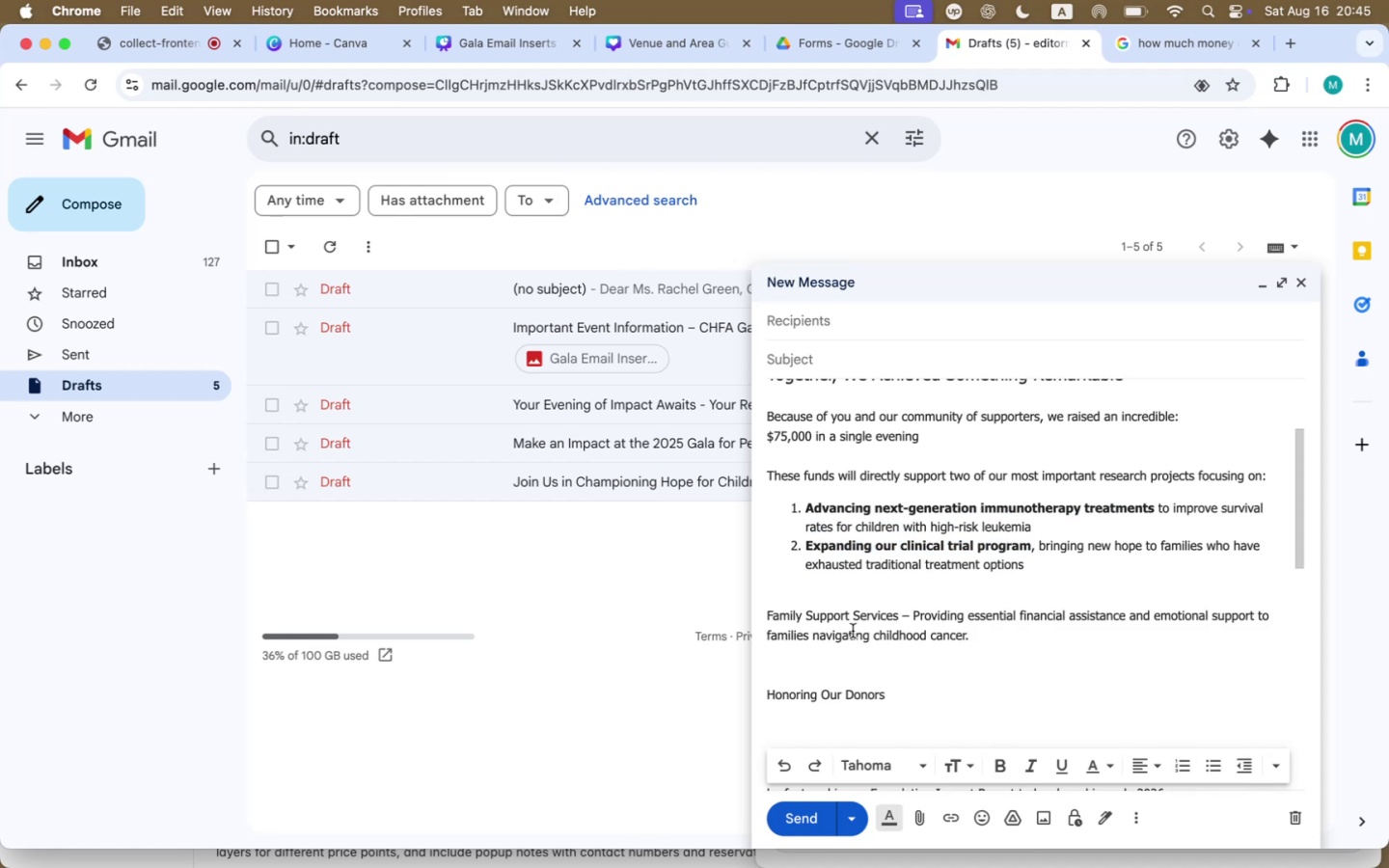 
left_click([834, 603])
 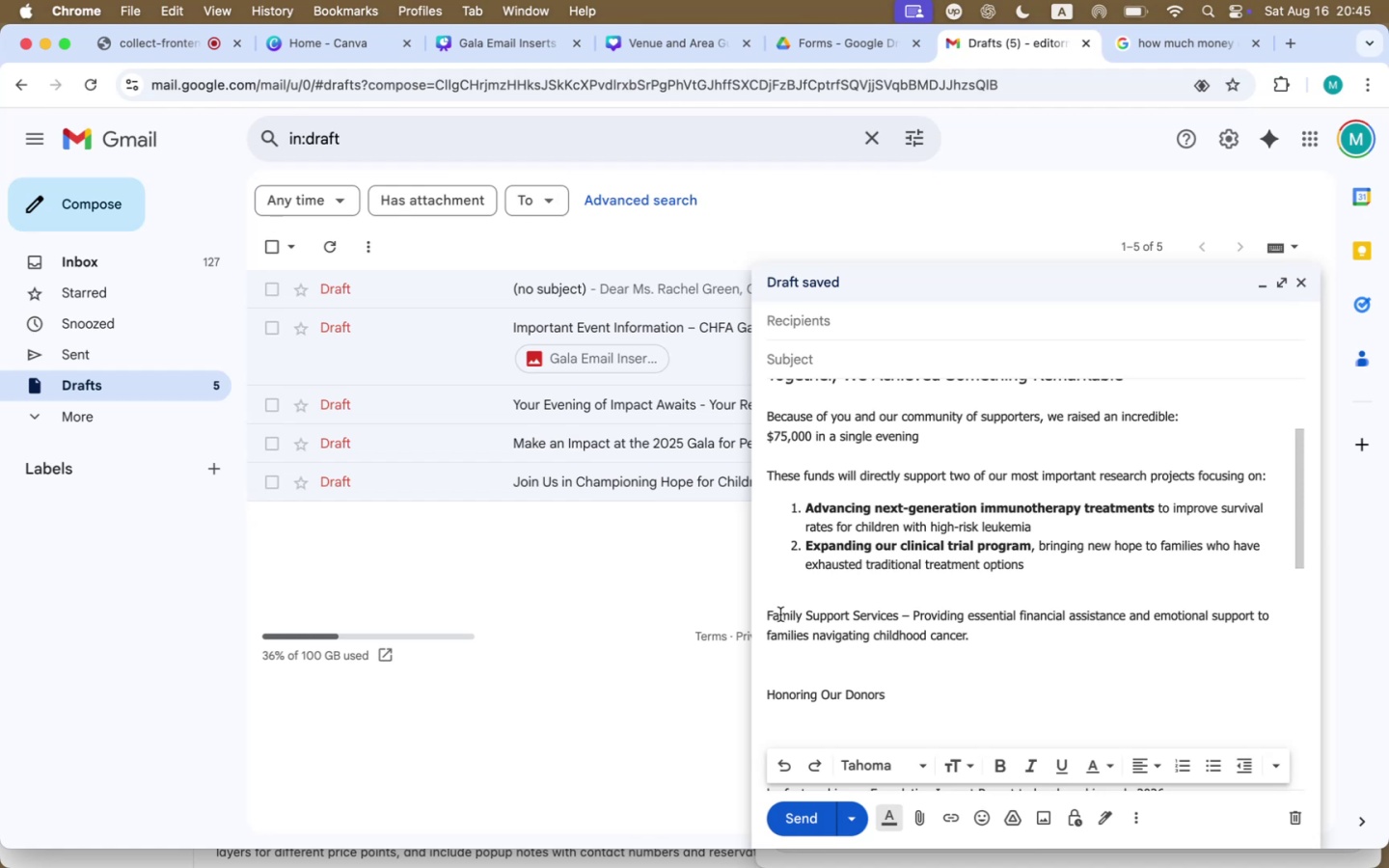 
key(Backspace)
 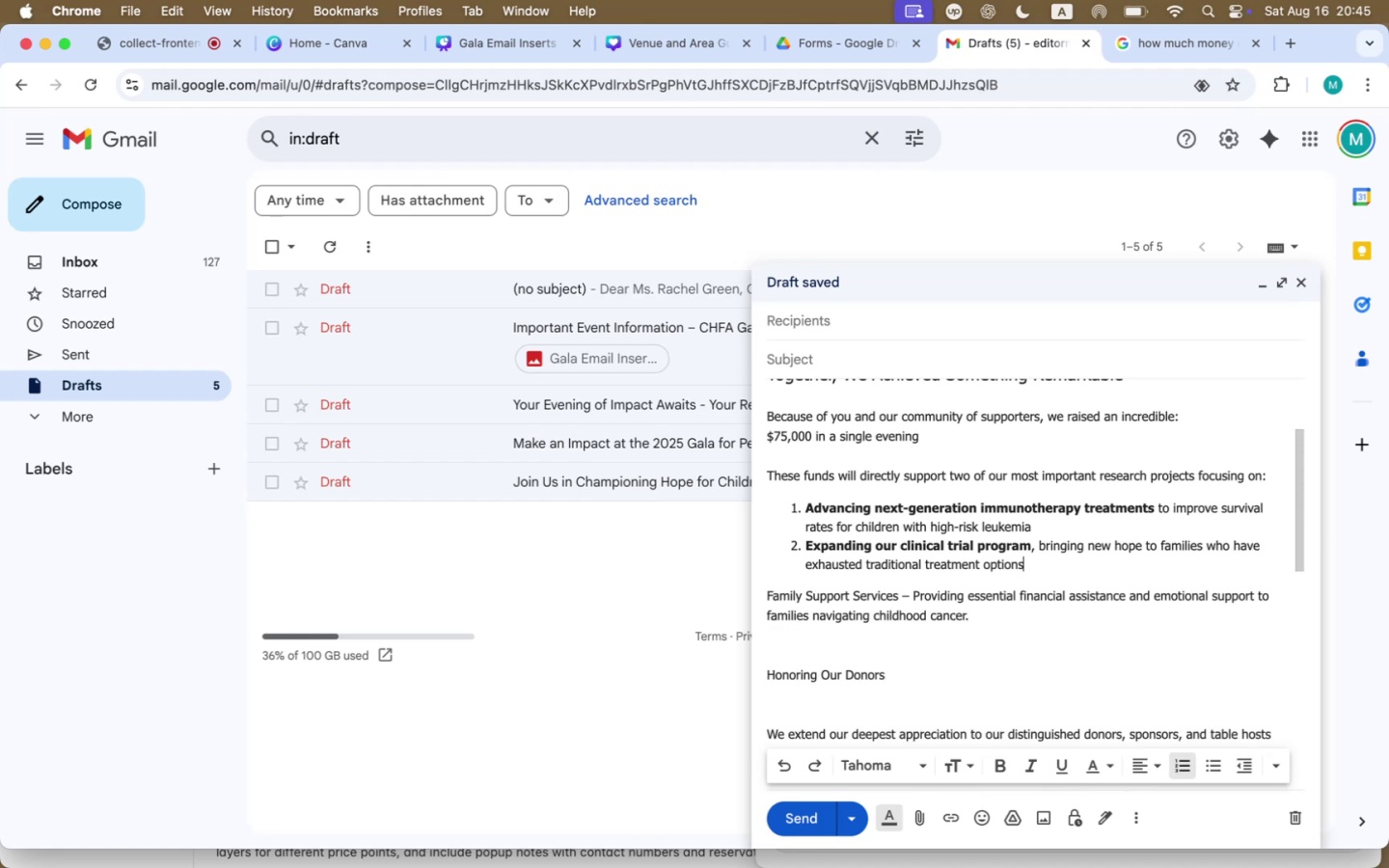 
key(ArrowRight)
 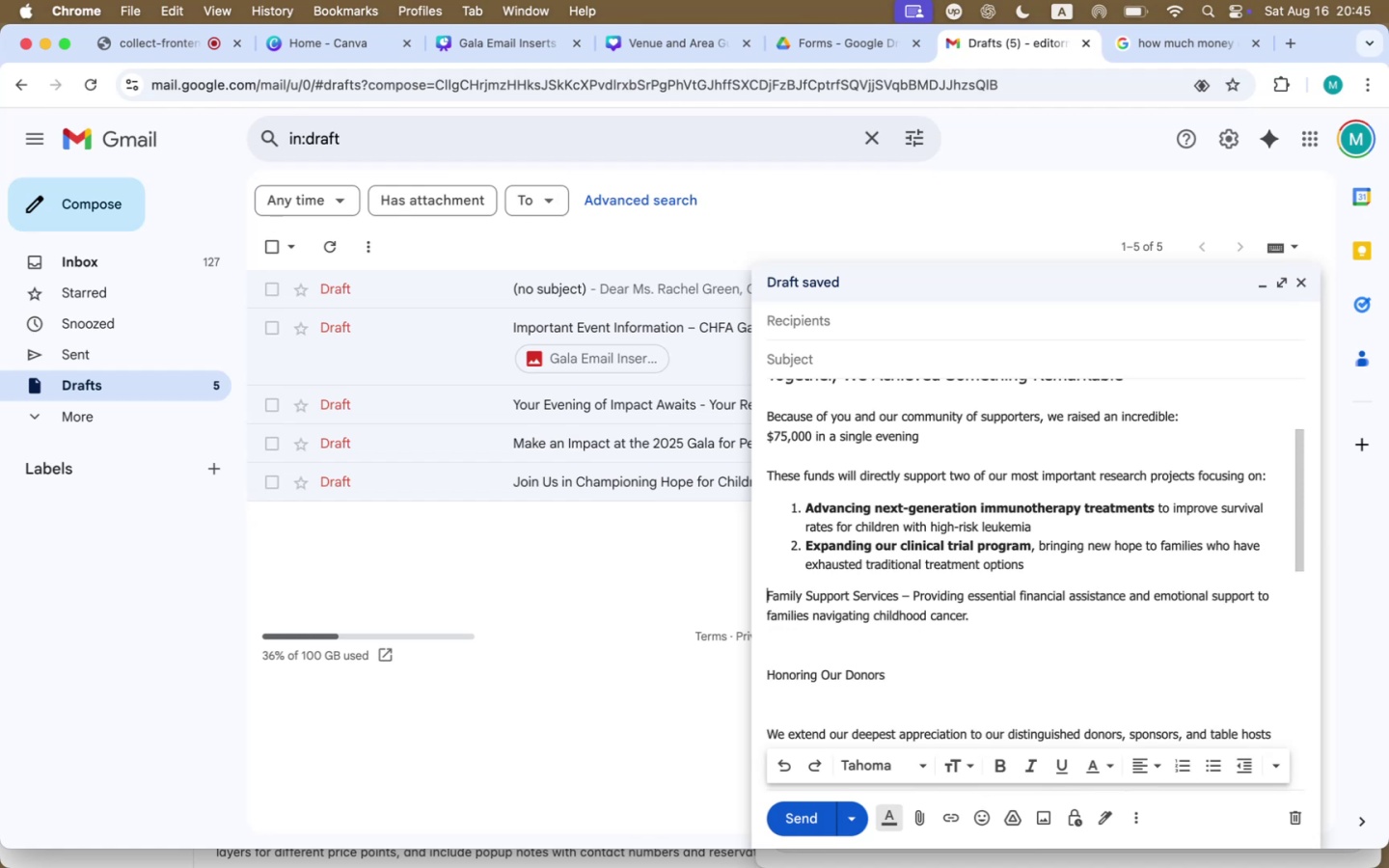 
type(These funds will aso )
key(Backspace)
key(Backspace)
key(Backspace)
type(lso be used for )
 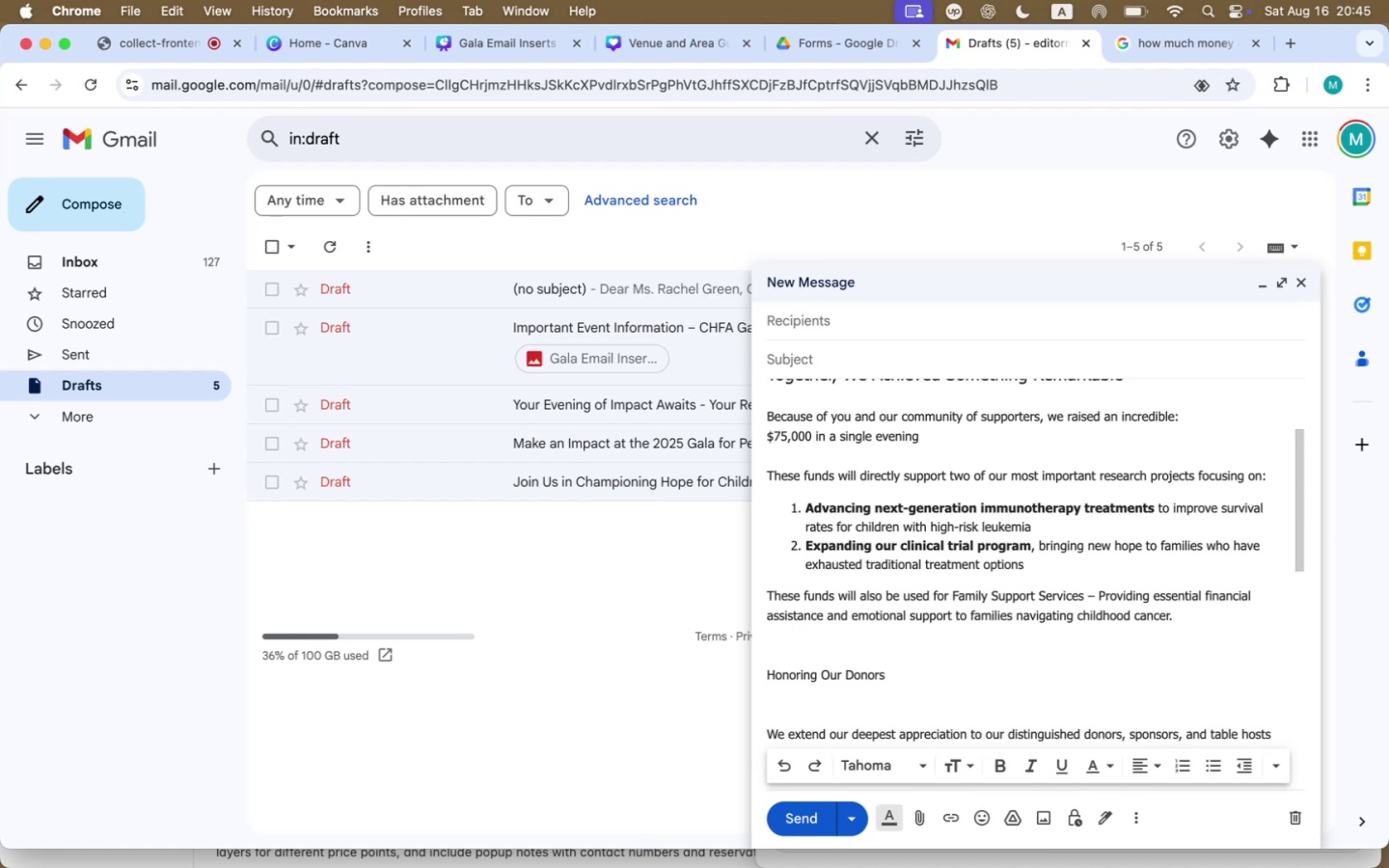 
key(ArrowRight)
 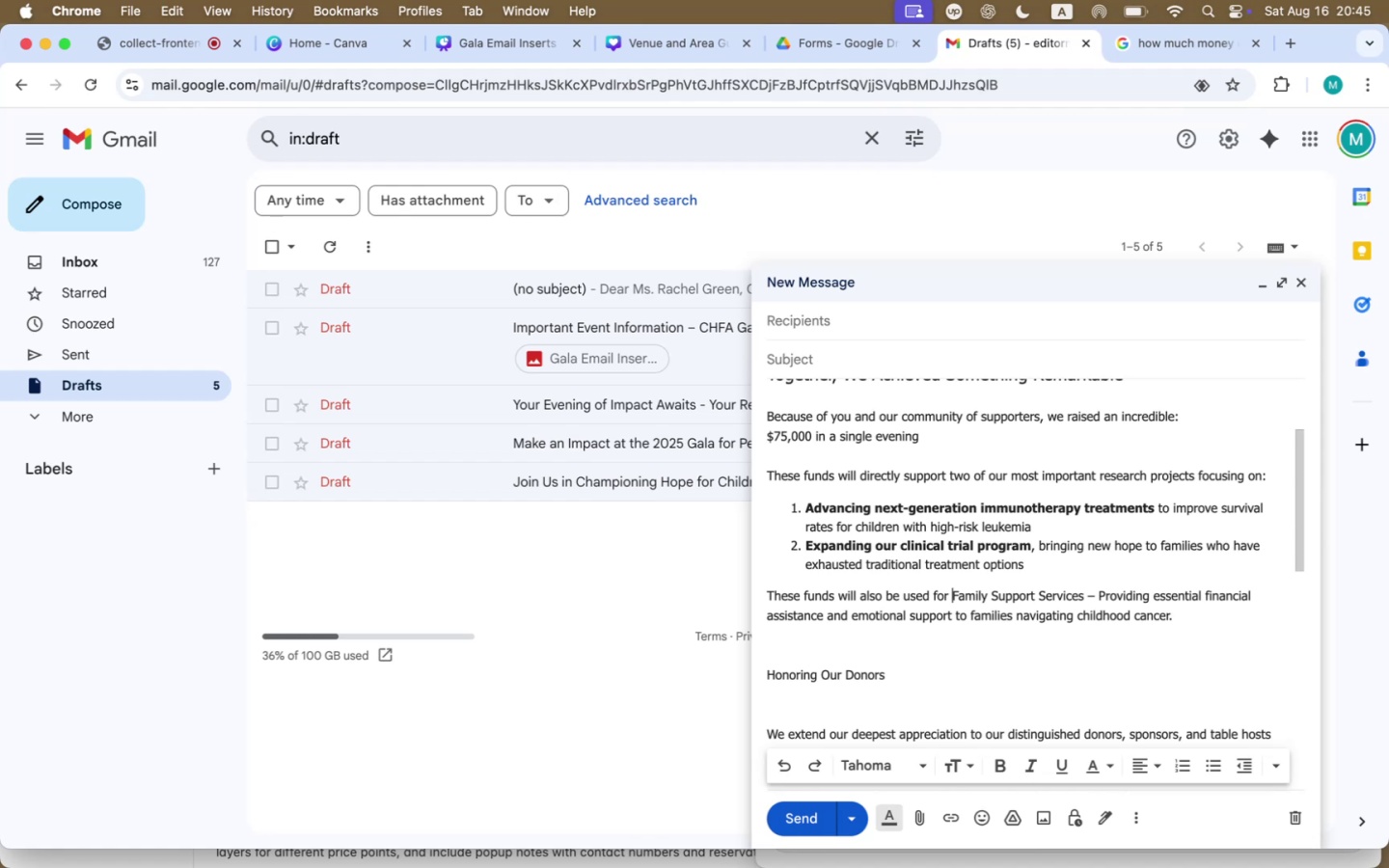 
key(ArrowDown)
 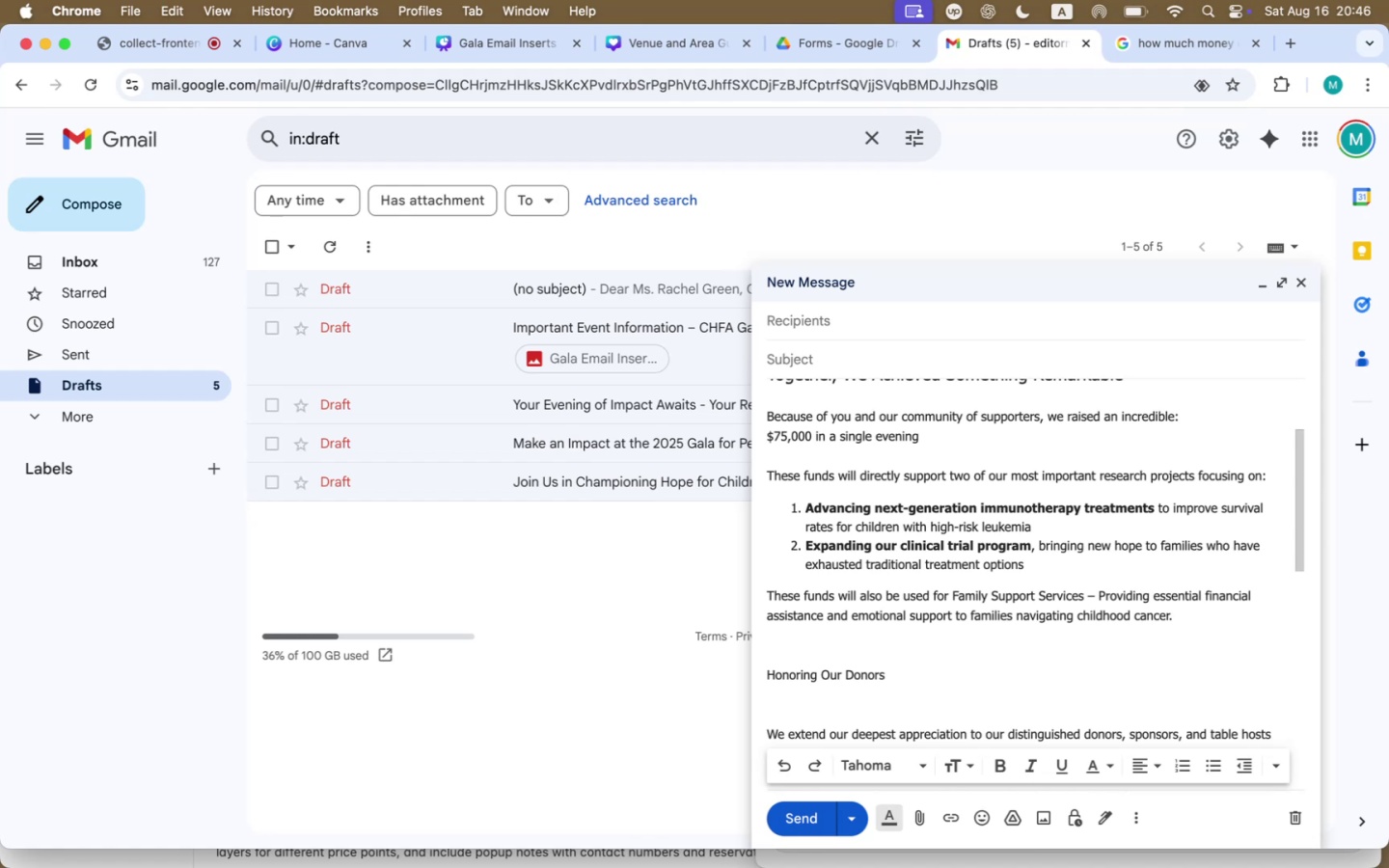 
key(ArrowUp)
 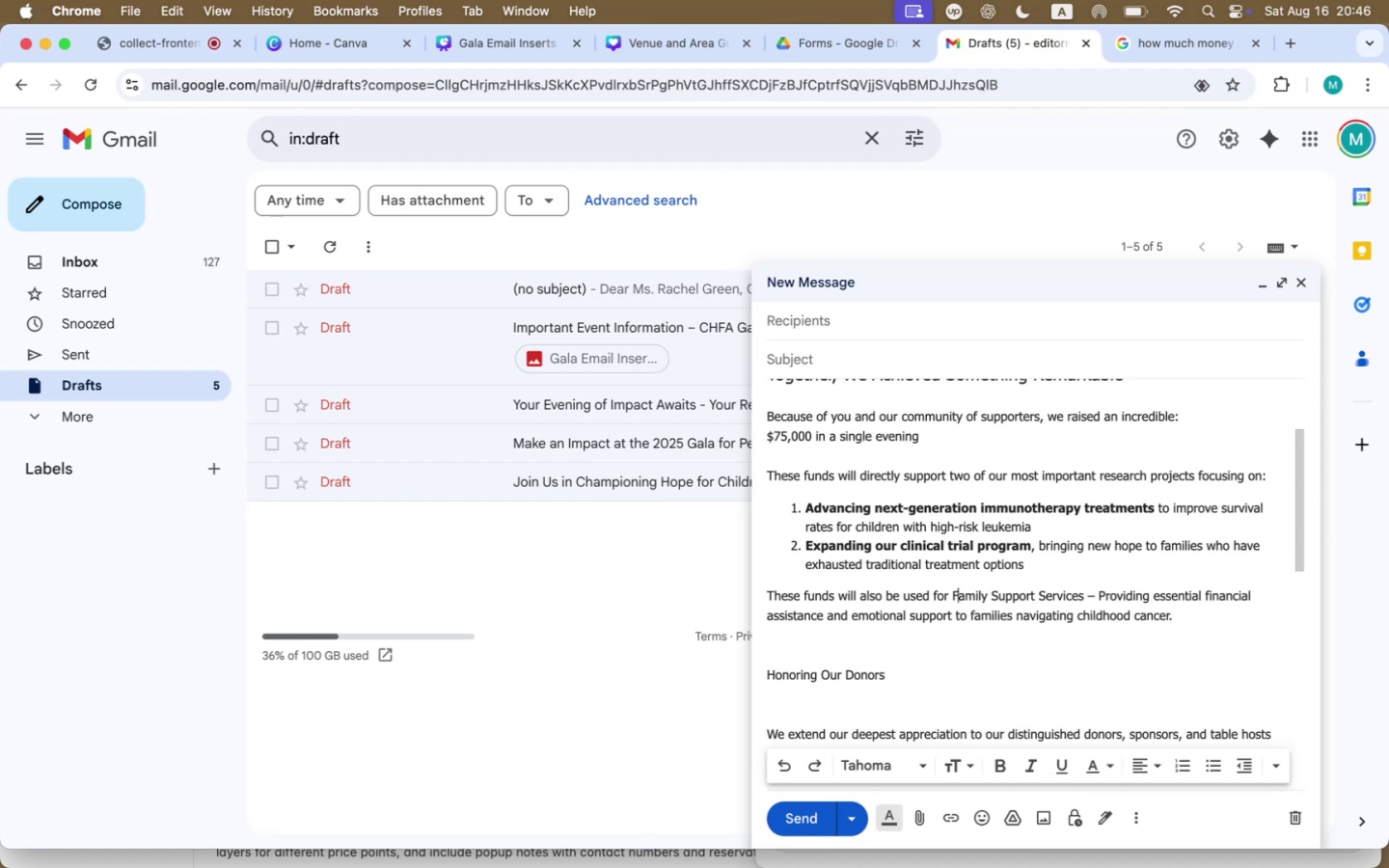 
key(ArrowLeft)
 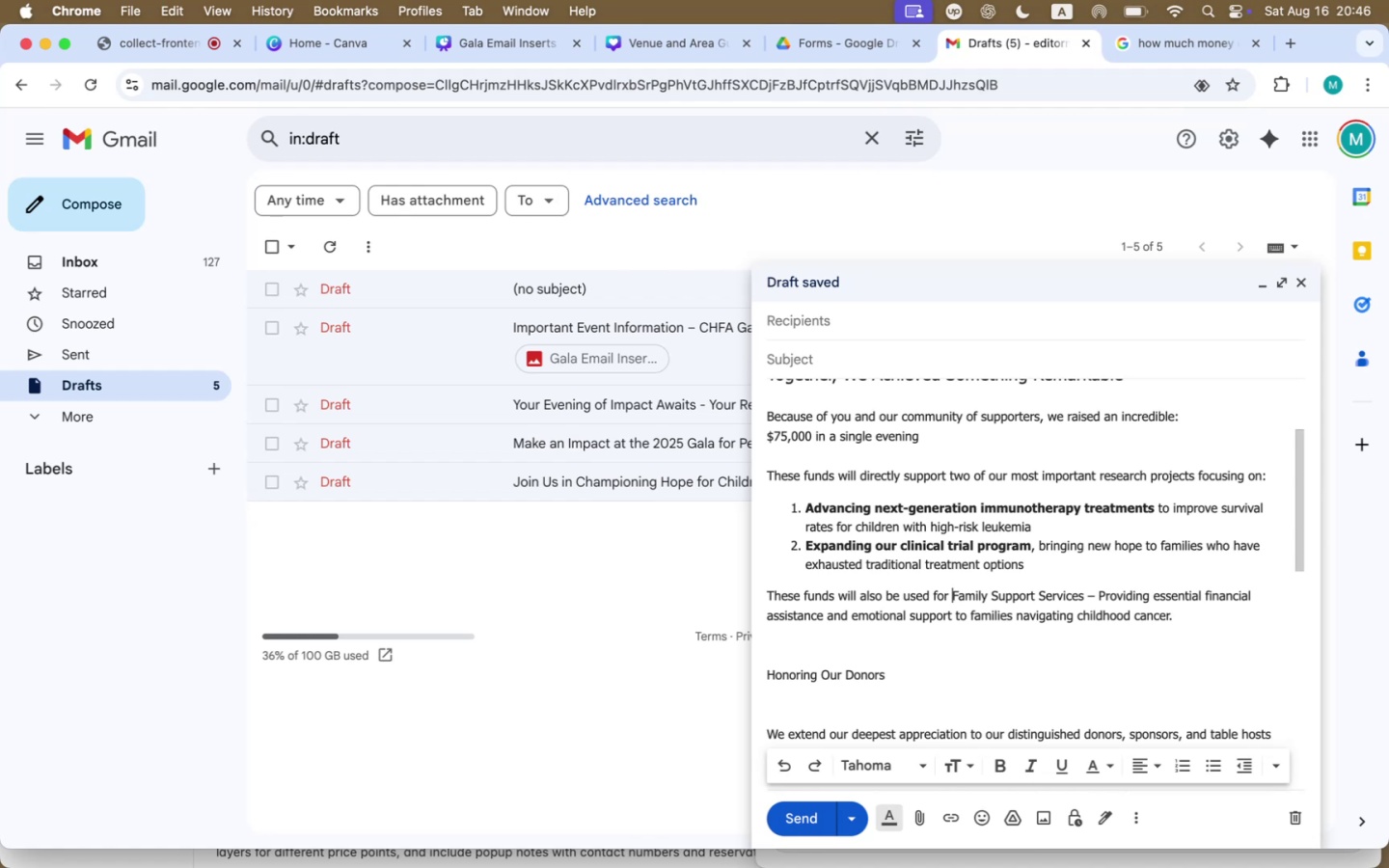 
key(ArrowRight)
 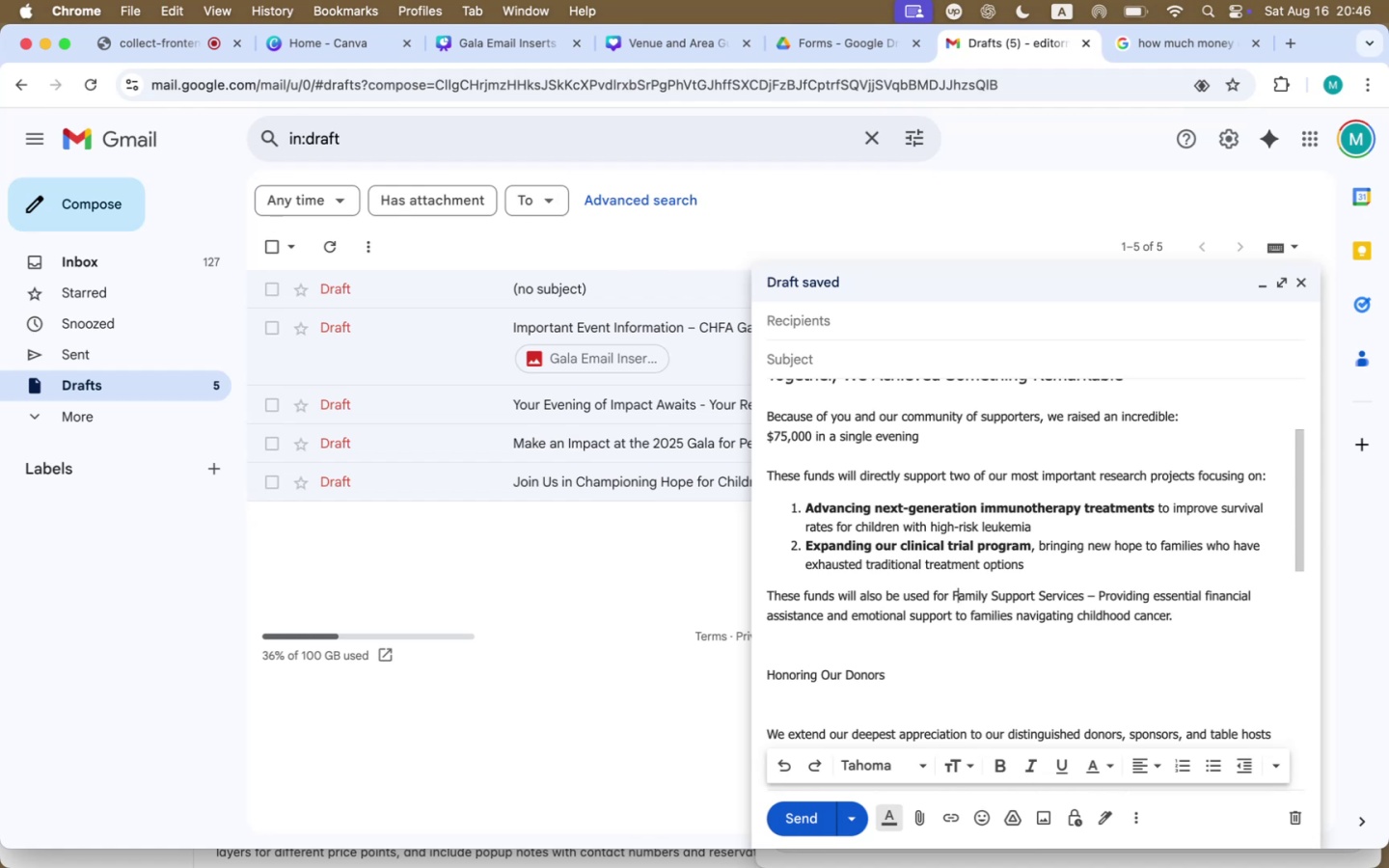 
key(Backspace)
 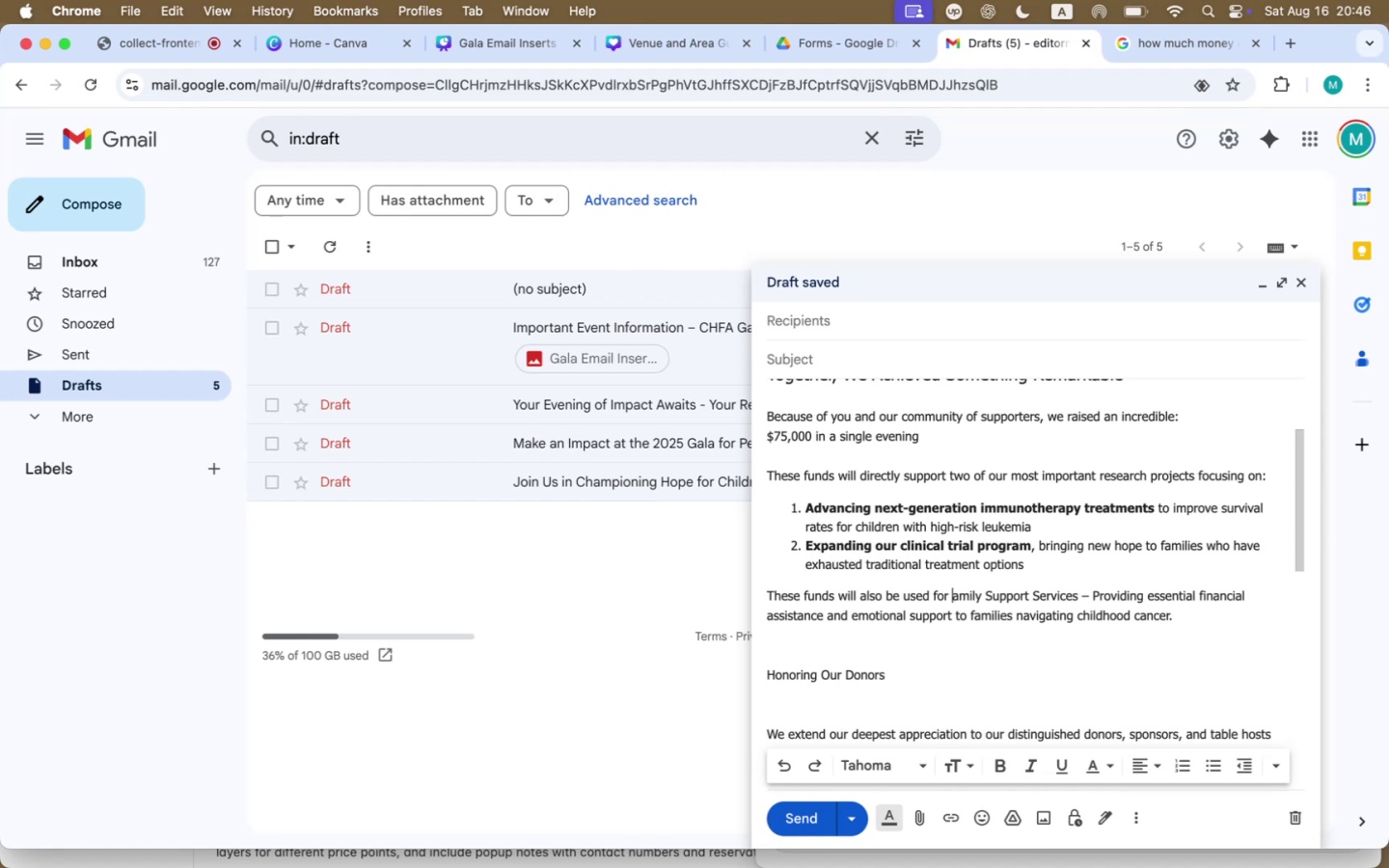 
key(F)
 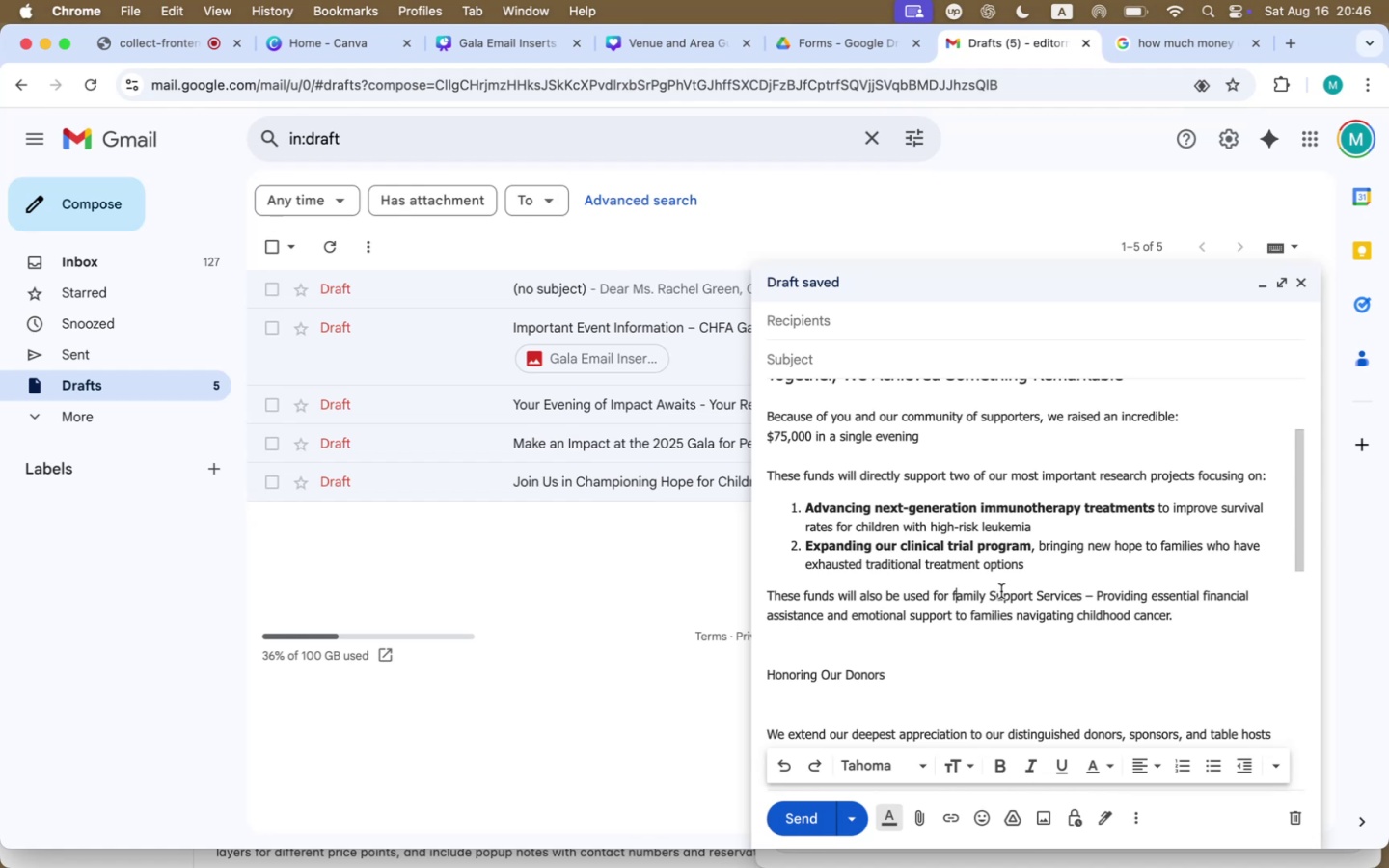 
left_click([991, 593])
 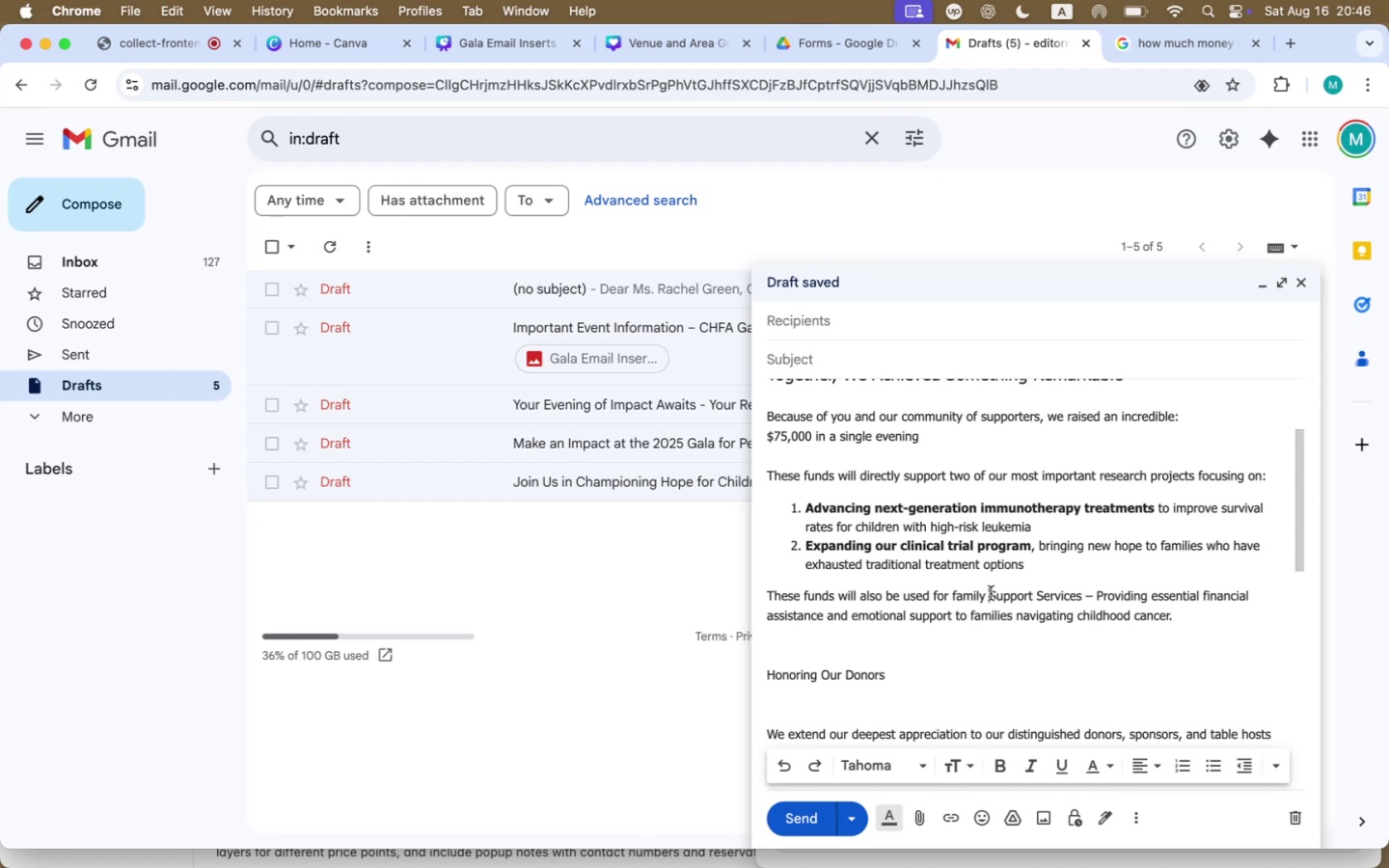 
key(ArrowRight)
 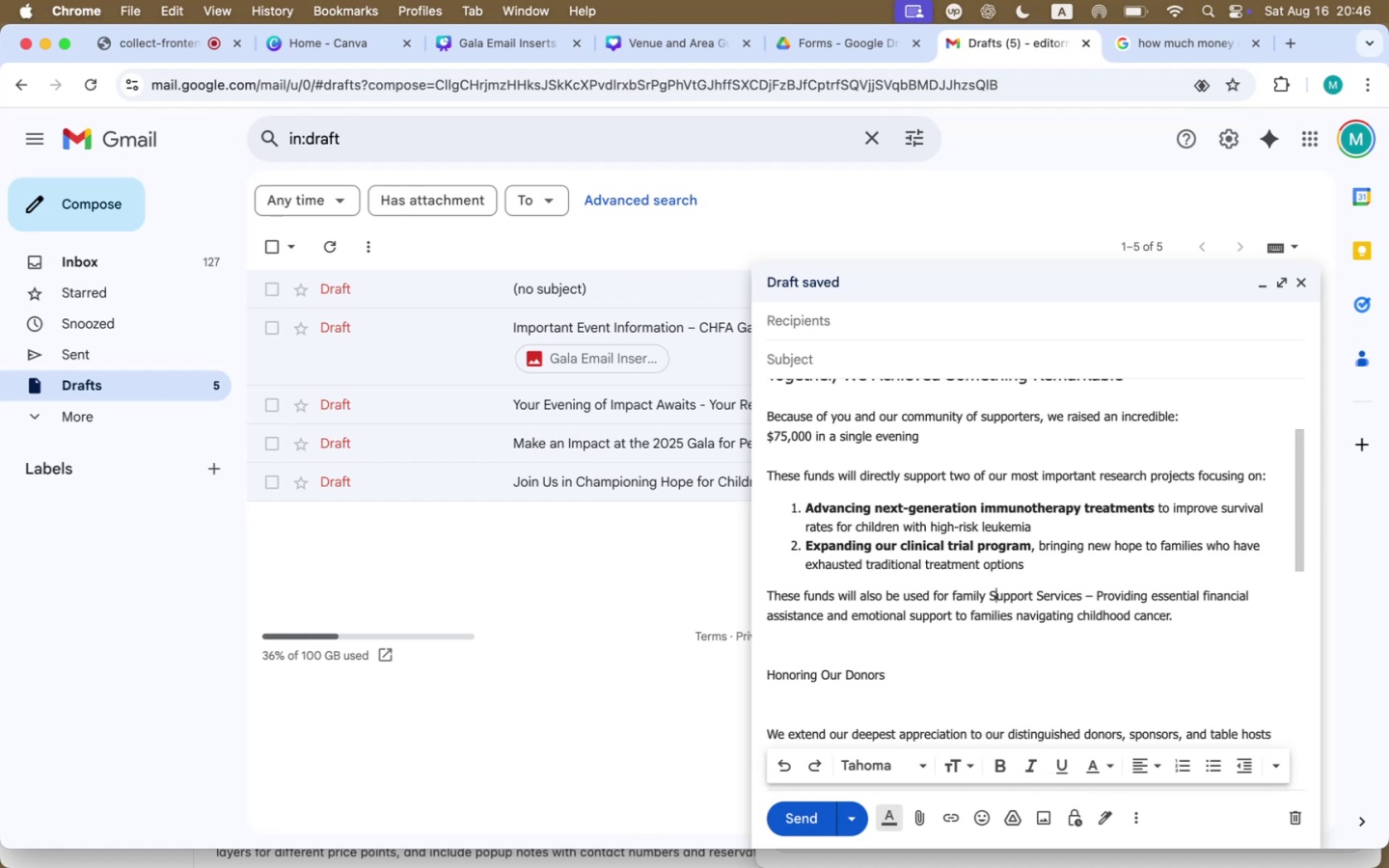 
key(Backspace)
 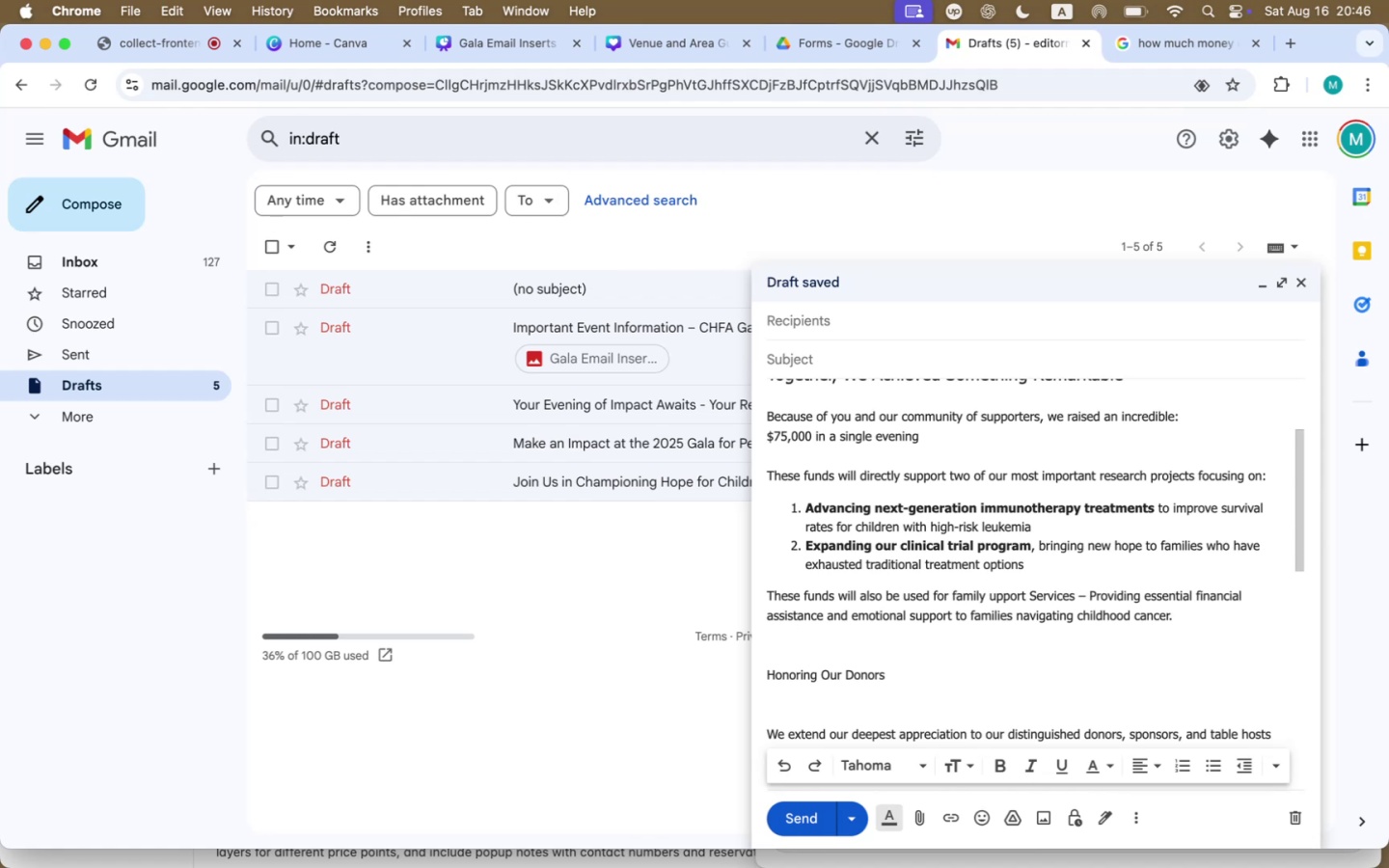 
key(S)
 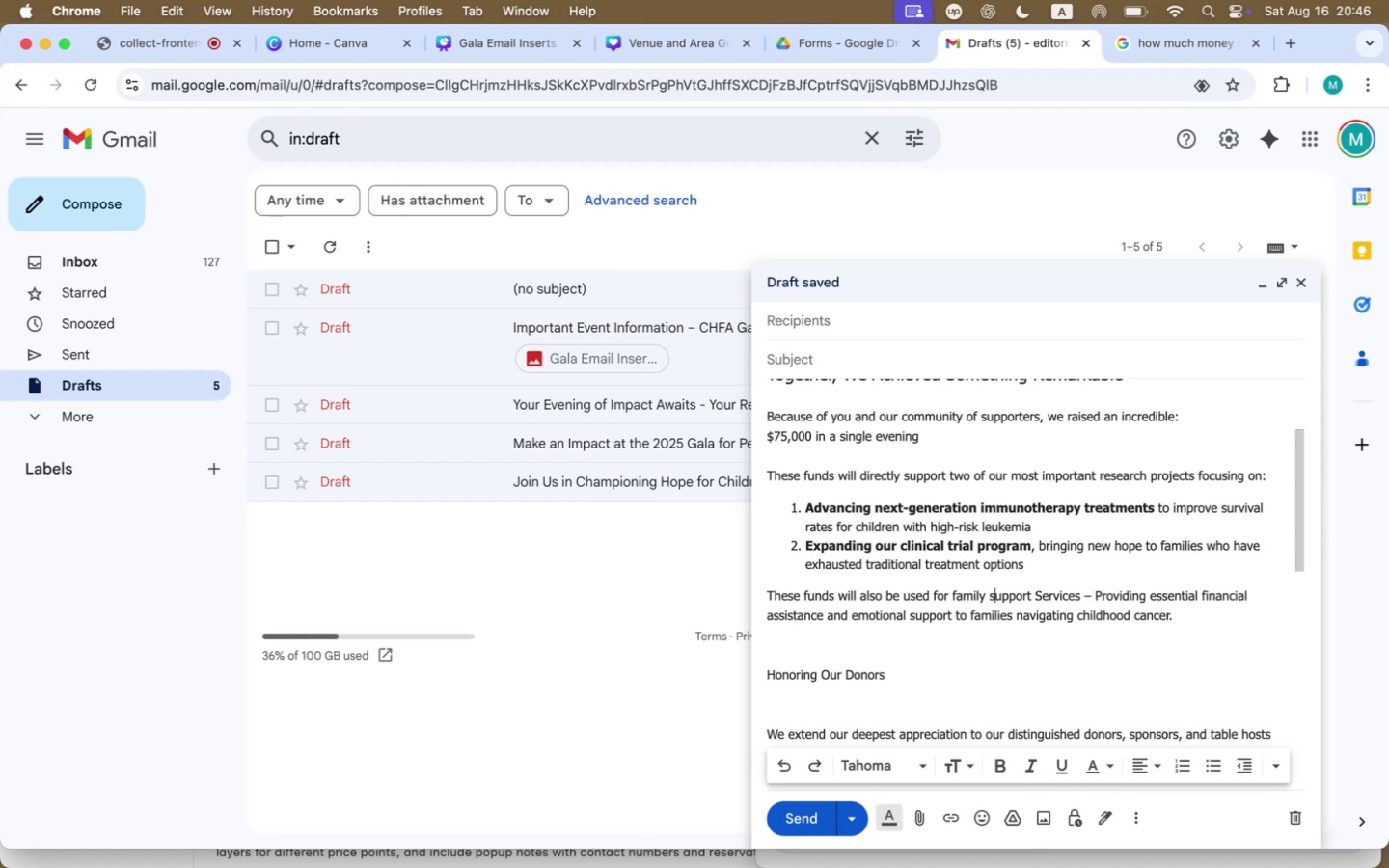 
hold_key(key=ArrowRight, duration=0.94)
 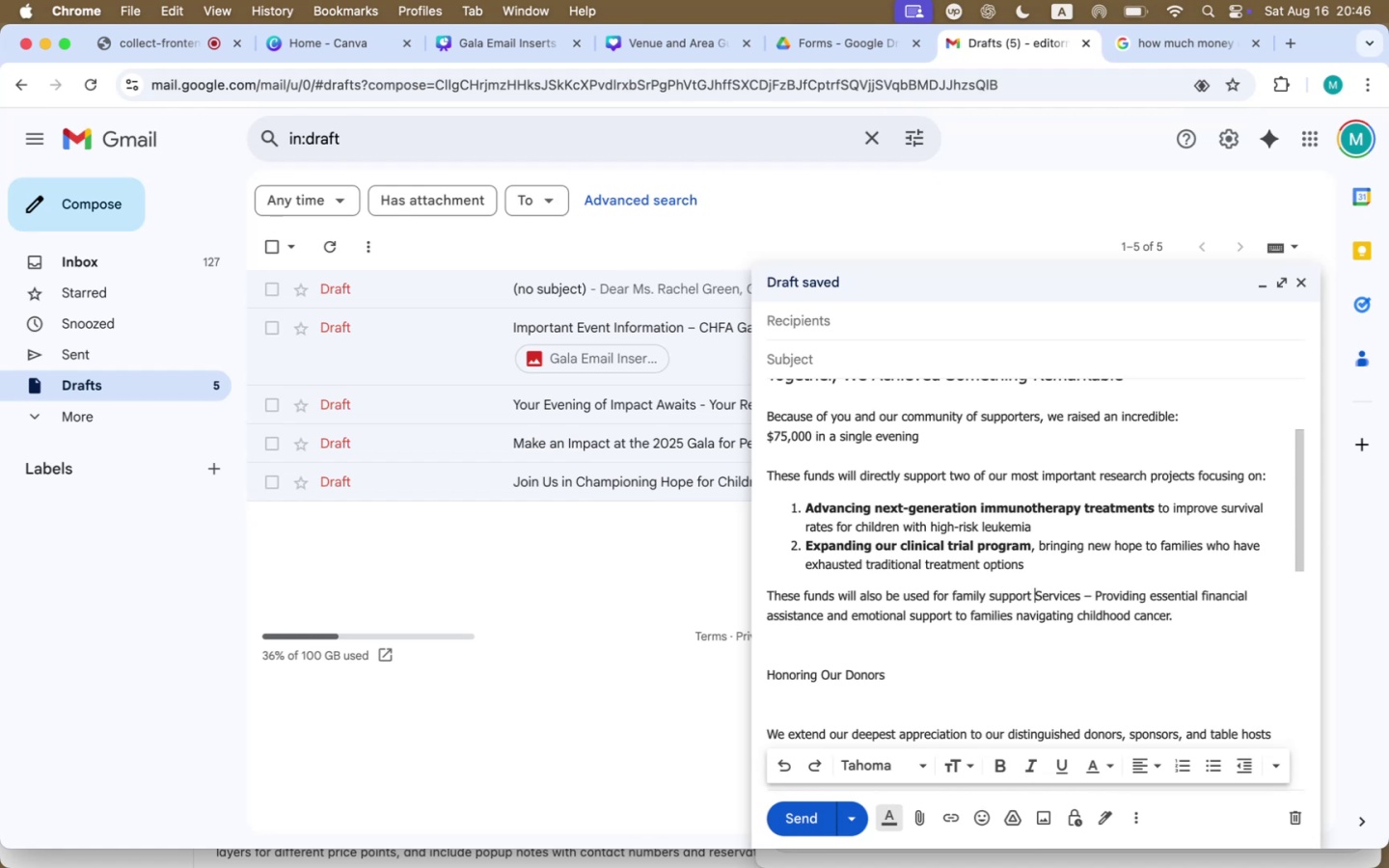 
key(ArrowRight)
 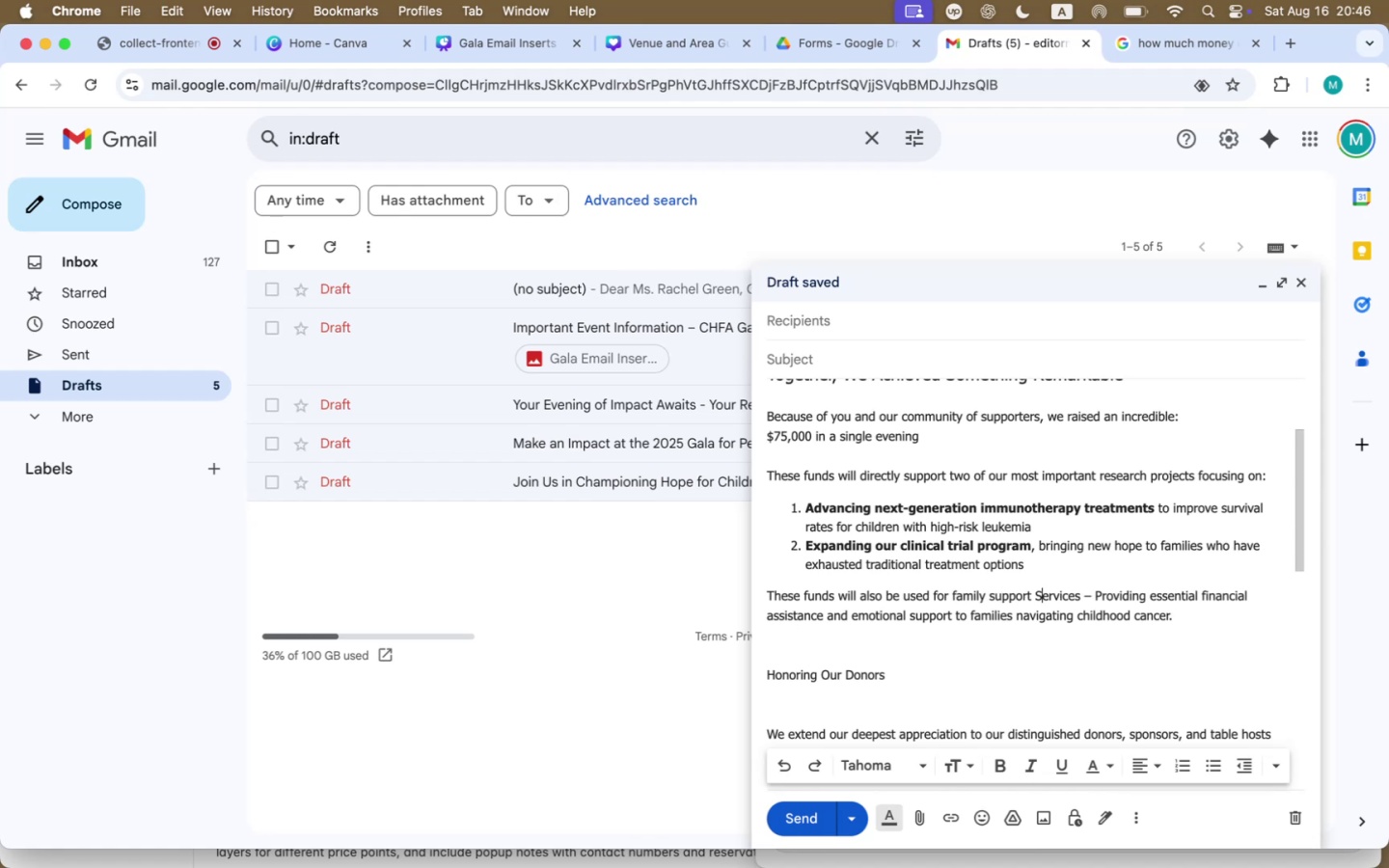 
key(ArrowRight)
 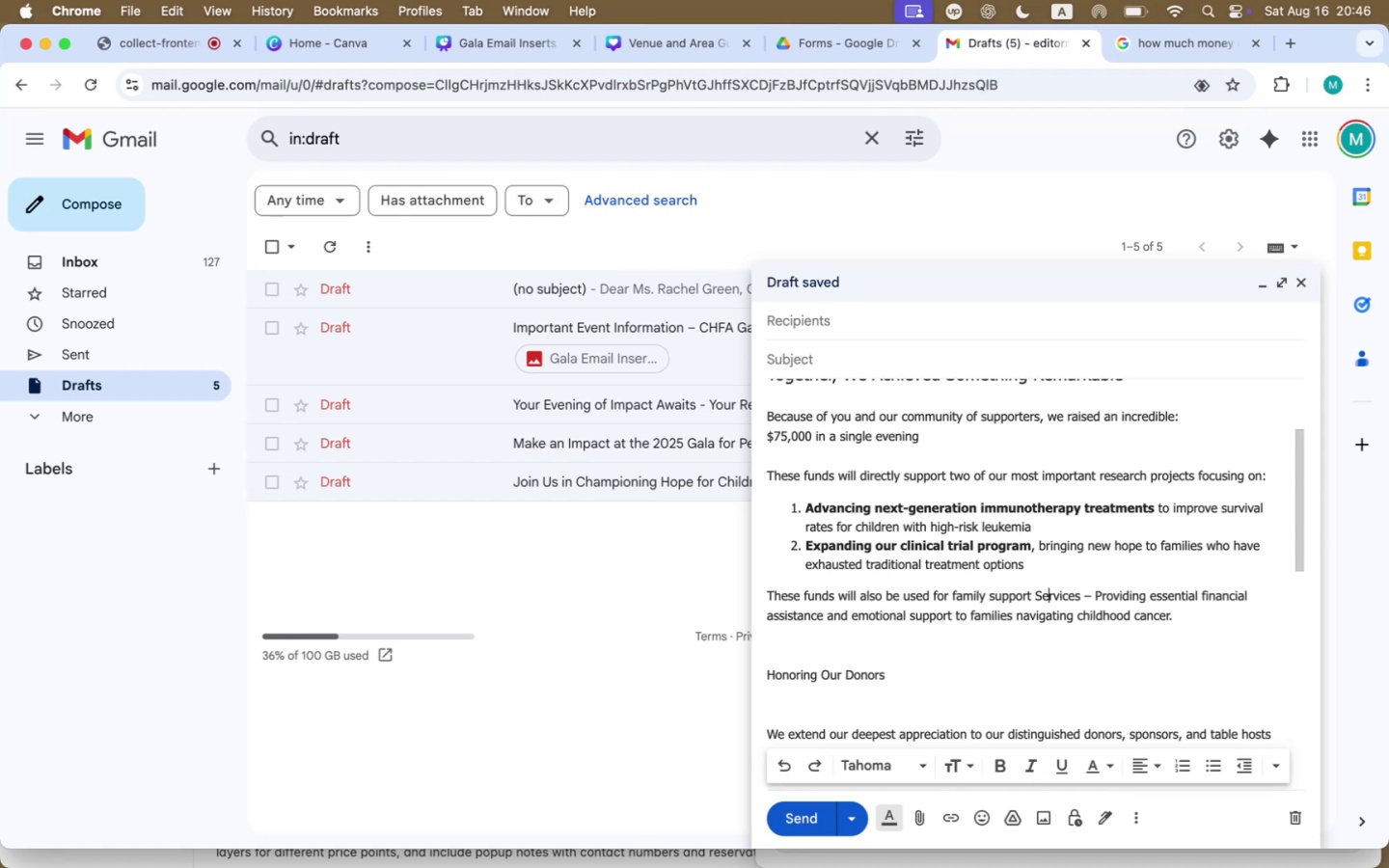 
key(ArrowLeft)
 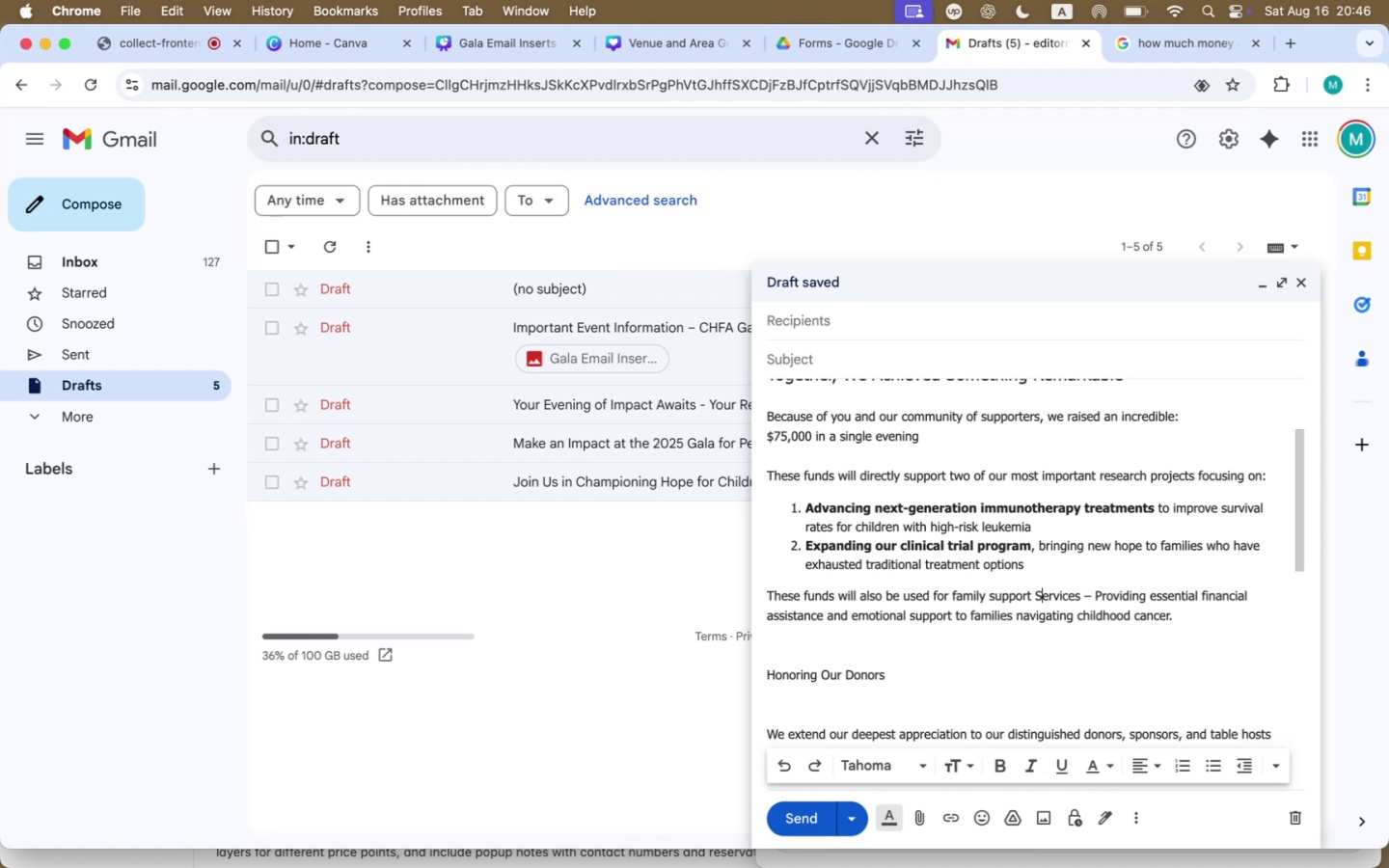 
key(Backspace)
 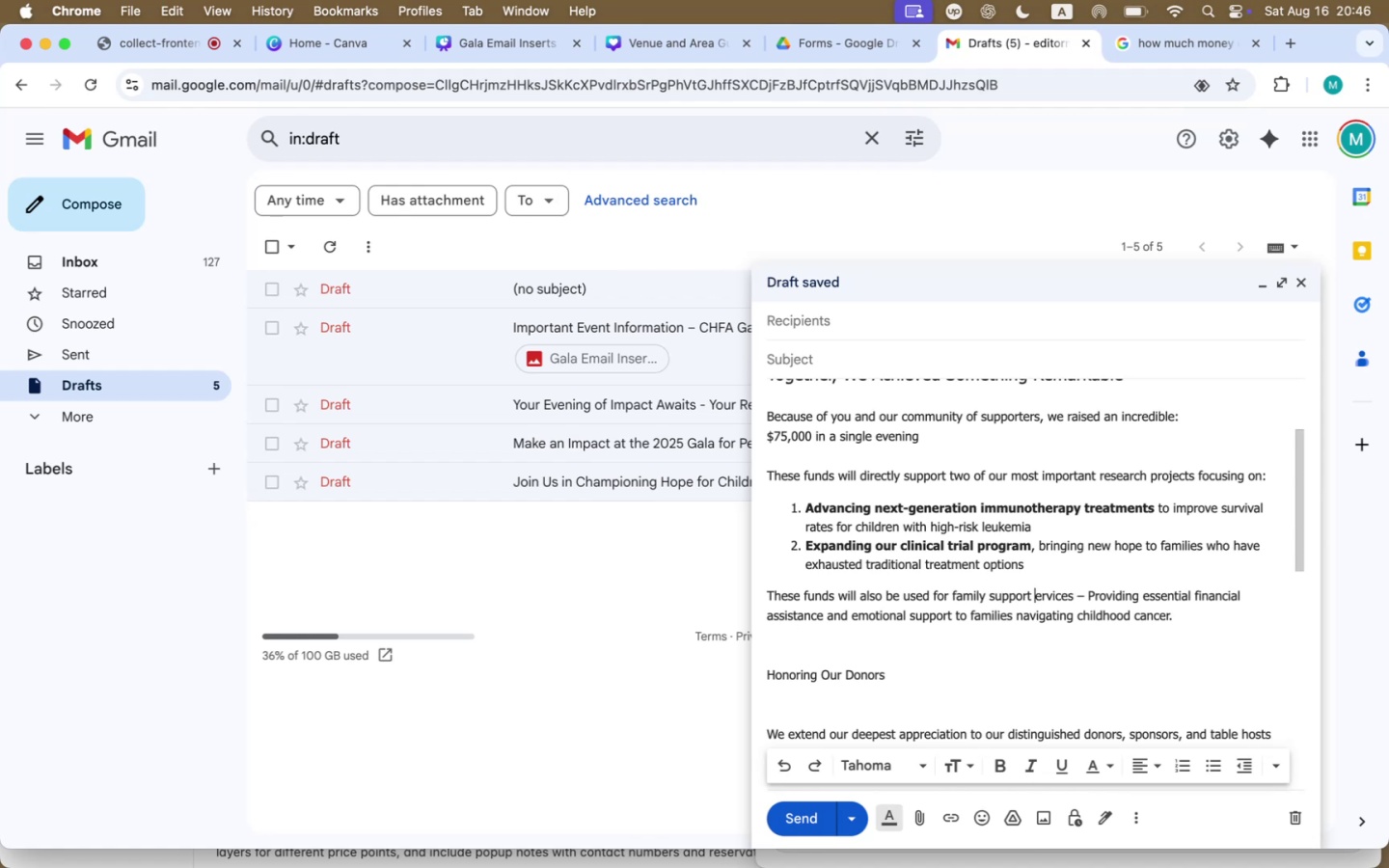 
key(S)
 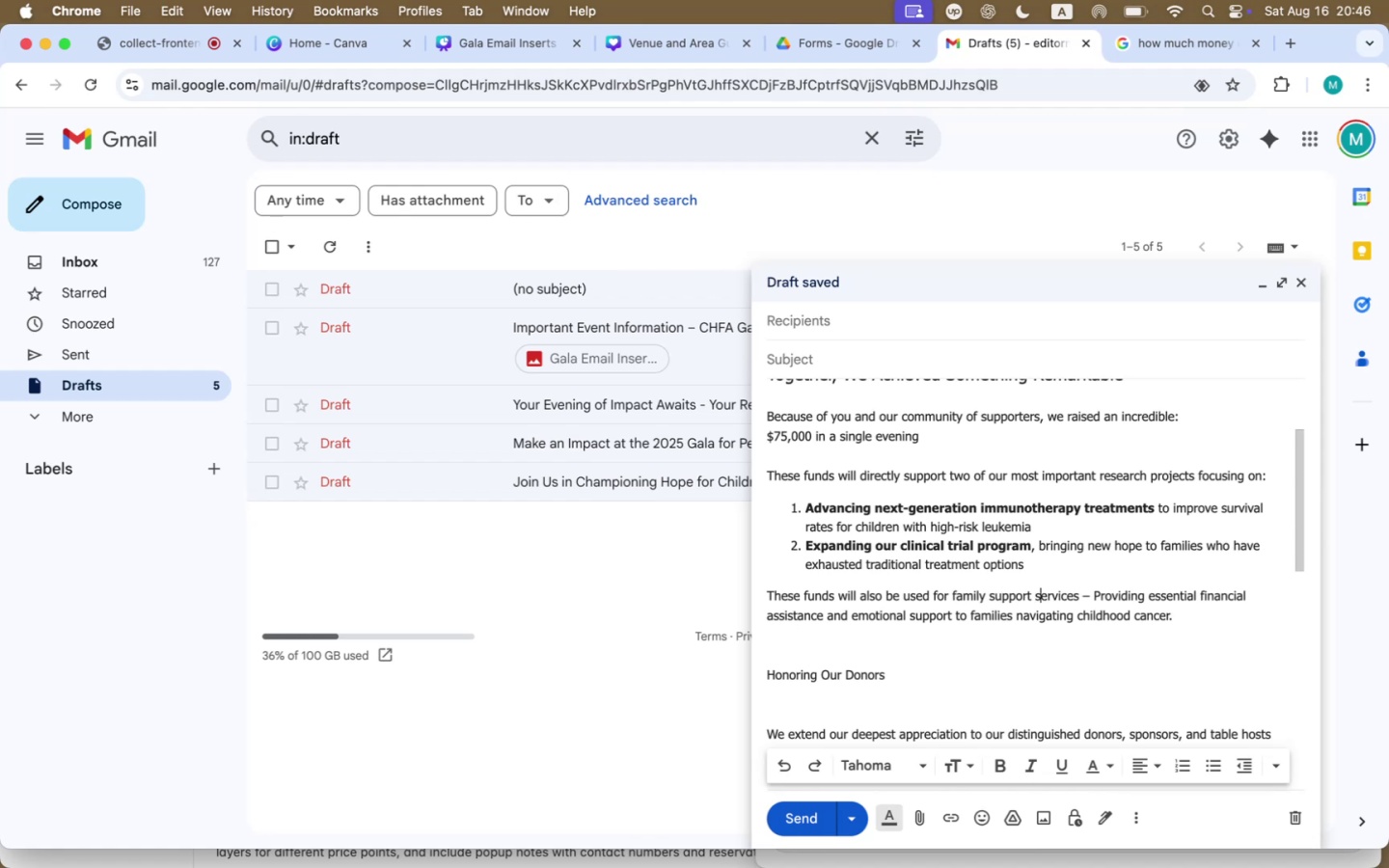 
hold_key(key=ArrowRight, duration=1.24)
 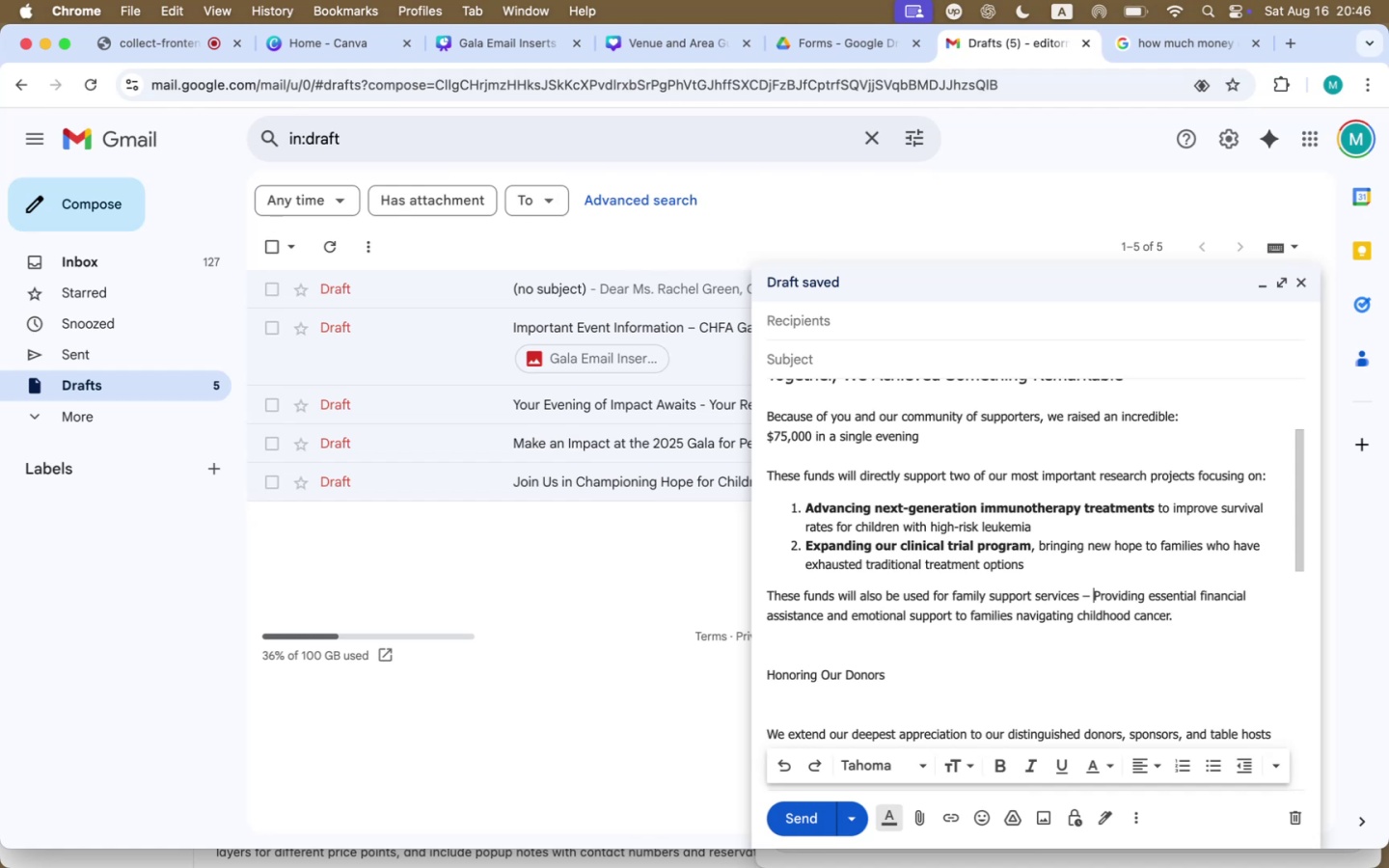 
key(ArrowRight)
 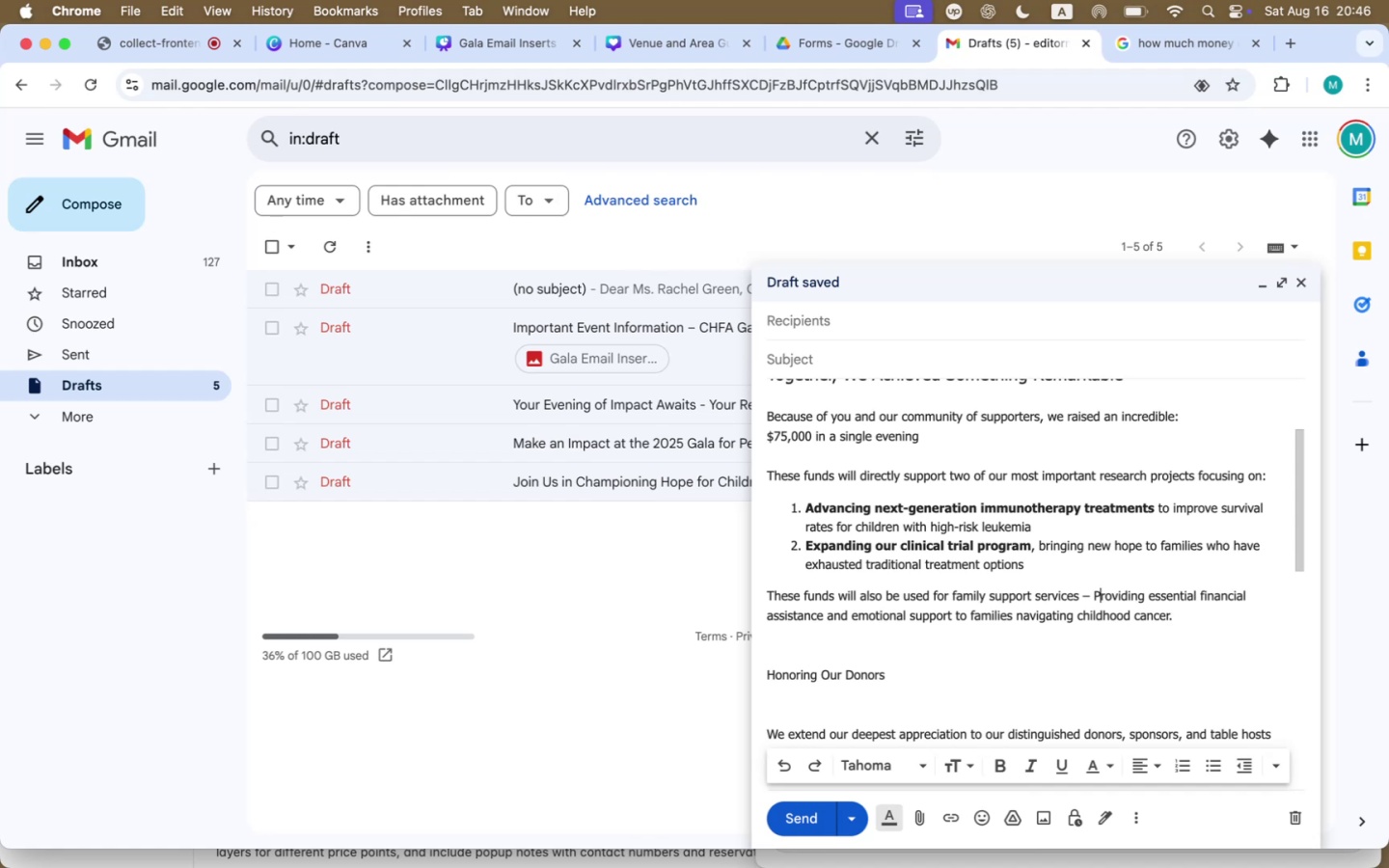 
key(Backspace)
key(Backspace)
key(Backspace)
type(and provide )
 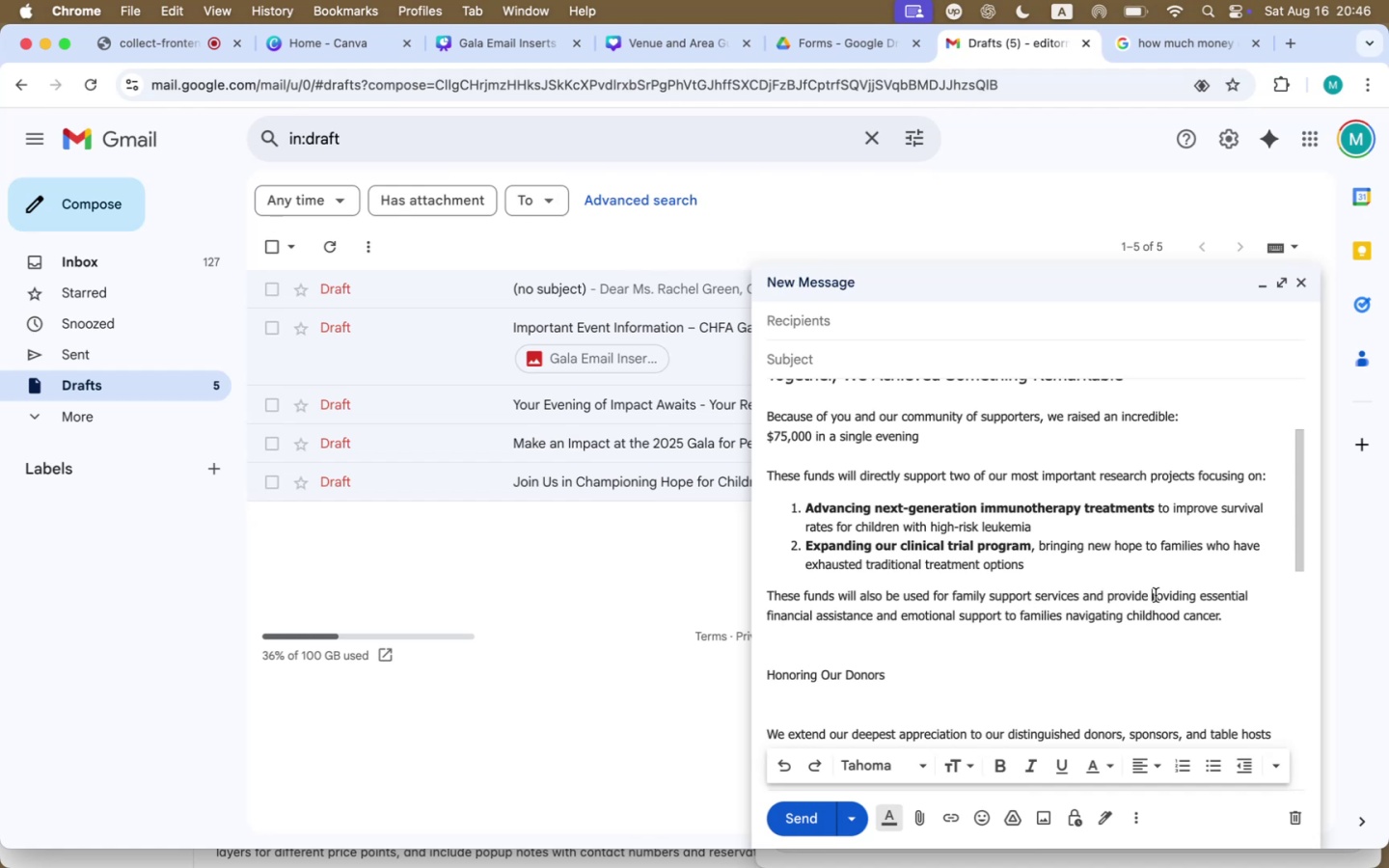 
double_click([1156, 595])
 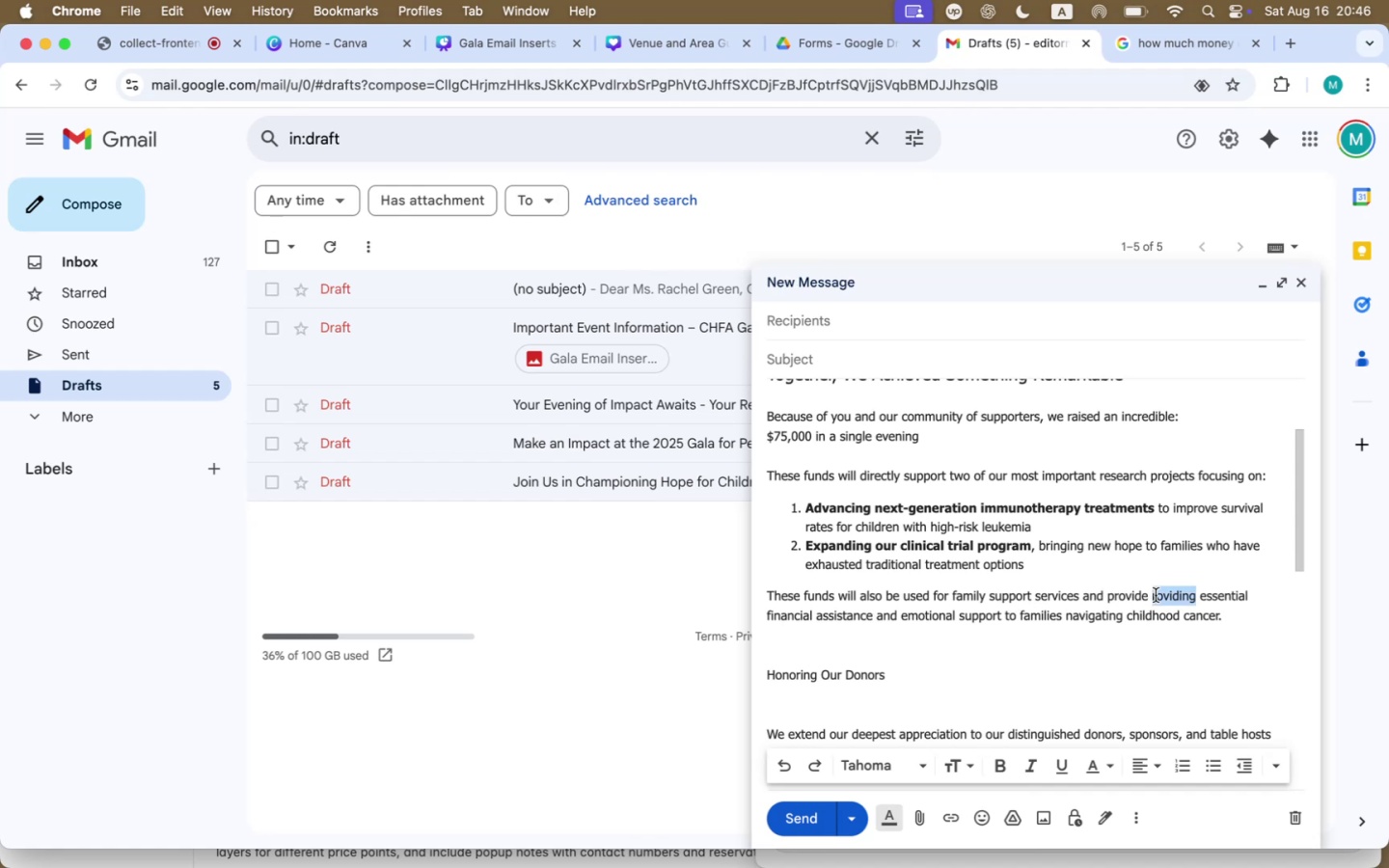 
key(Backspace)
 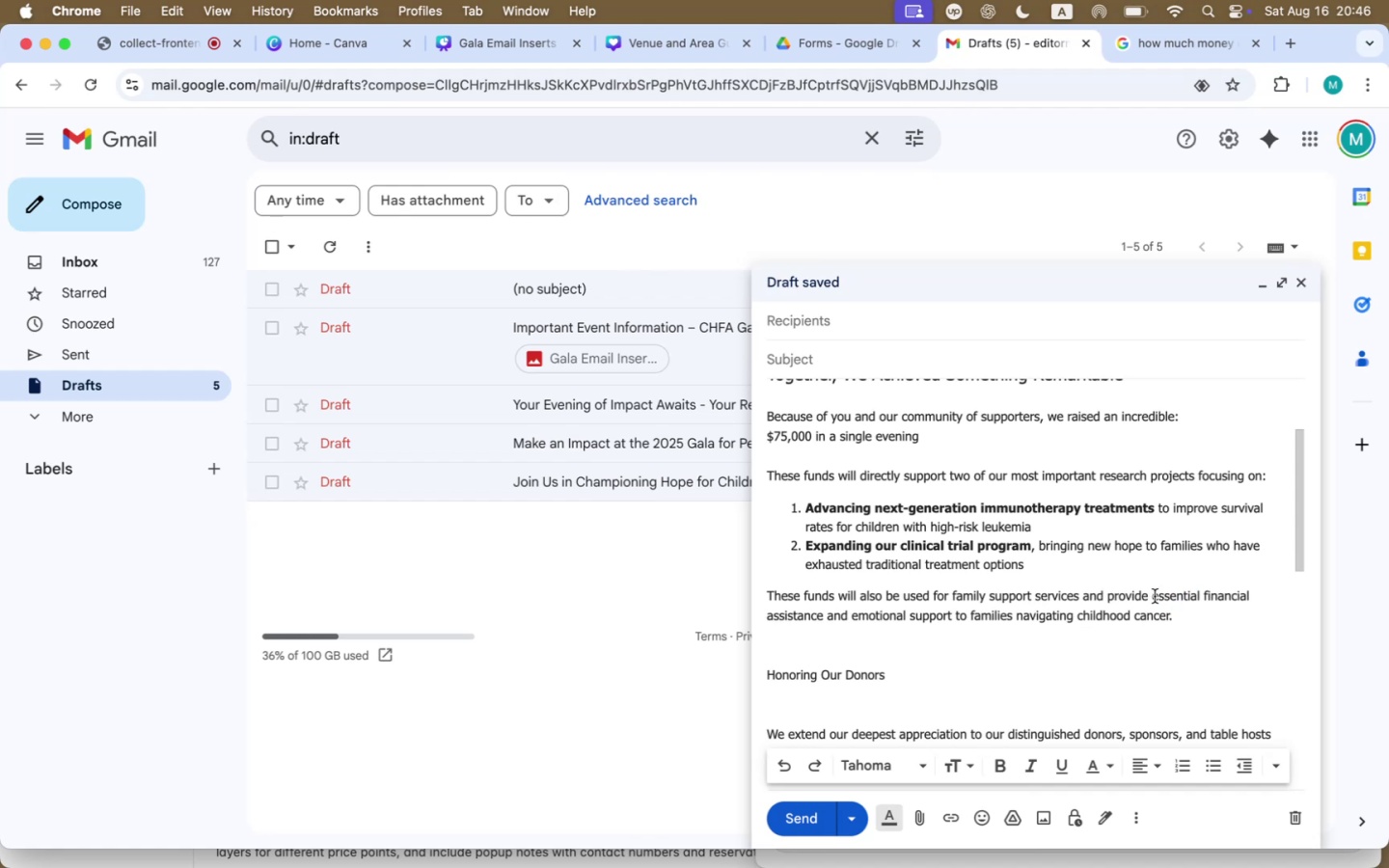 
left_click([1196, 624])
 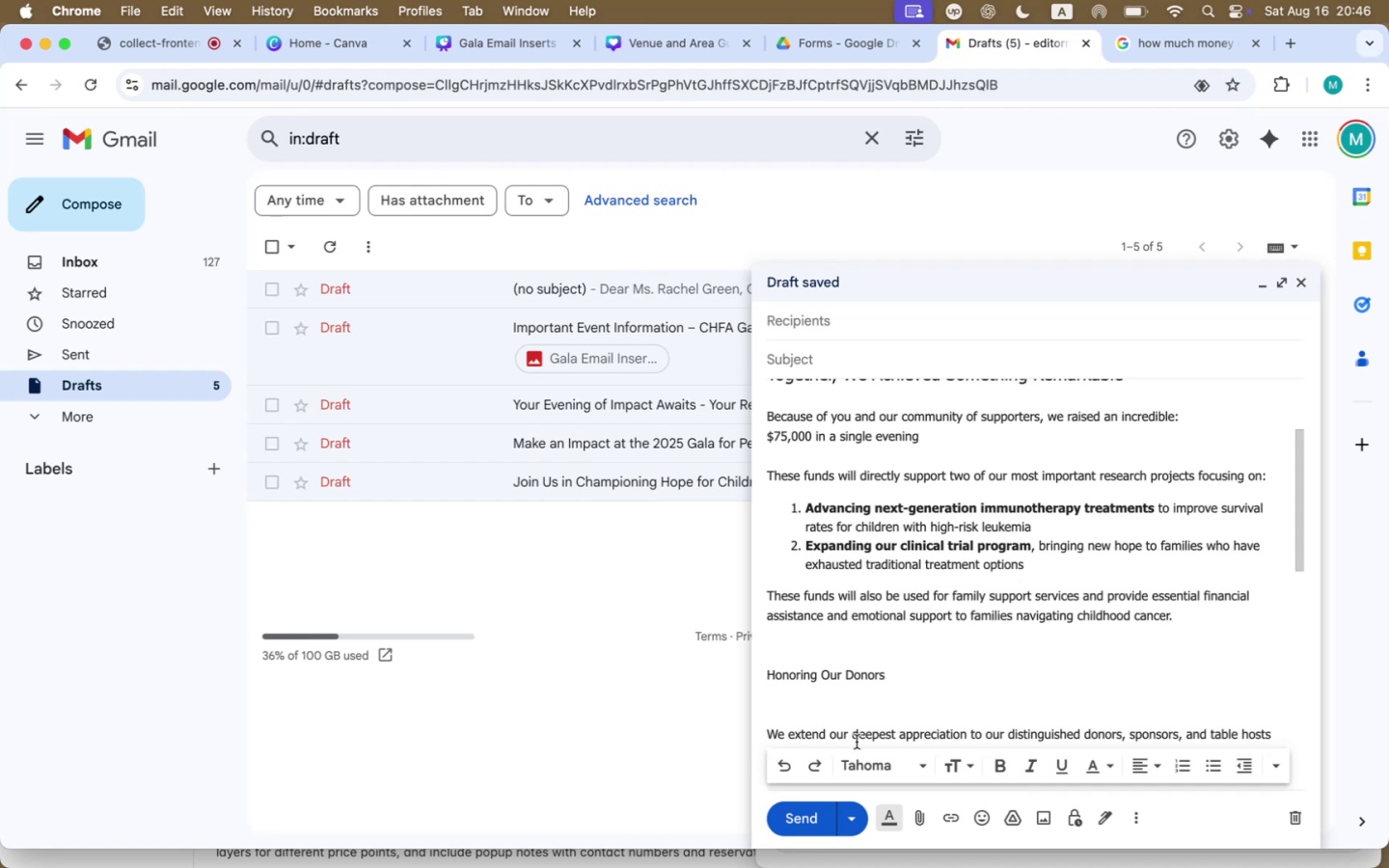 
scroll: coordinate [898, 675], scroll_direction: up, amount: 6.0
 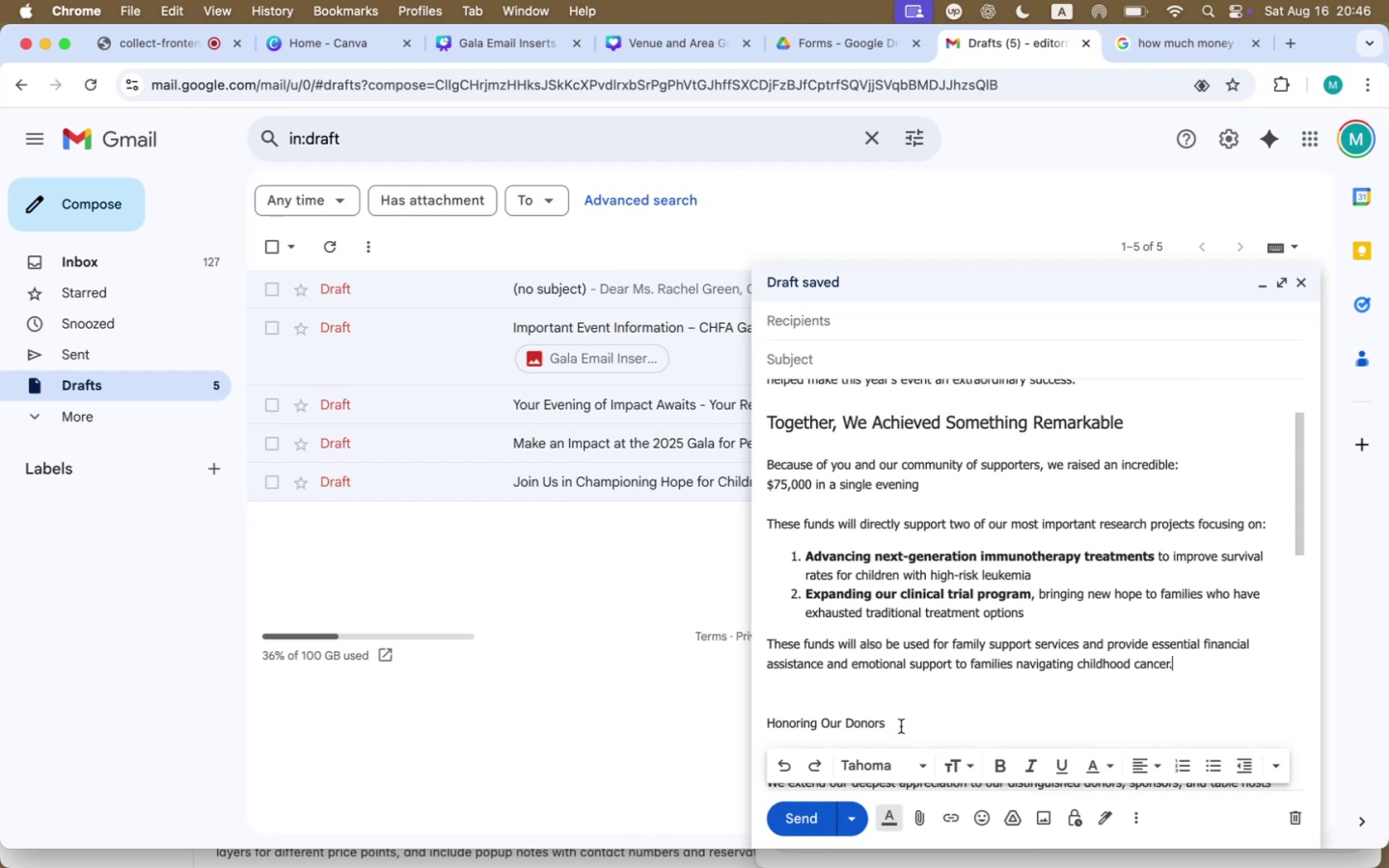 
left_click_drag(start_coordinate=[896, 720], to_coordinate=[753, 718])
 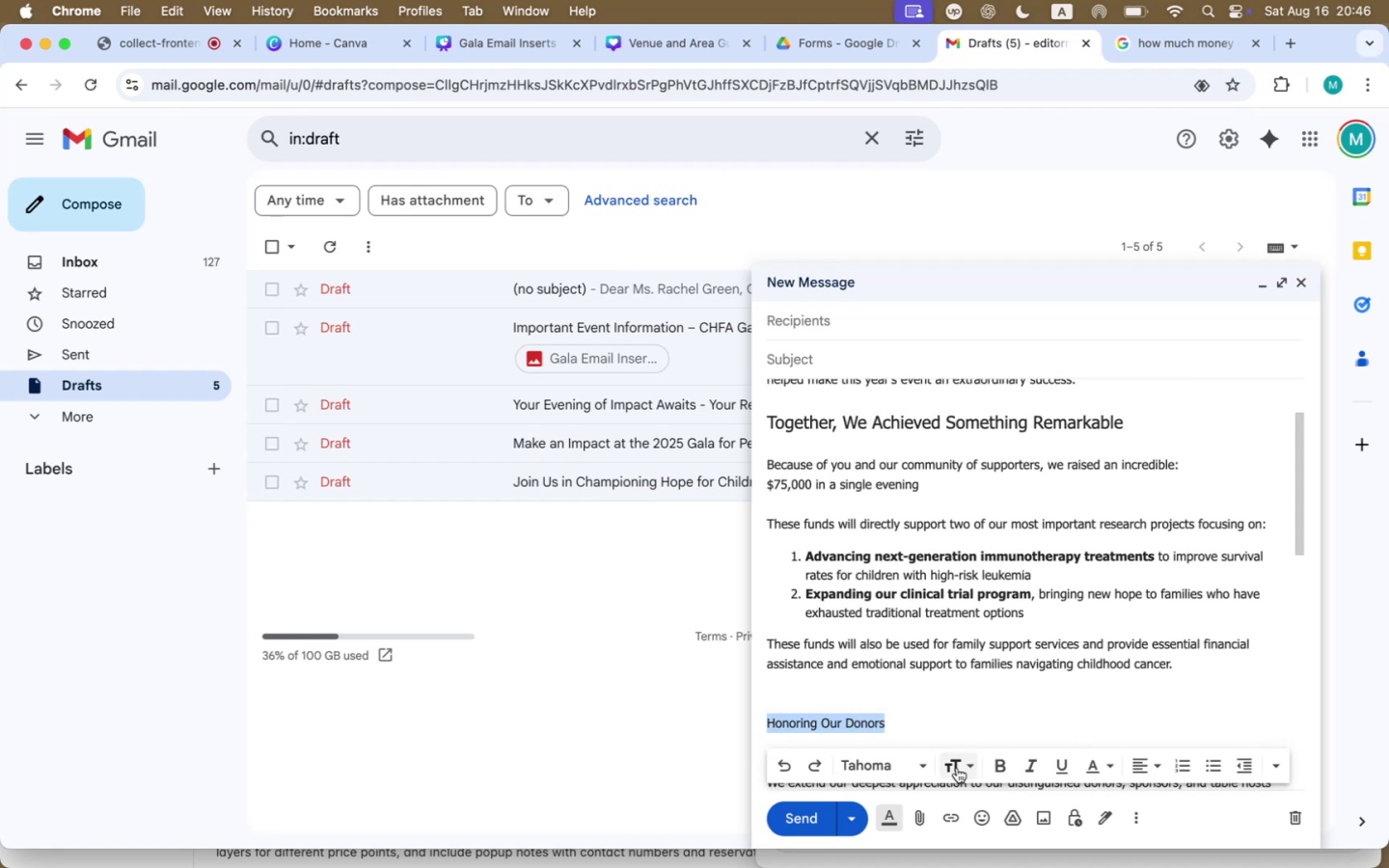 
left_click([957, 768])
 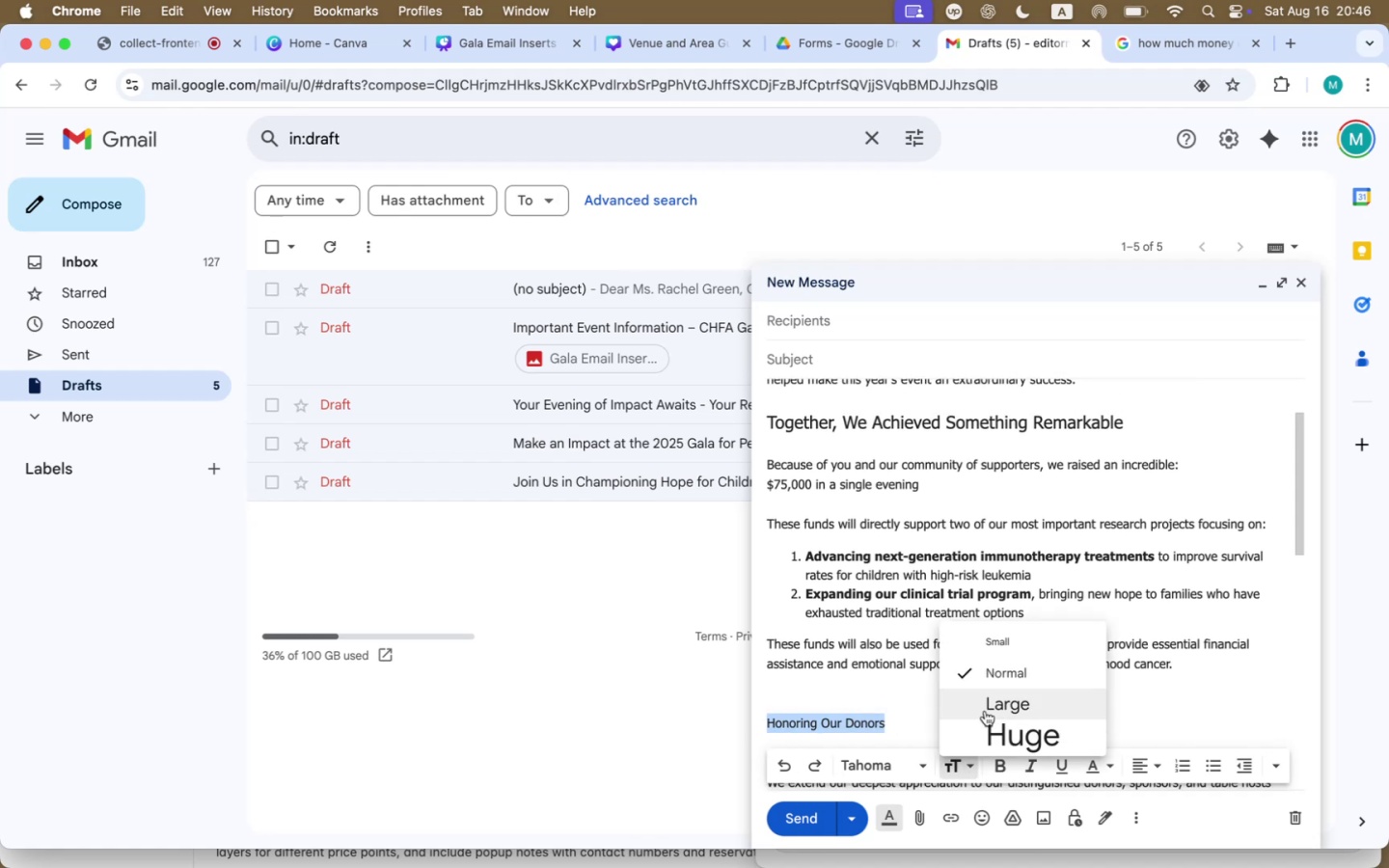 
left_click([986, 704])
 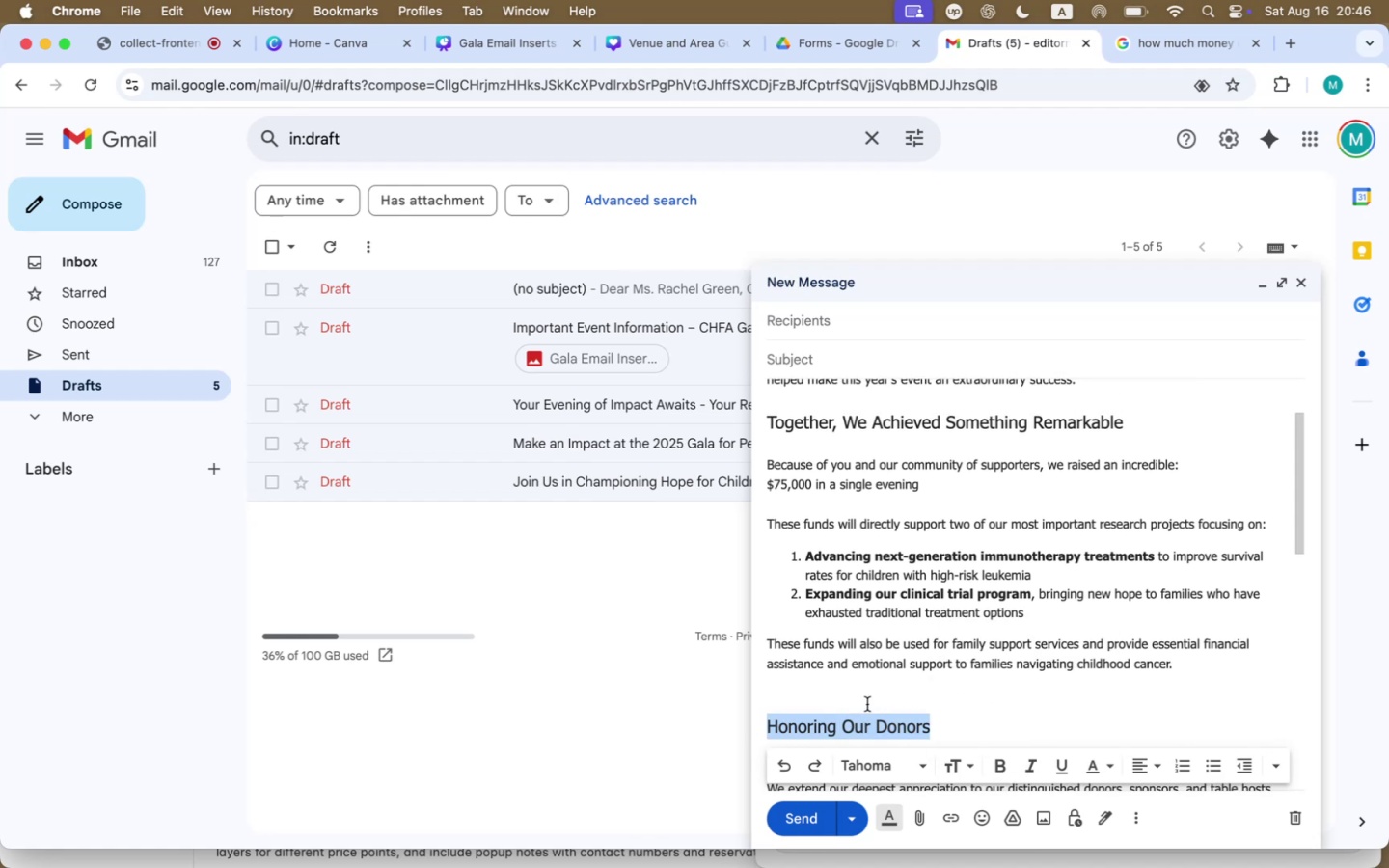 
double_click([867, 704])
 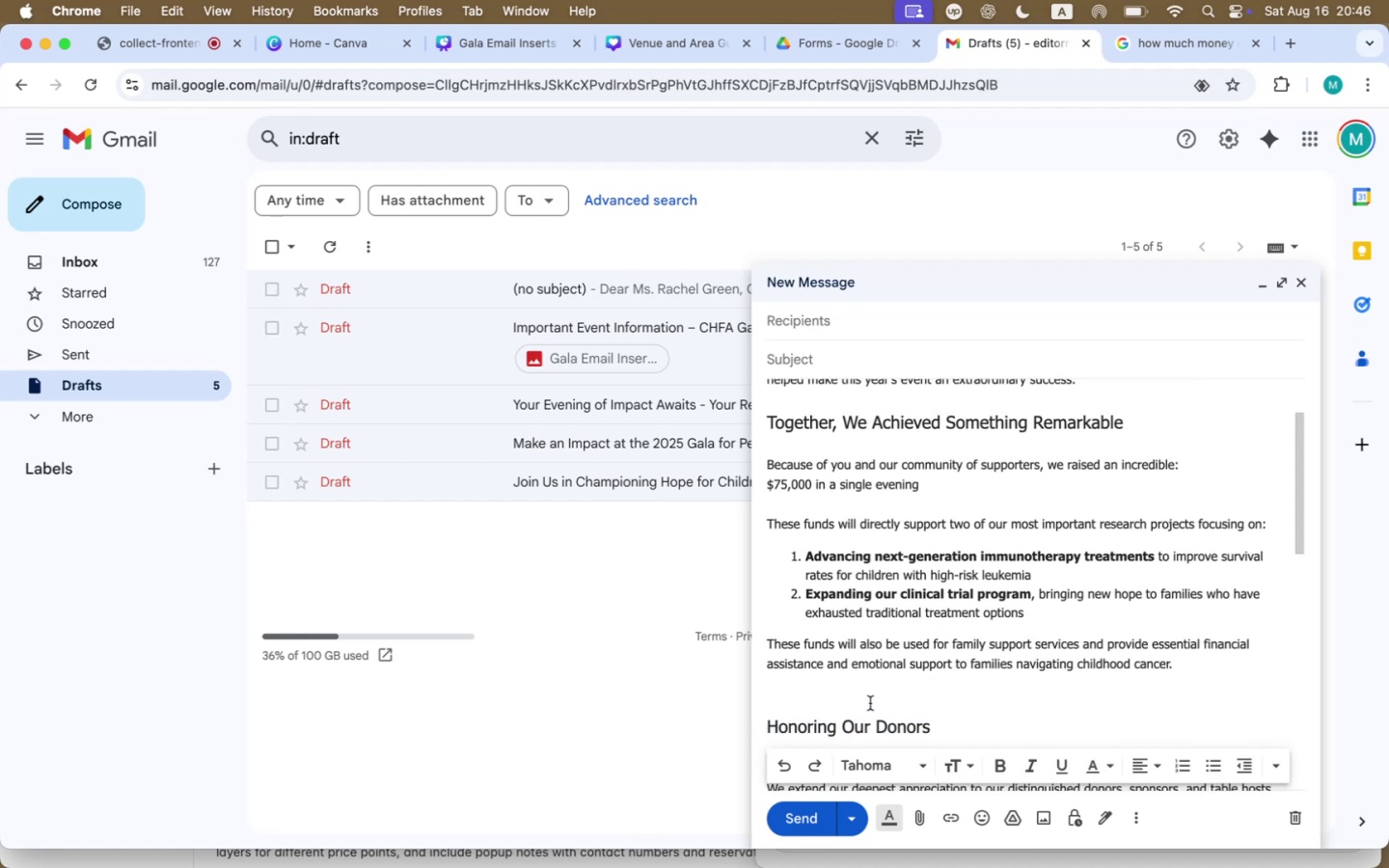 
key(Backspace)
 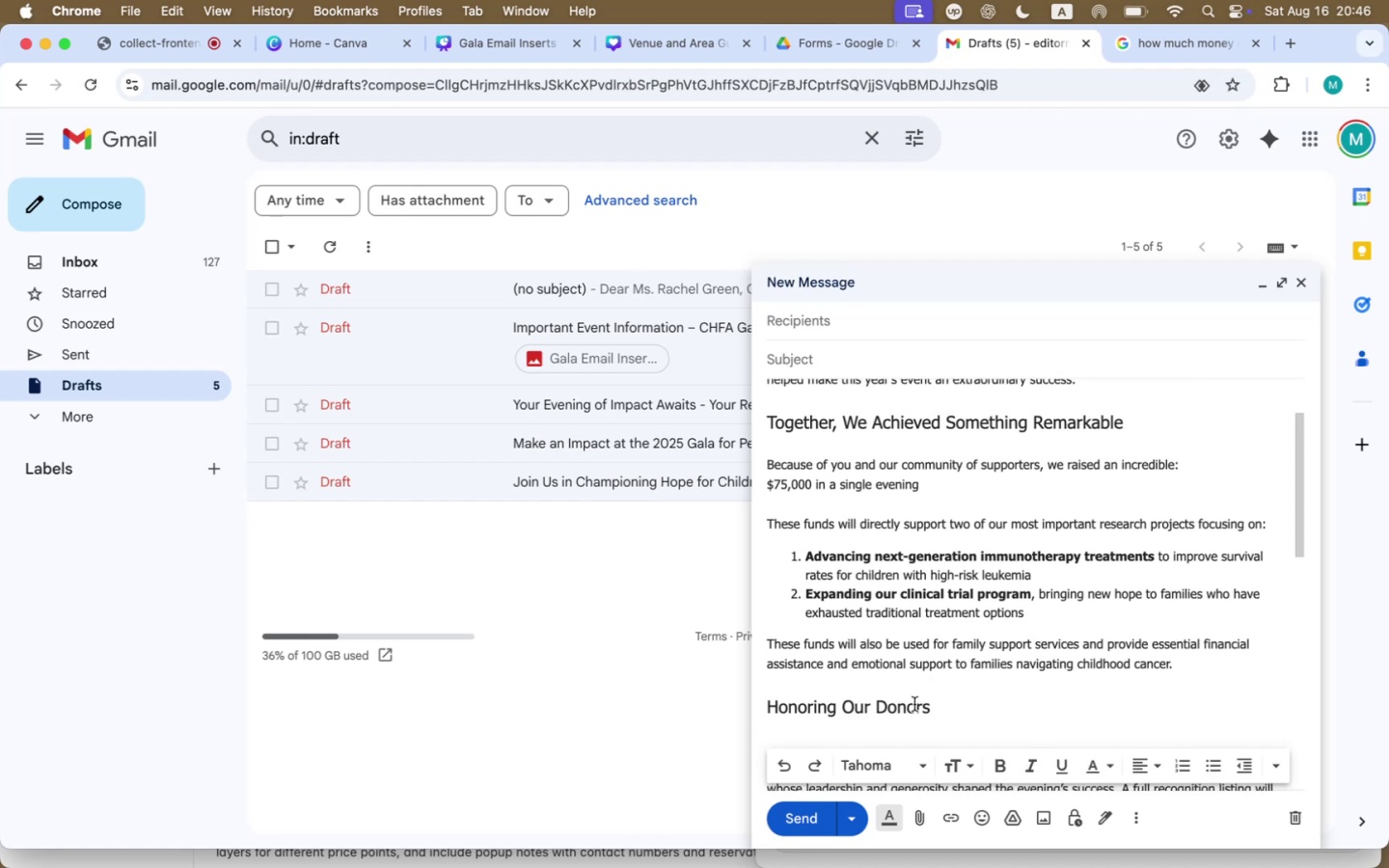 
left_click_drag(start_coordinate=[956, 710], to_coordinate=[767, 712])
 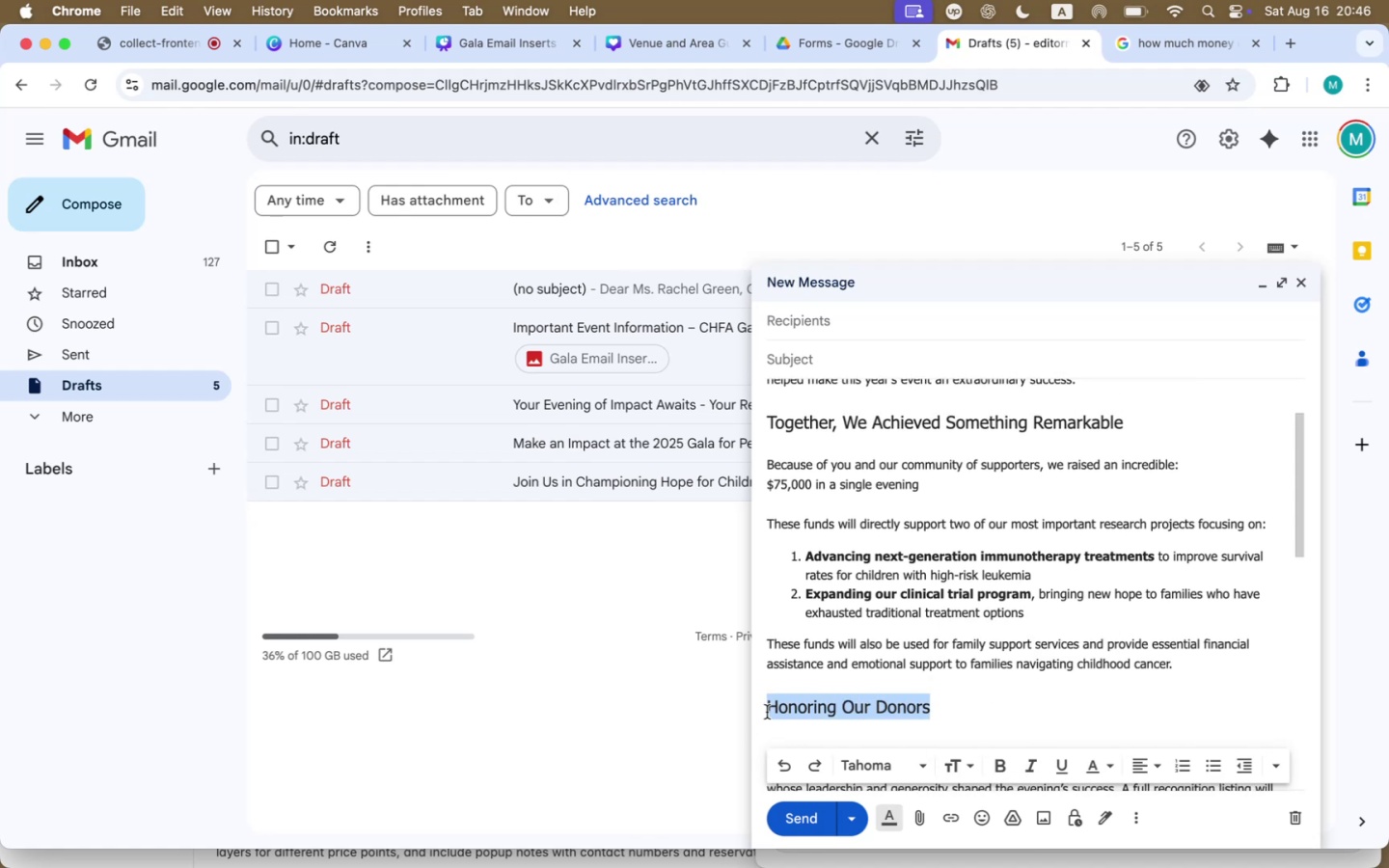 
key(Meta+CommandLeft)
 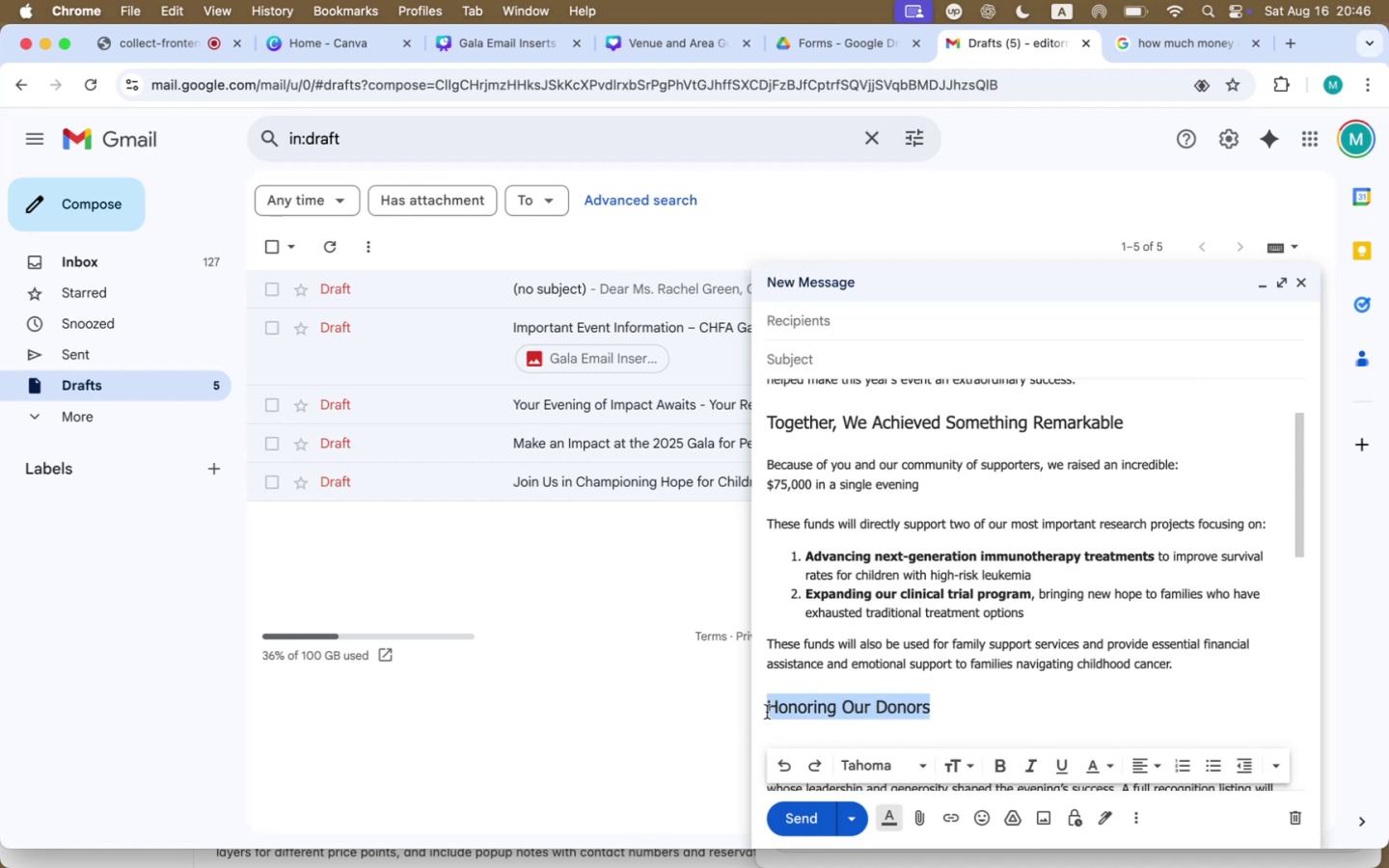 
key(Meta+B)
 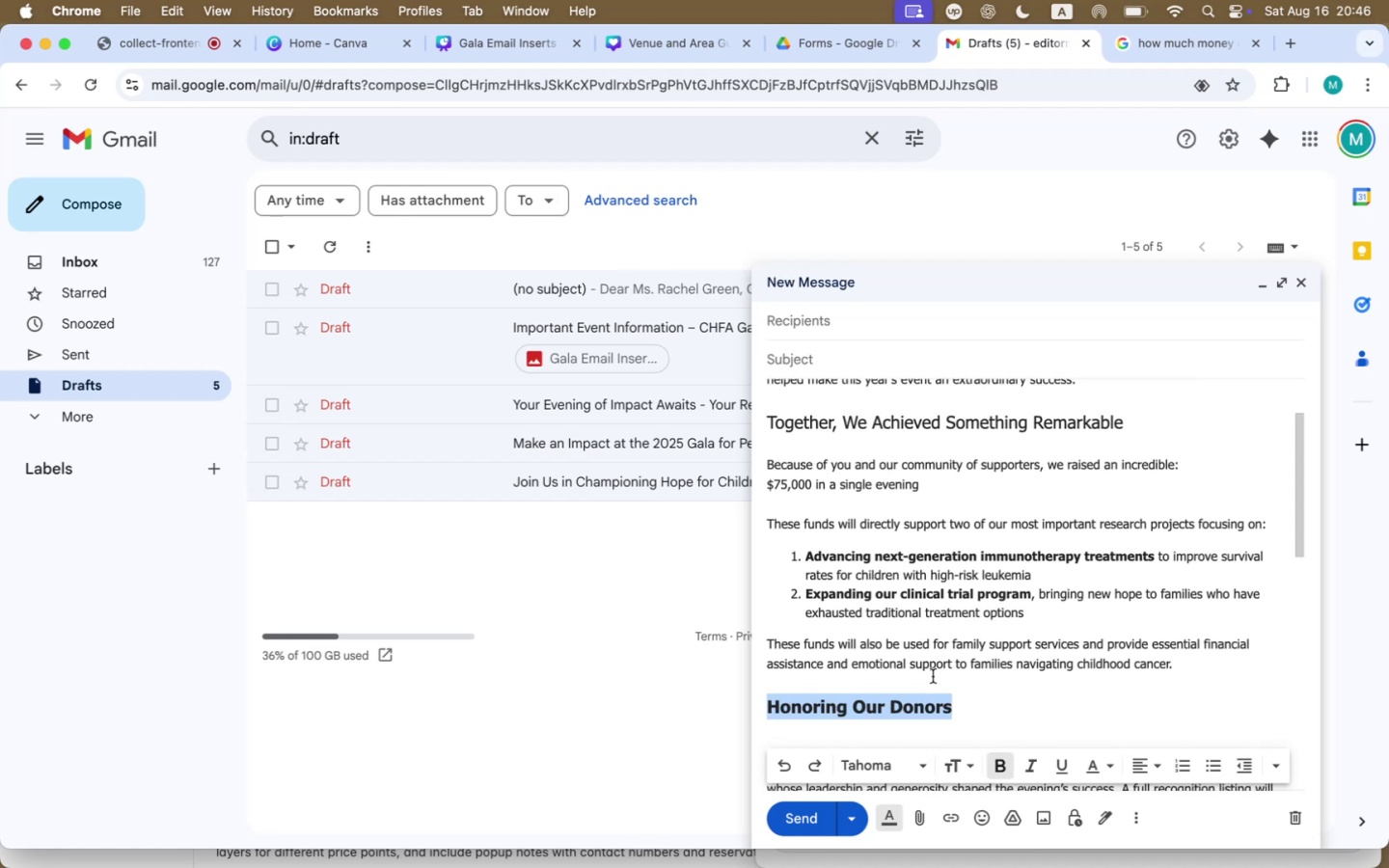 
scroll: coordinate [933, 676], scroll_direction: down, amount: 17.0
 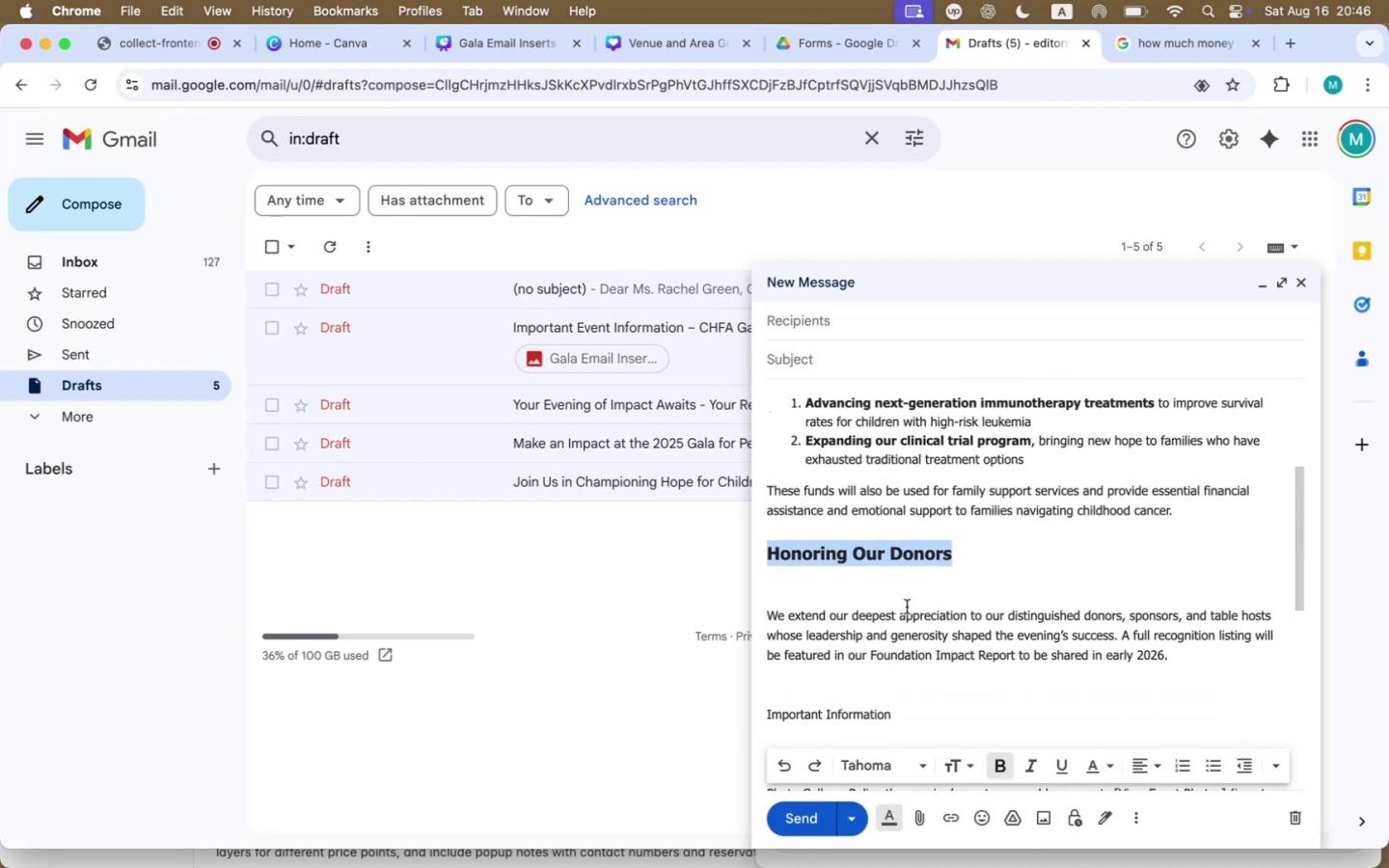 
left_click([907, 590])
 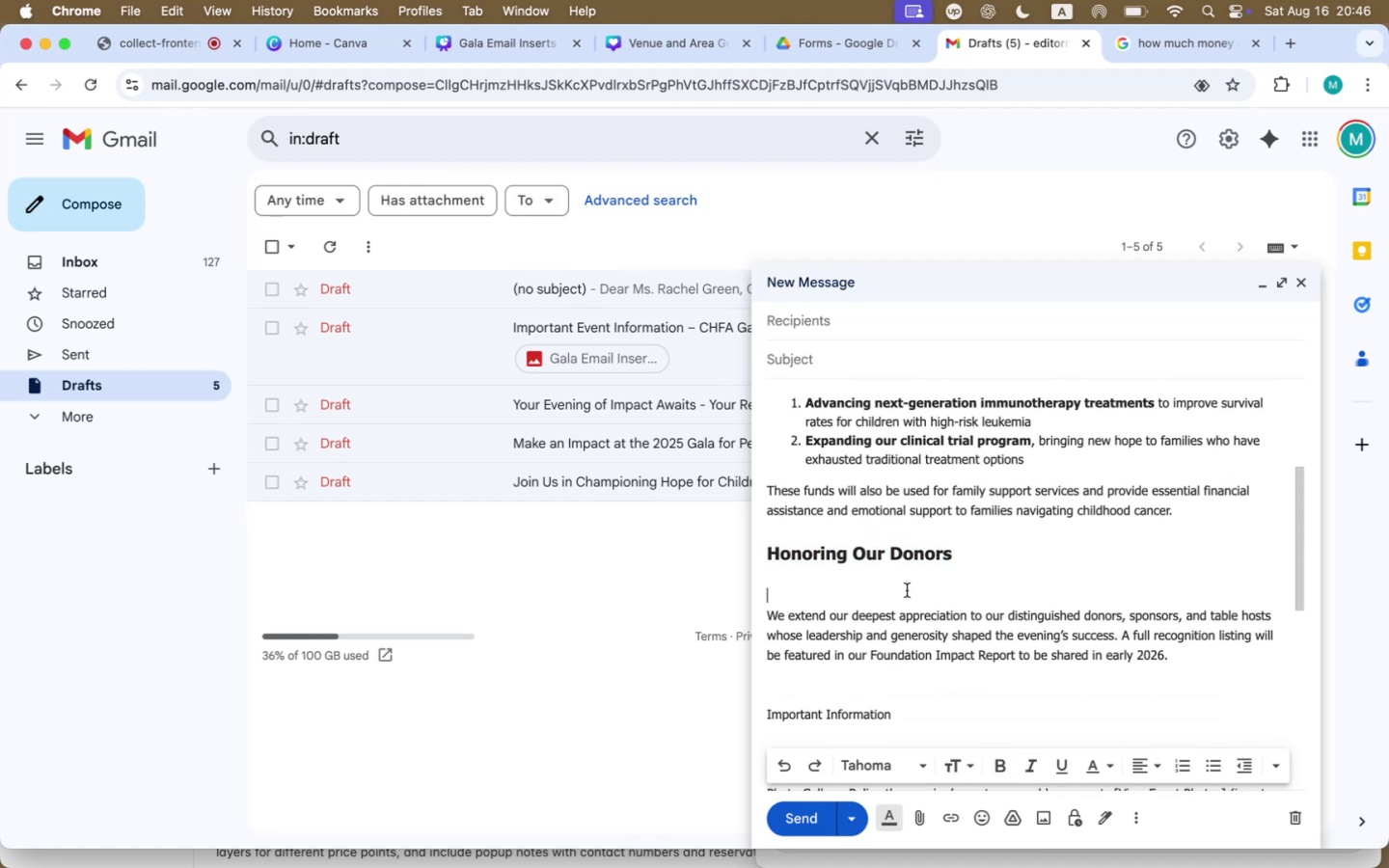 
key(Backspace)
 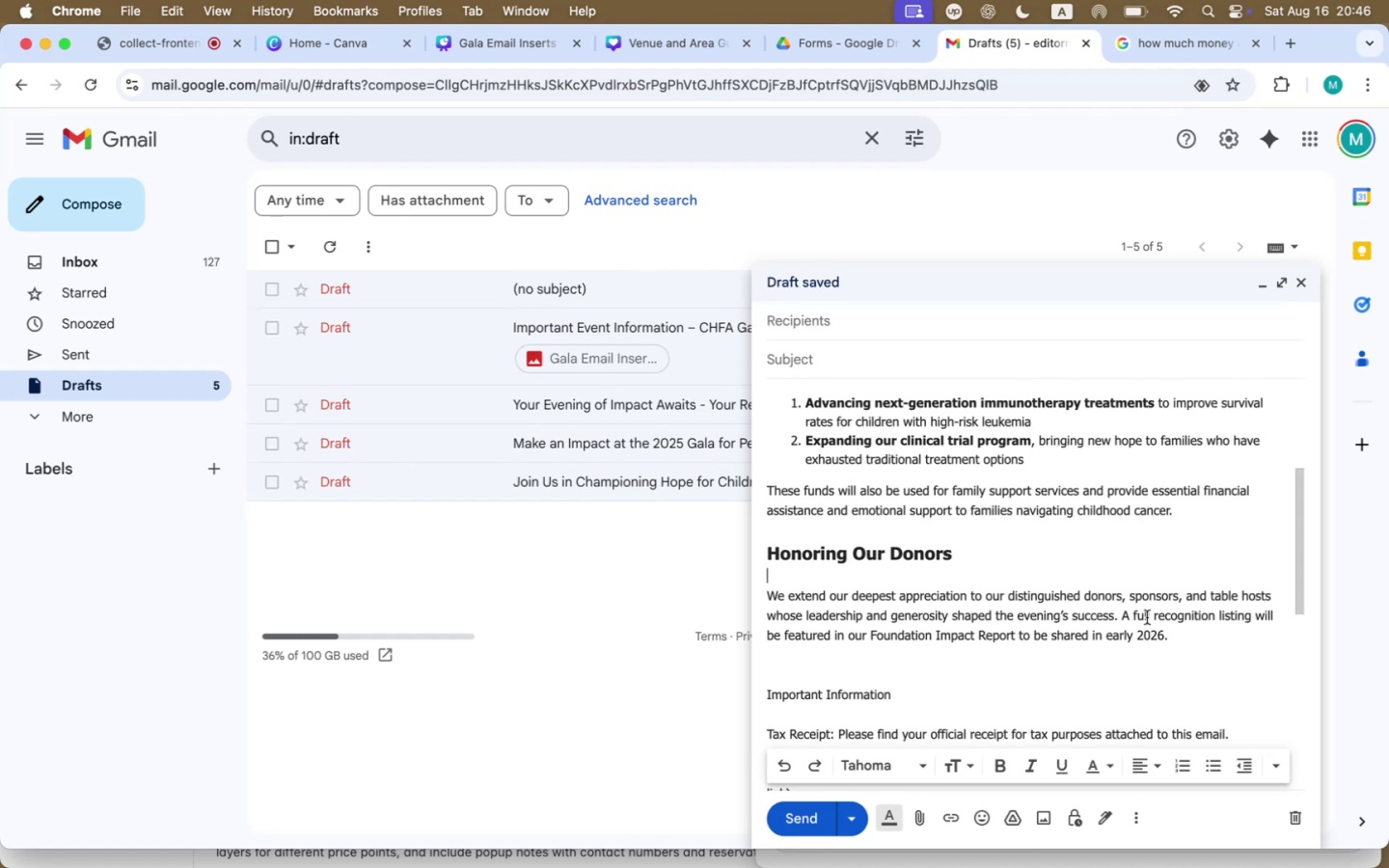 
left_click_drag(start_coordinate=[1124, 616], to_coordinate=[1172, 627])
 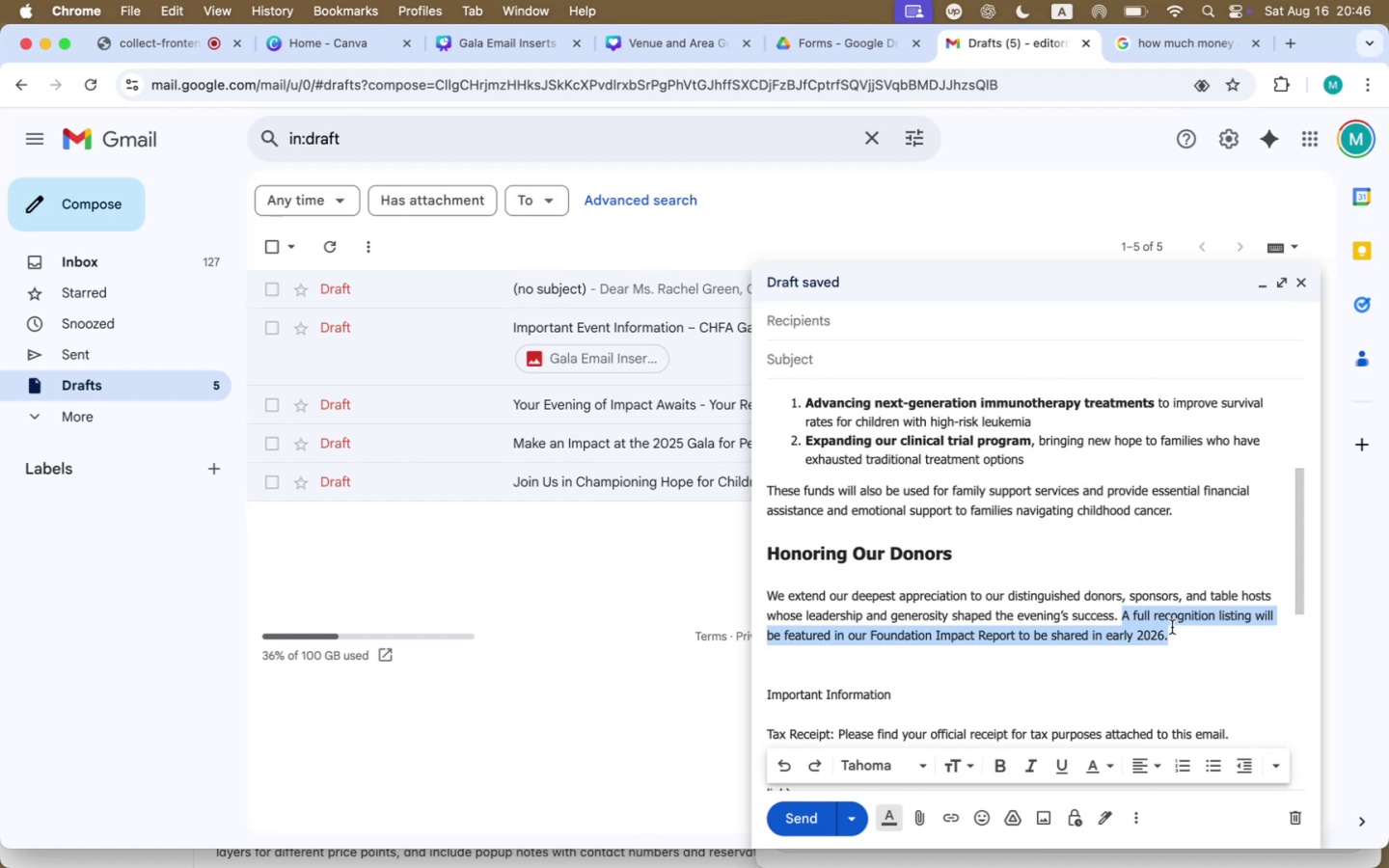 
key(Meta+B)
 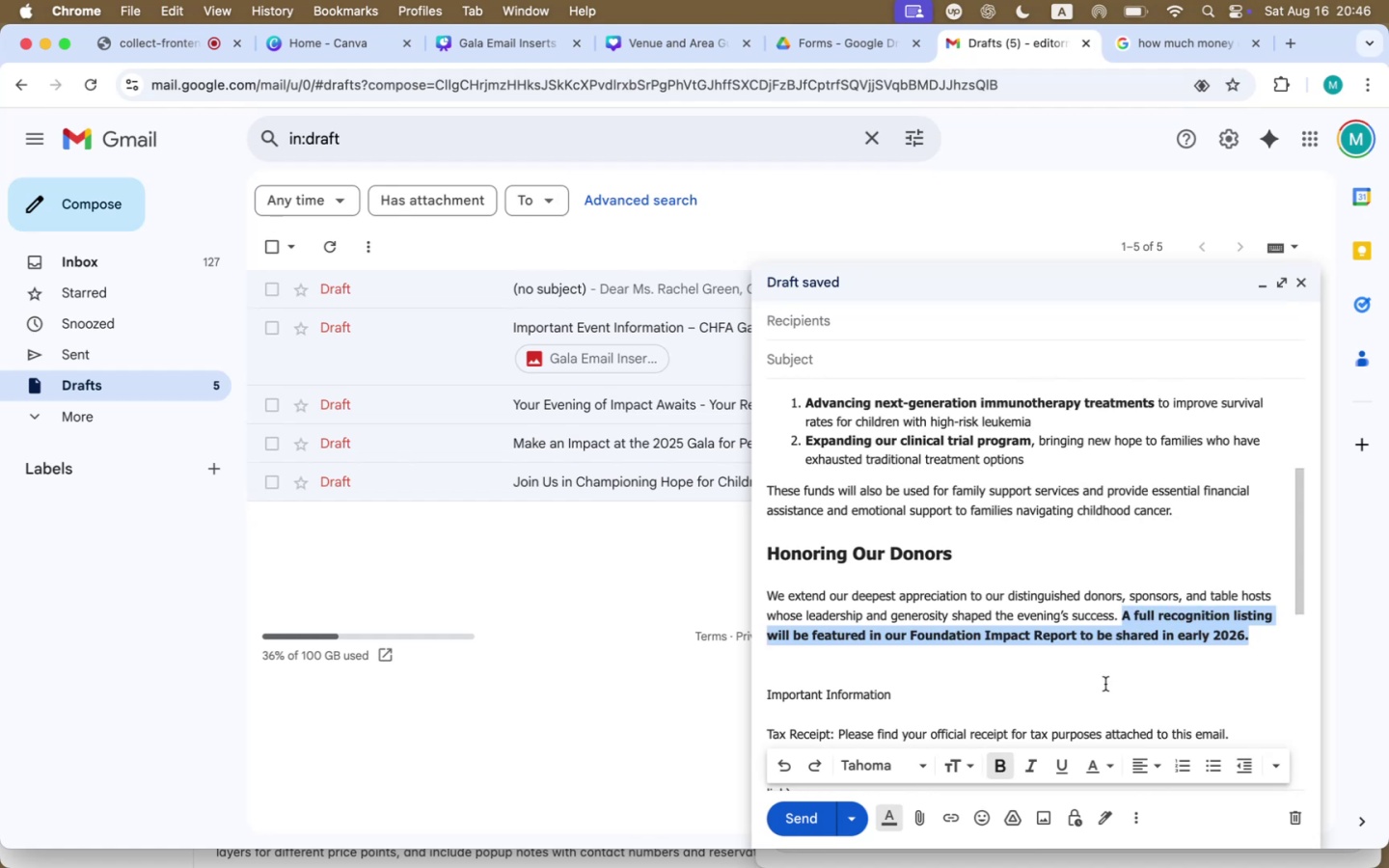 
left_click([1105, 684])
 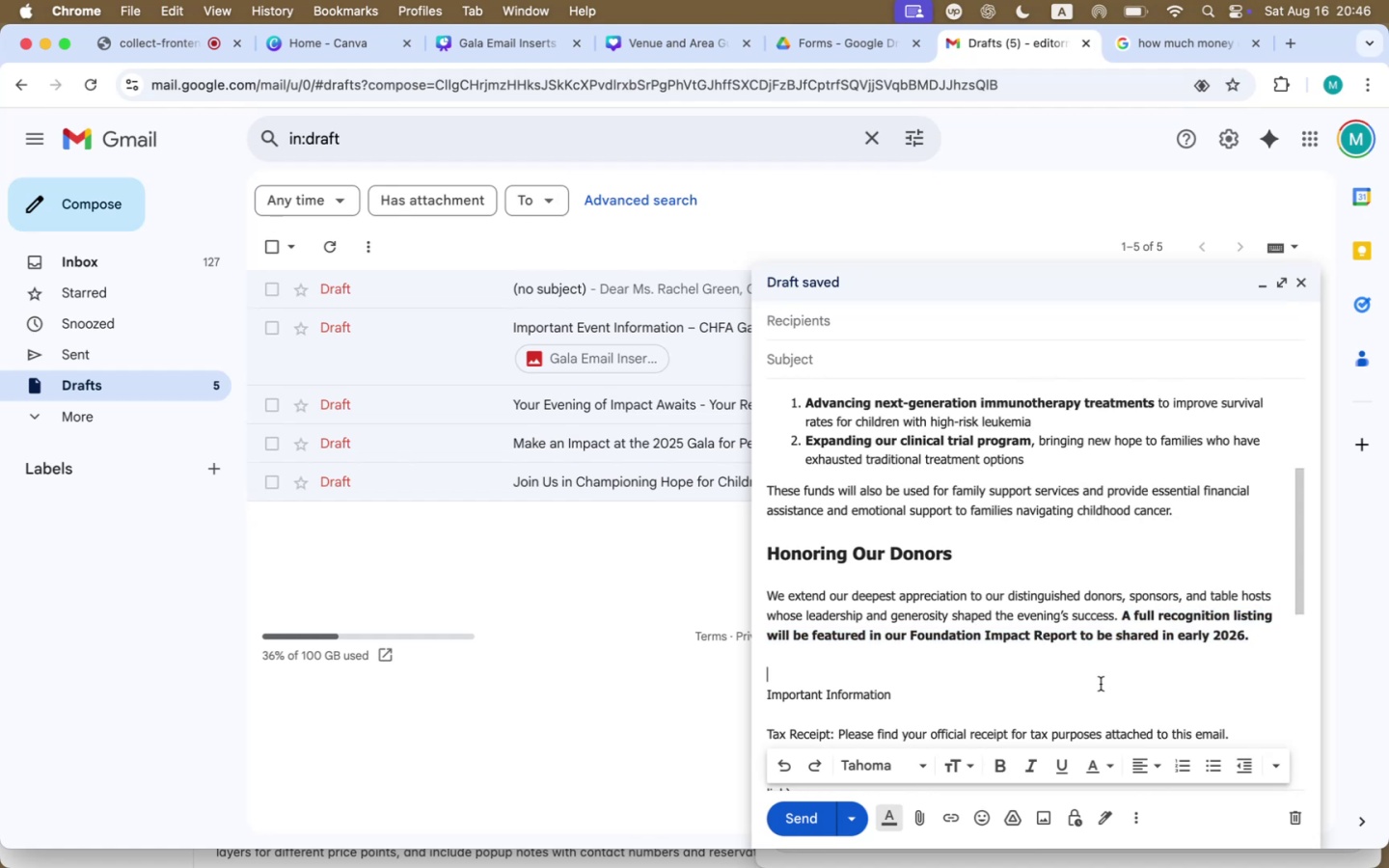 
scroll: coordinate [1101, 684], scroll_direction: down, amount: 8.0
 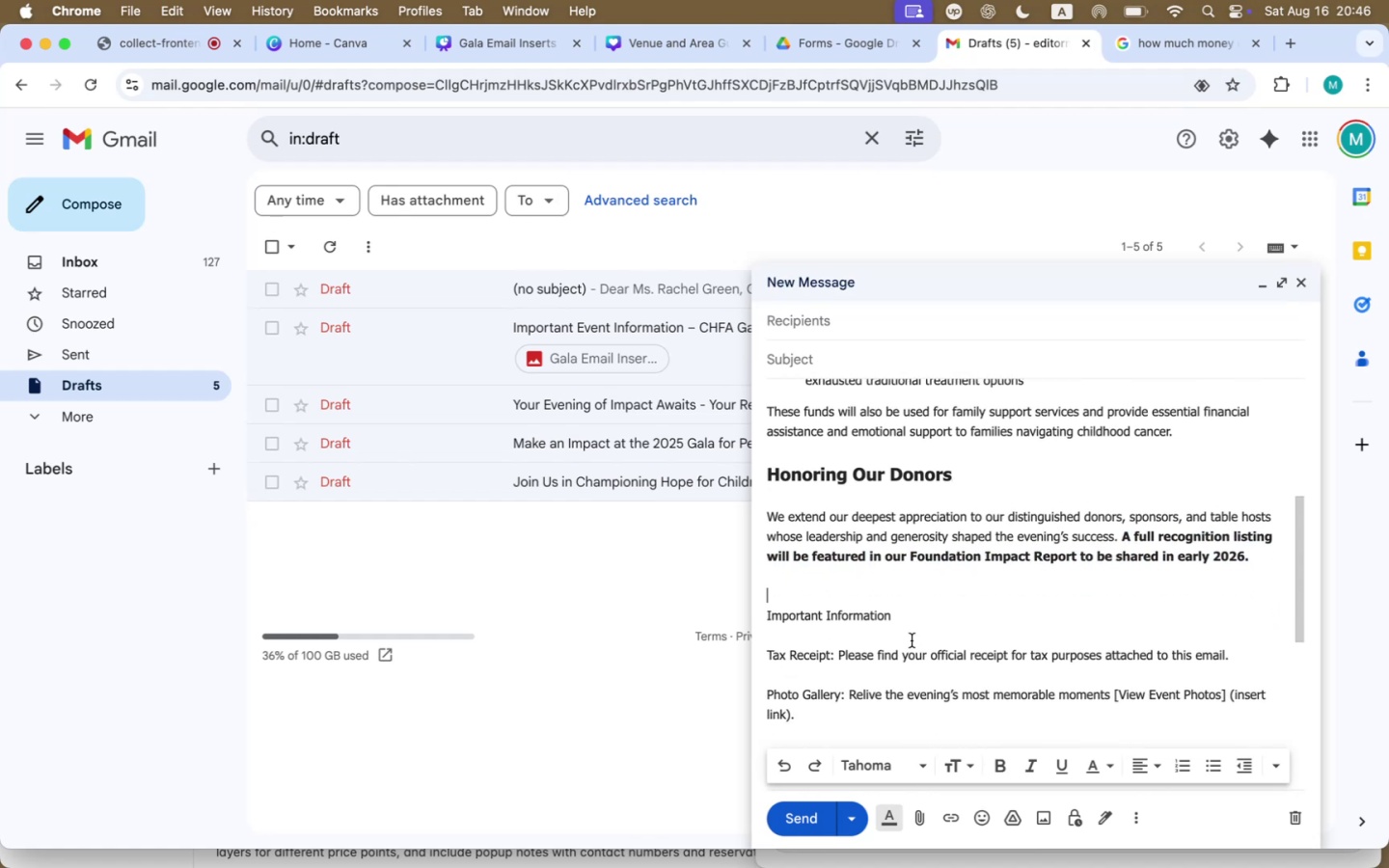 
left_click_drag(start_coordinate=[901, 628], to_coordinate=[749, 616])
 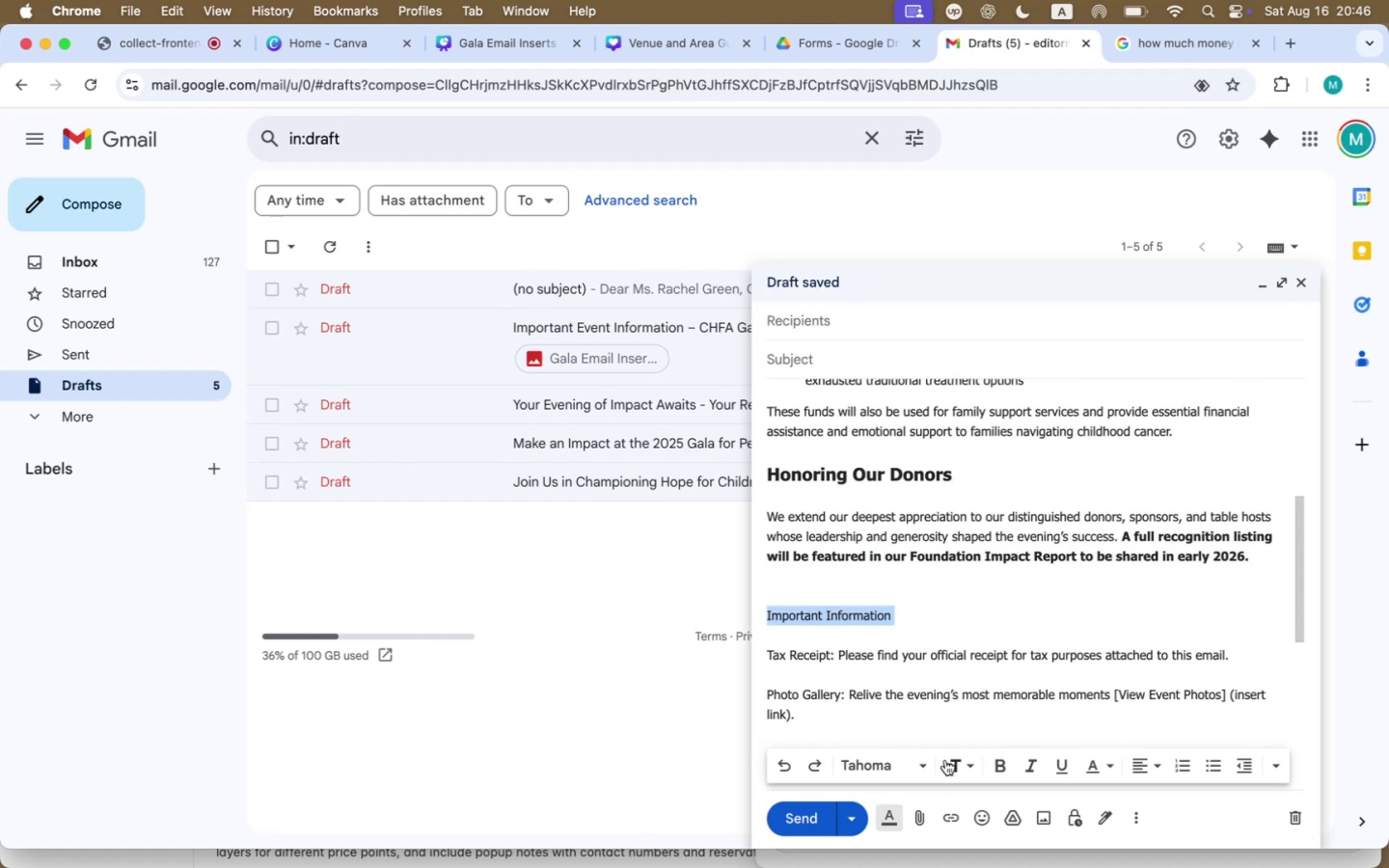 
left_click([958, 760])
 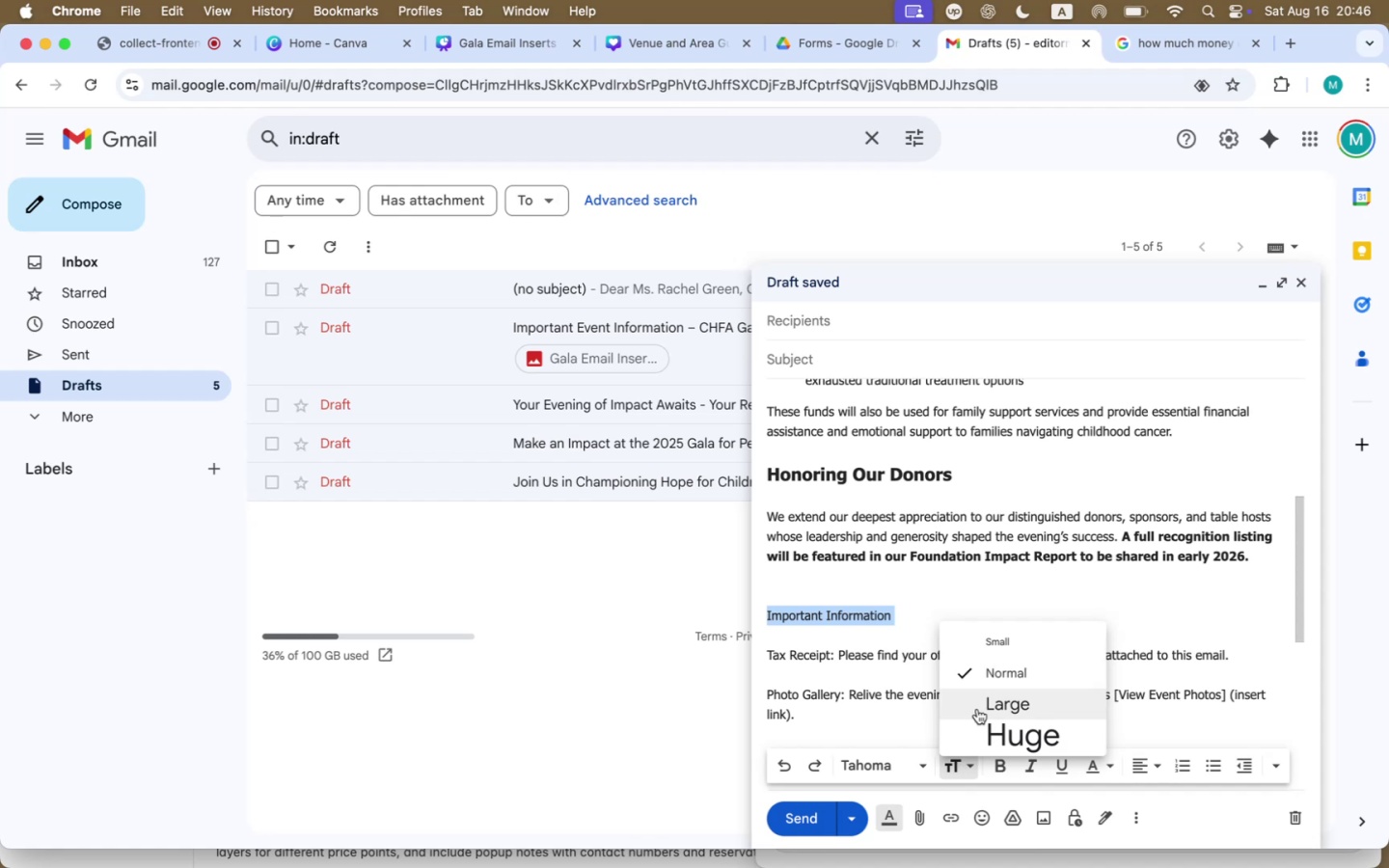 
left_click_drag(start_coordinate=[978, 707], to_coordinate=[969, 707])
 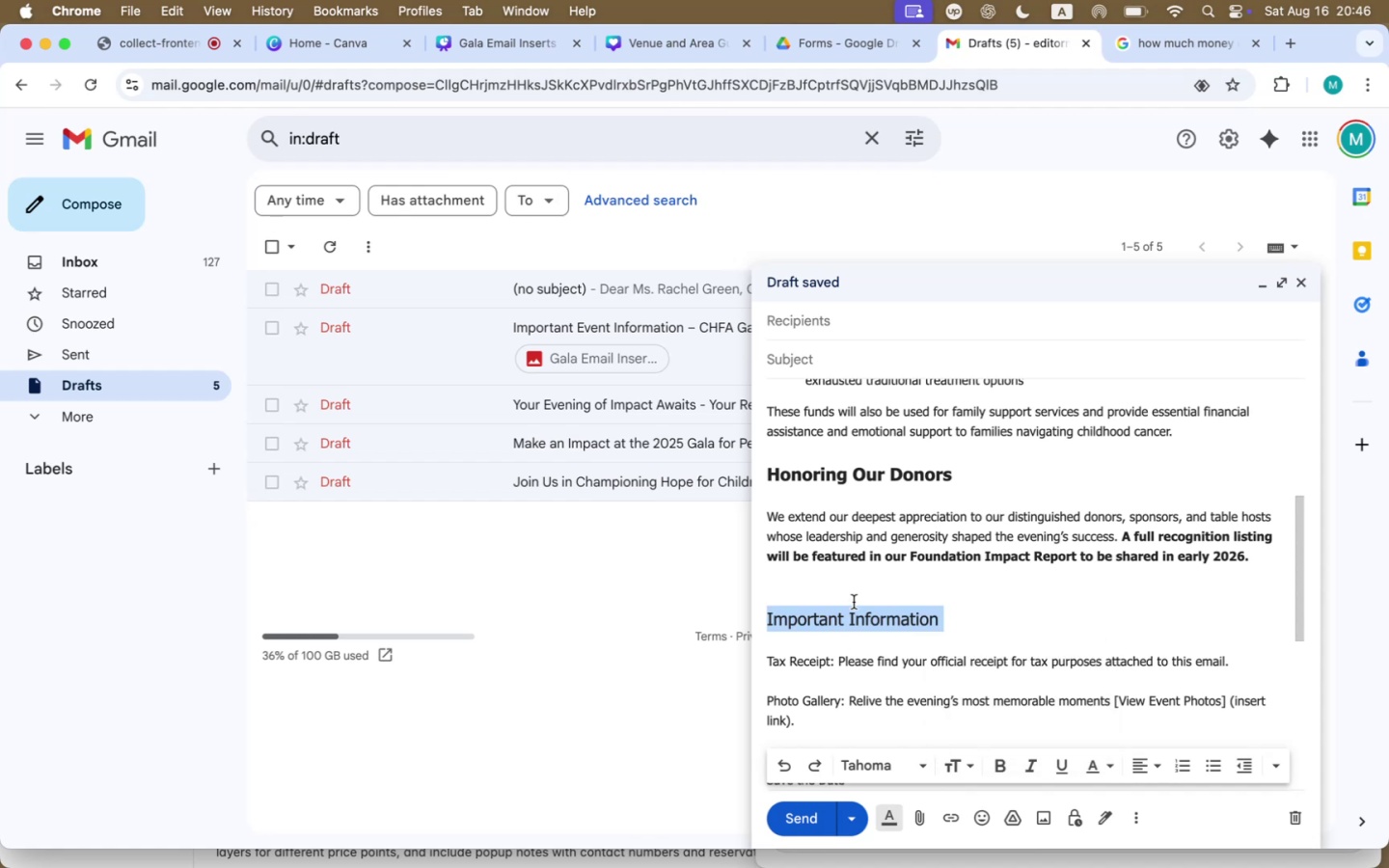 
left_click([854, 601])
 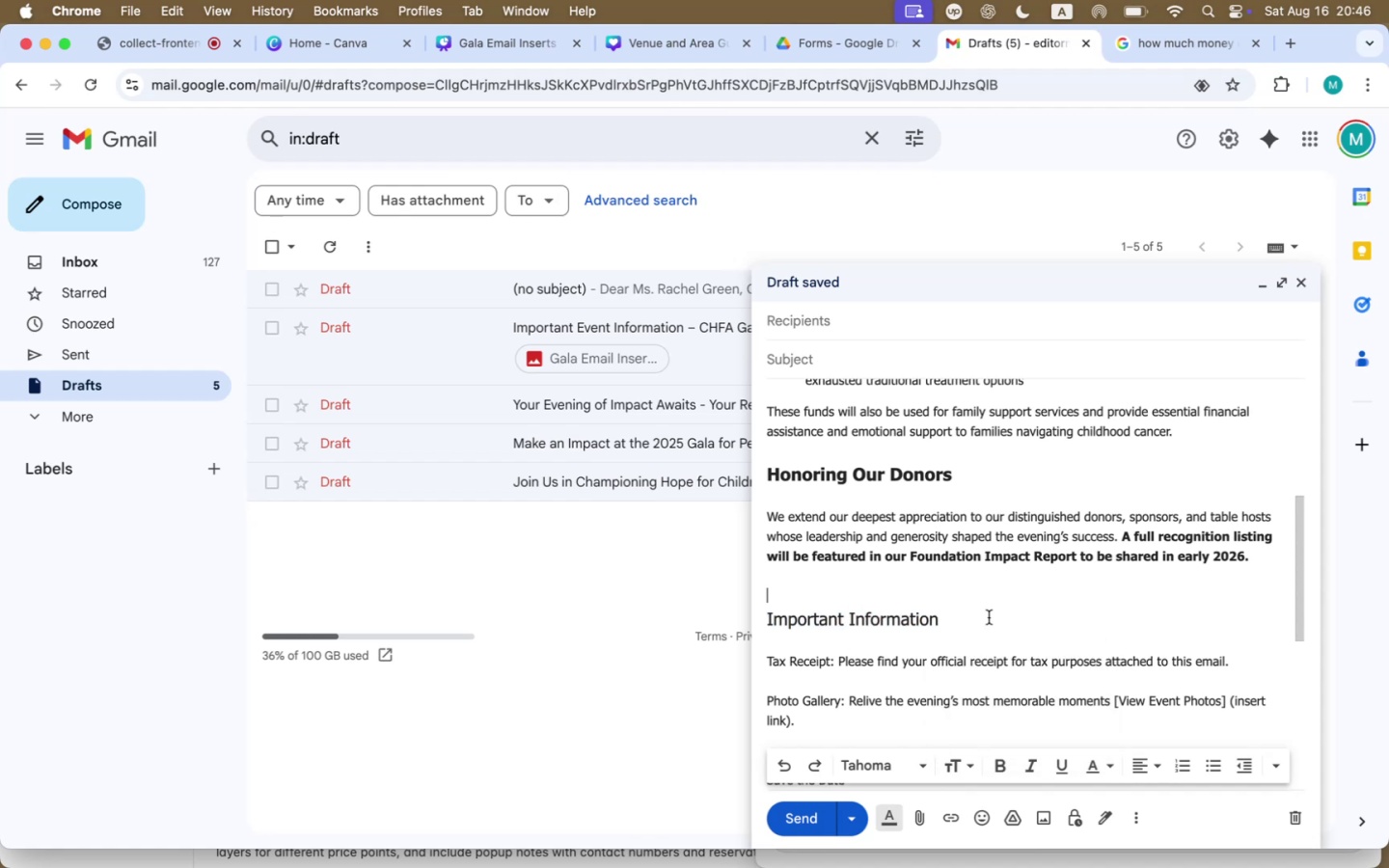 
left_click_drag(start_coordinate=[979, 615], to_coordinate=[755, 610])
 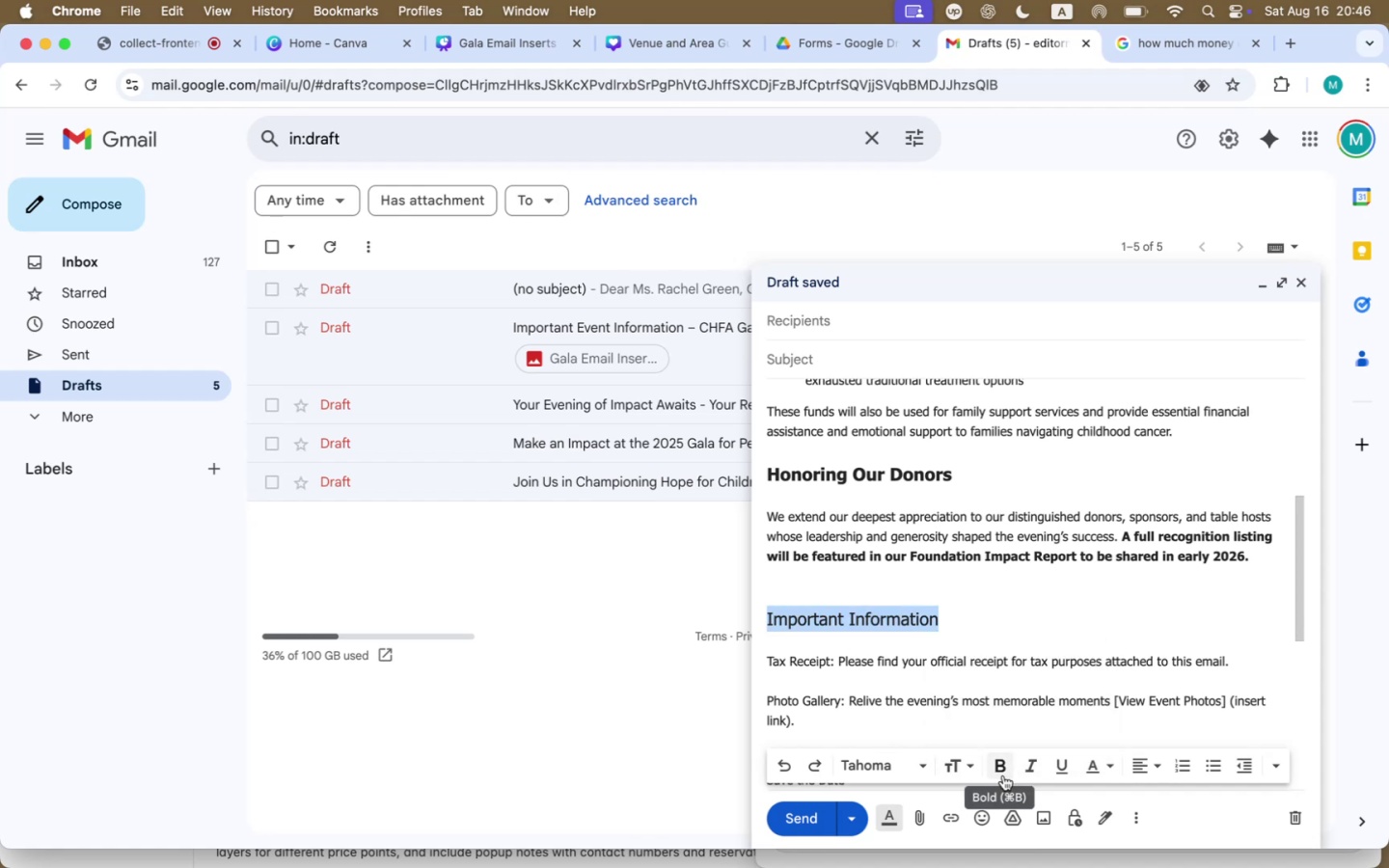 
left_click([1003, 772])
 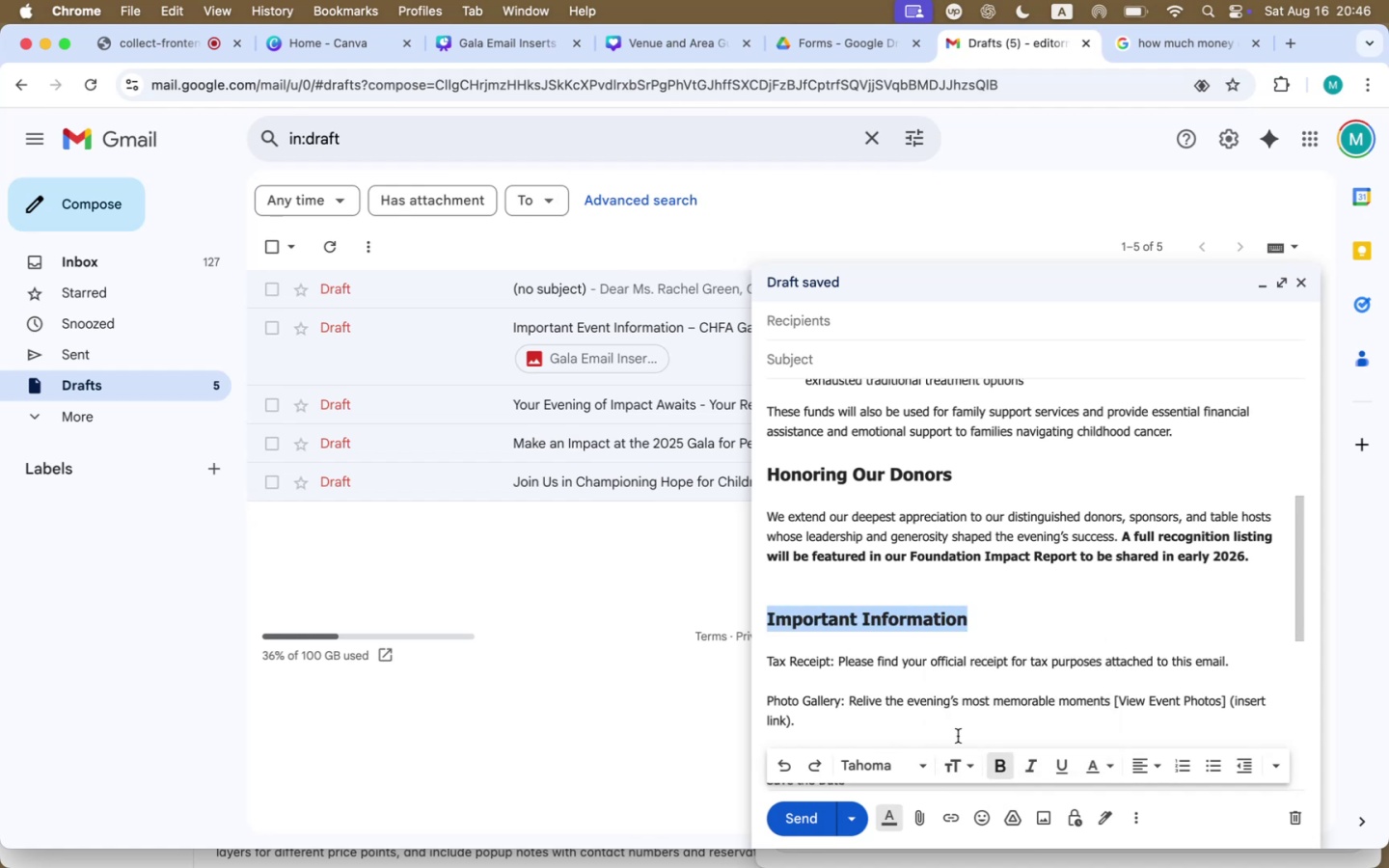 
left_click([925, 683])
 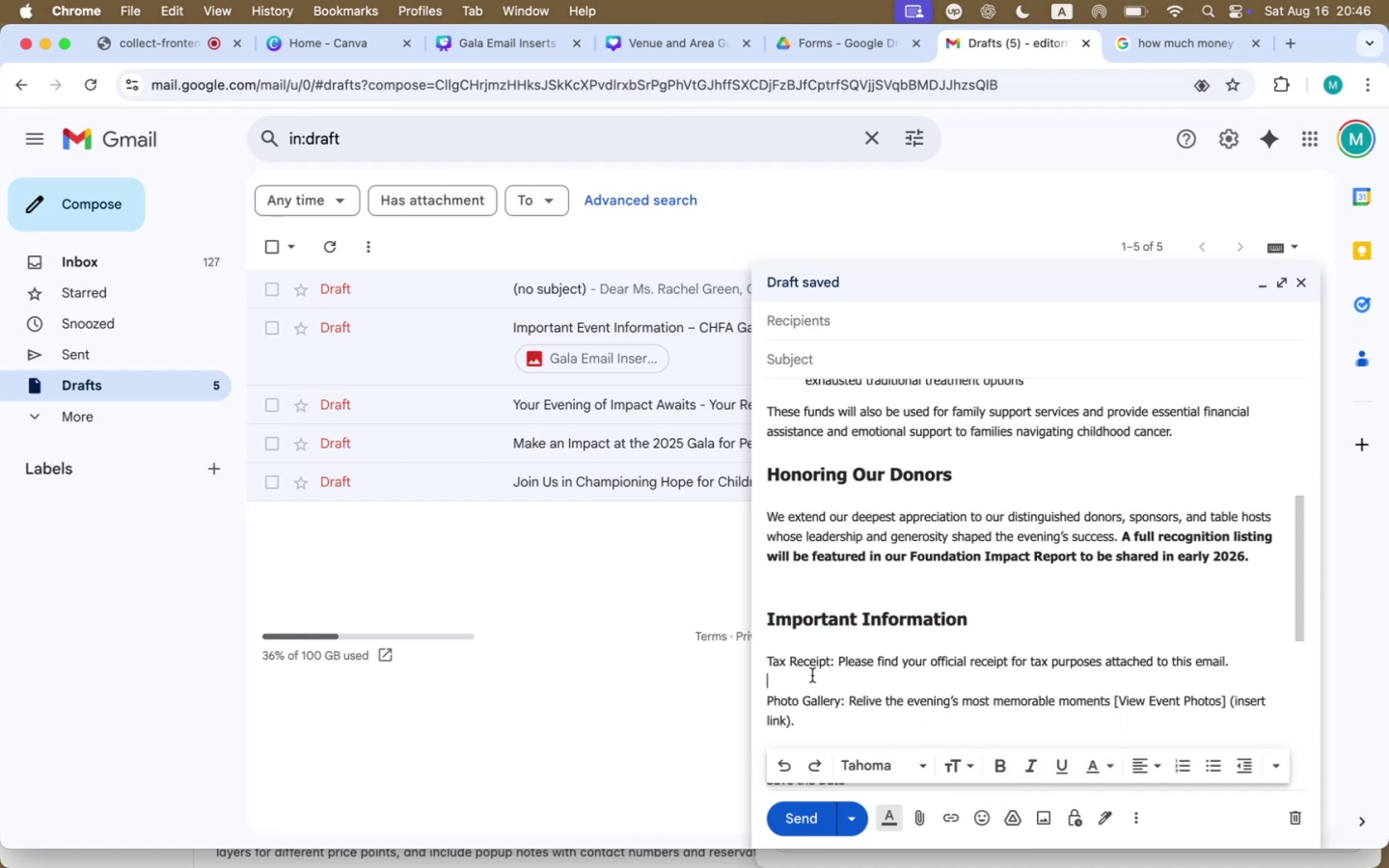 
left_click_drag(start_coordinate=[803, 721], to_coordinate=[759, 661])
 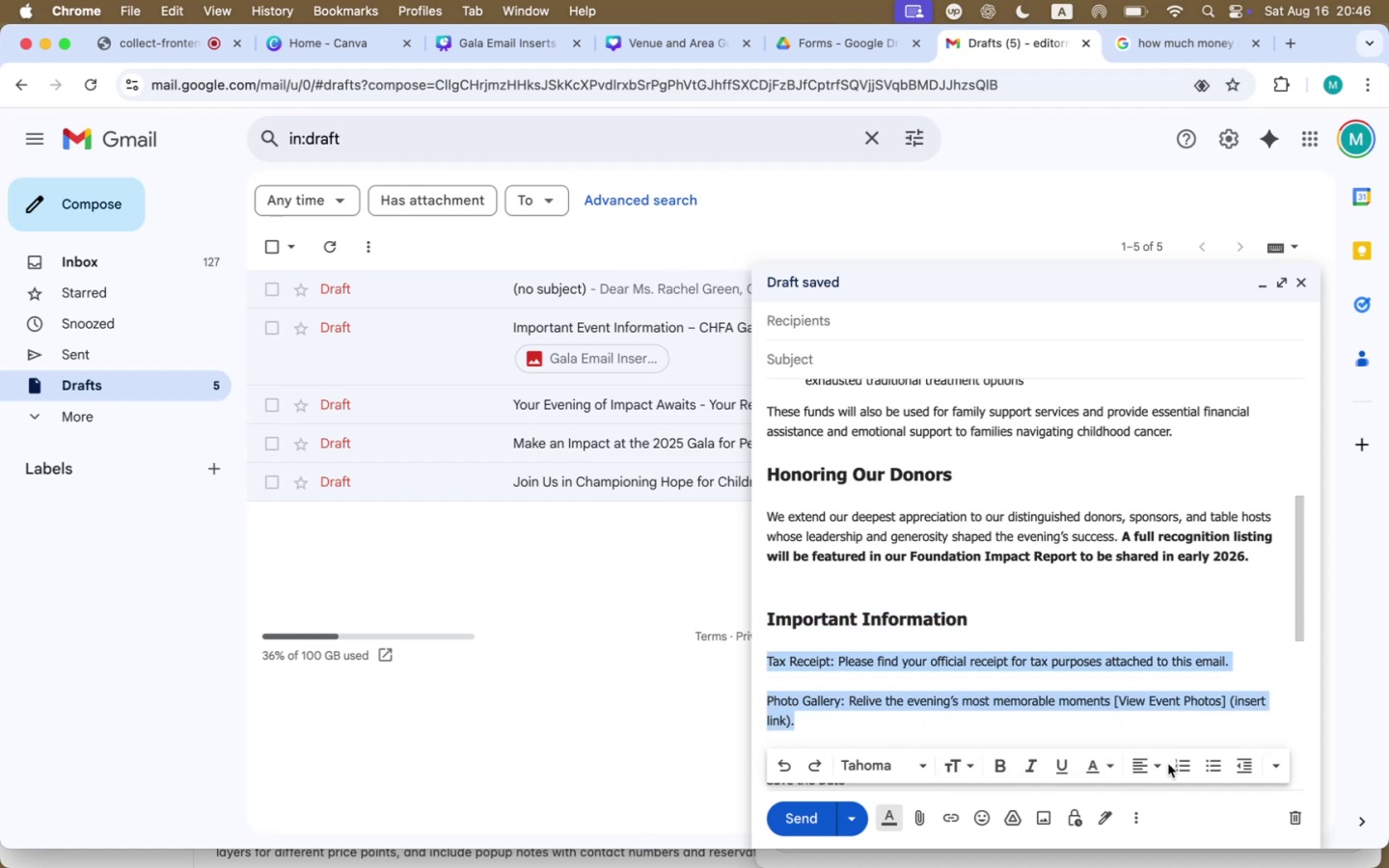 
left_click([926, 655])
 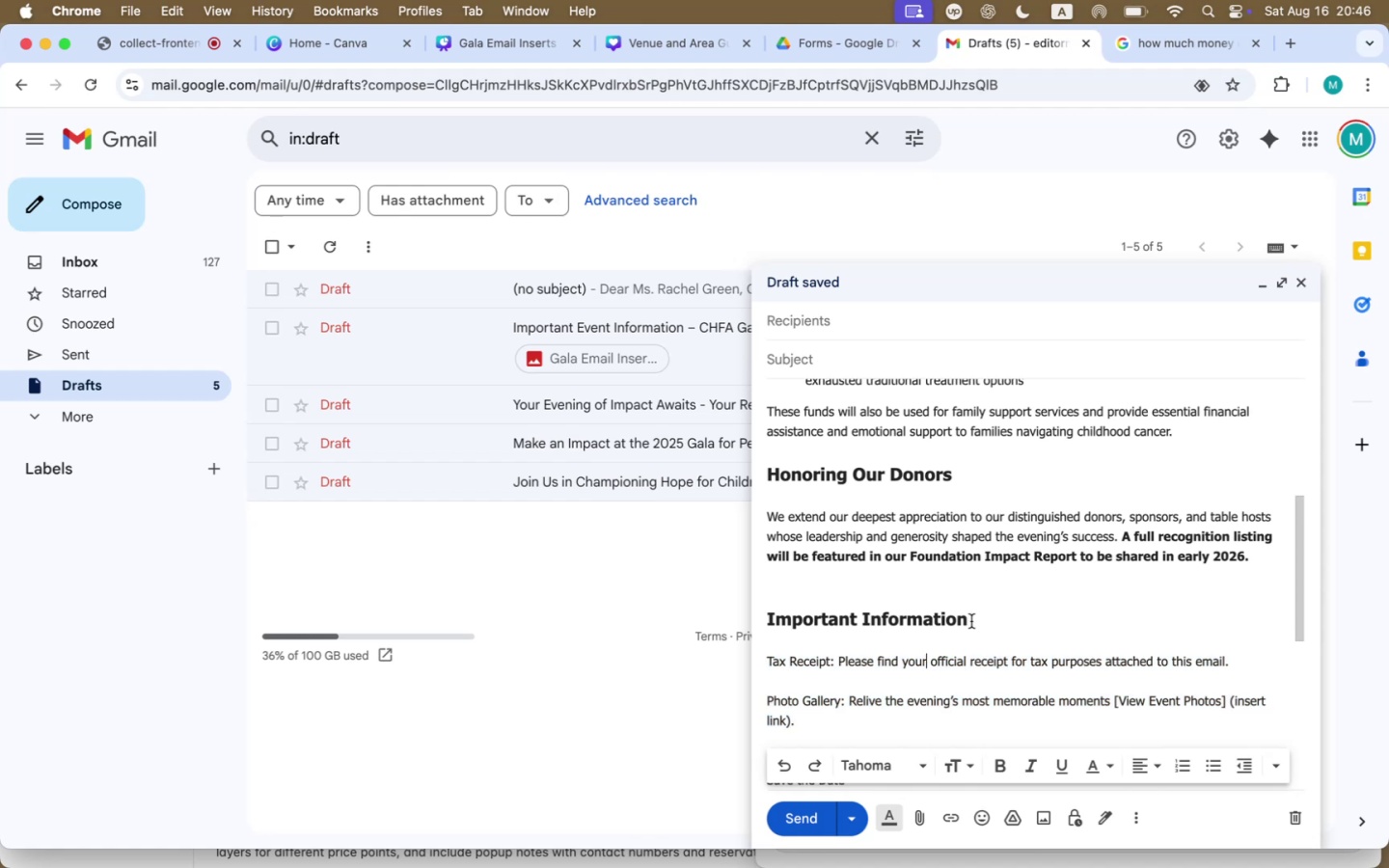 
left_click([971, 621])
 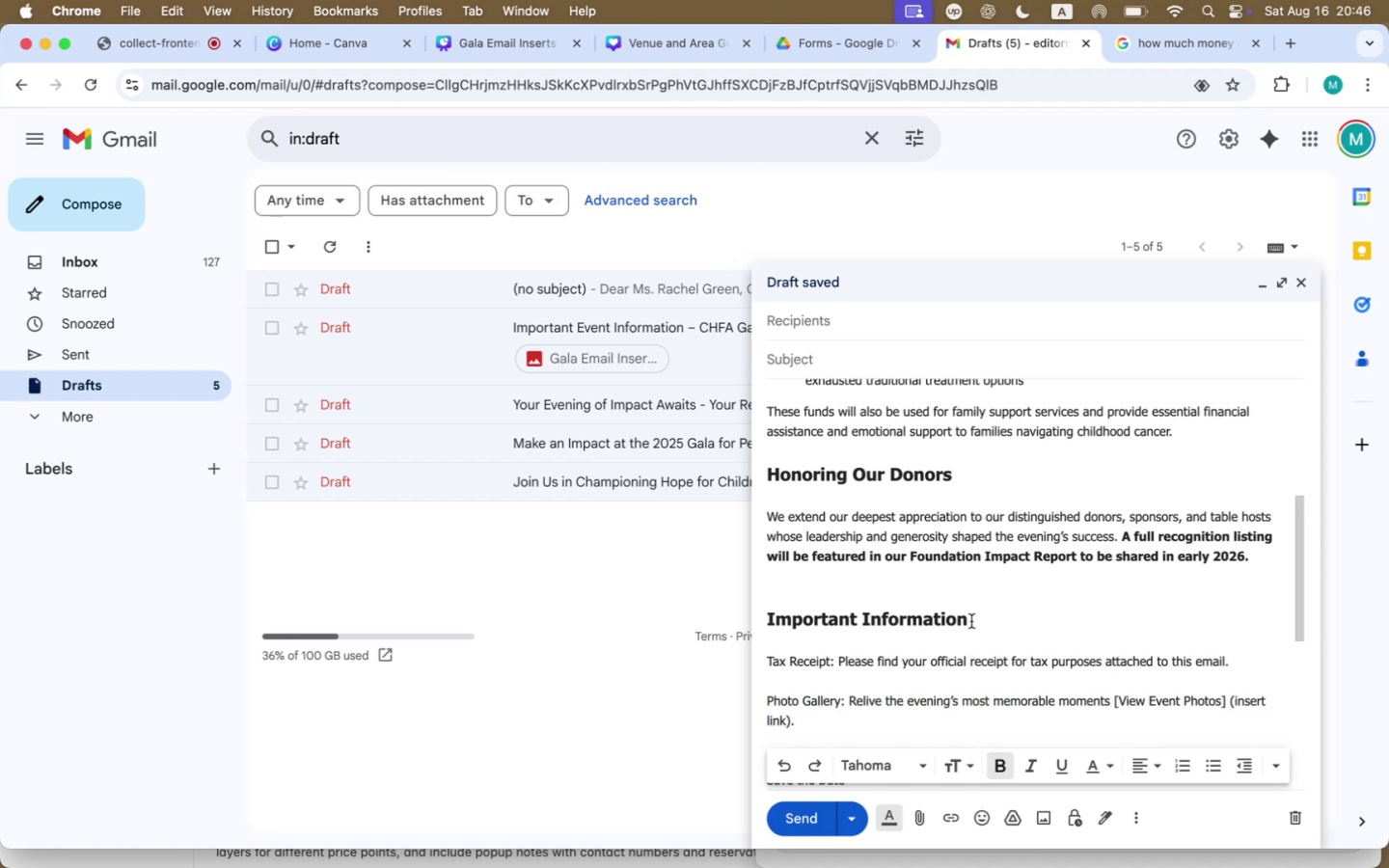 
left_click_drag(start_coordinate=[978, 619], to_coordinate=[762, 610])
 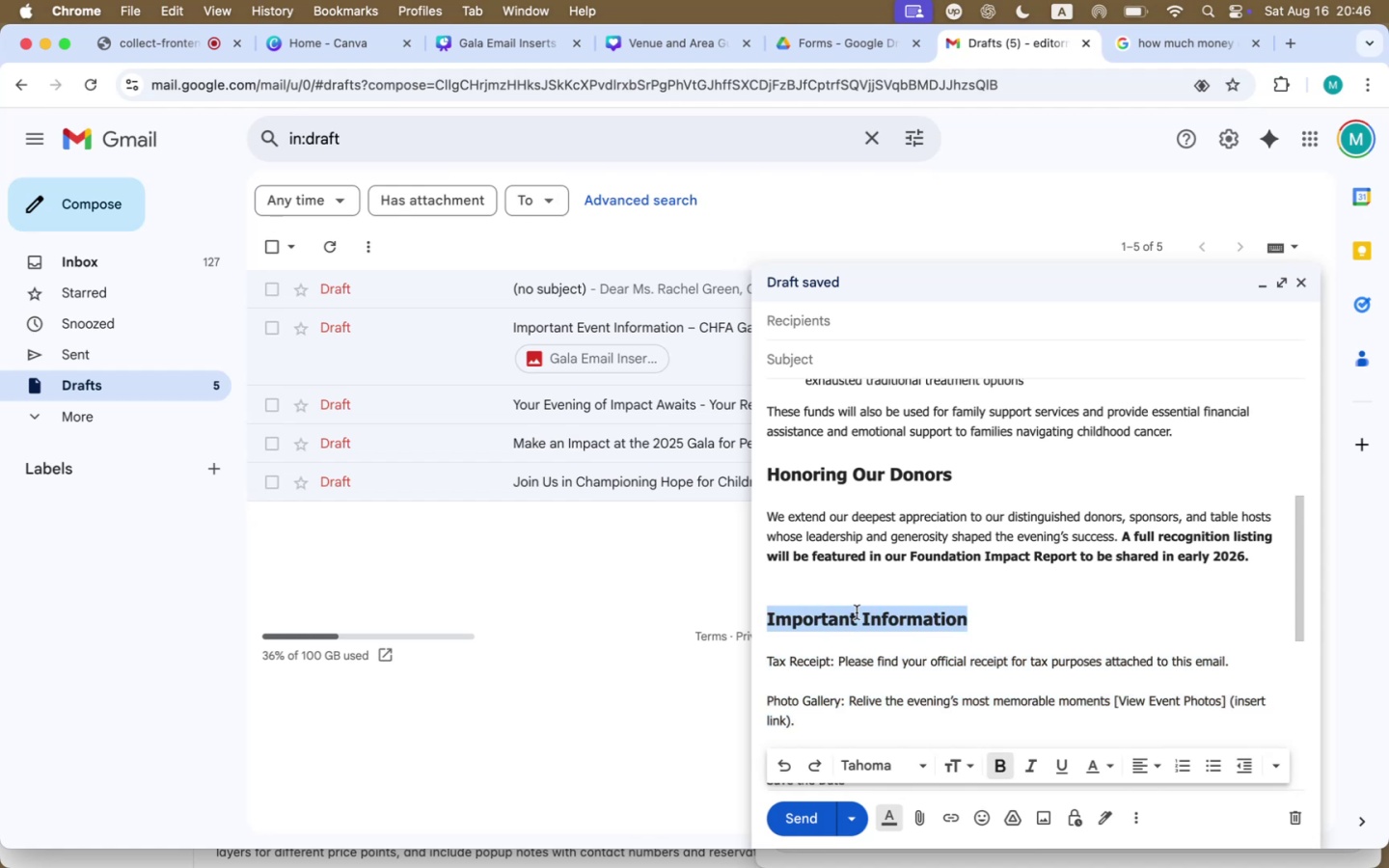 
left_click([857, 612])
 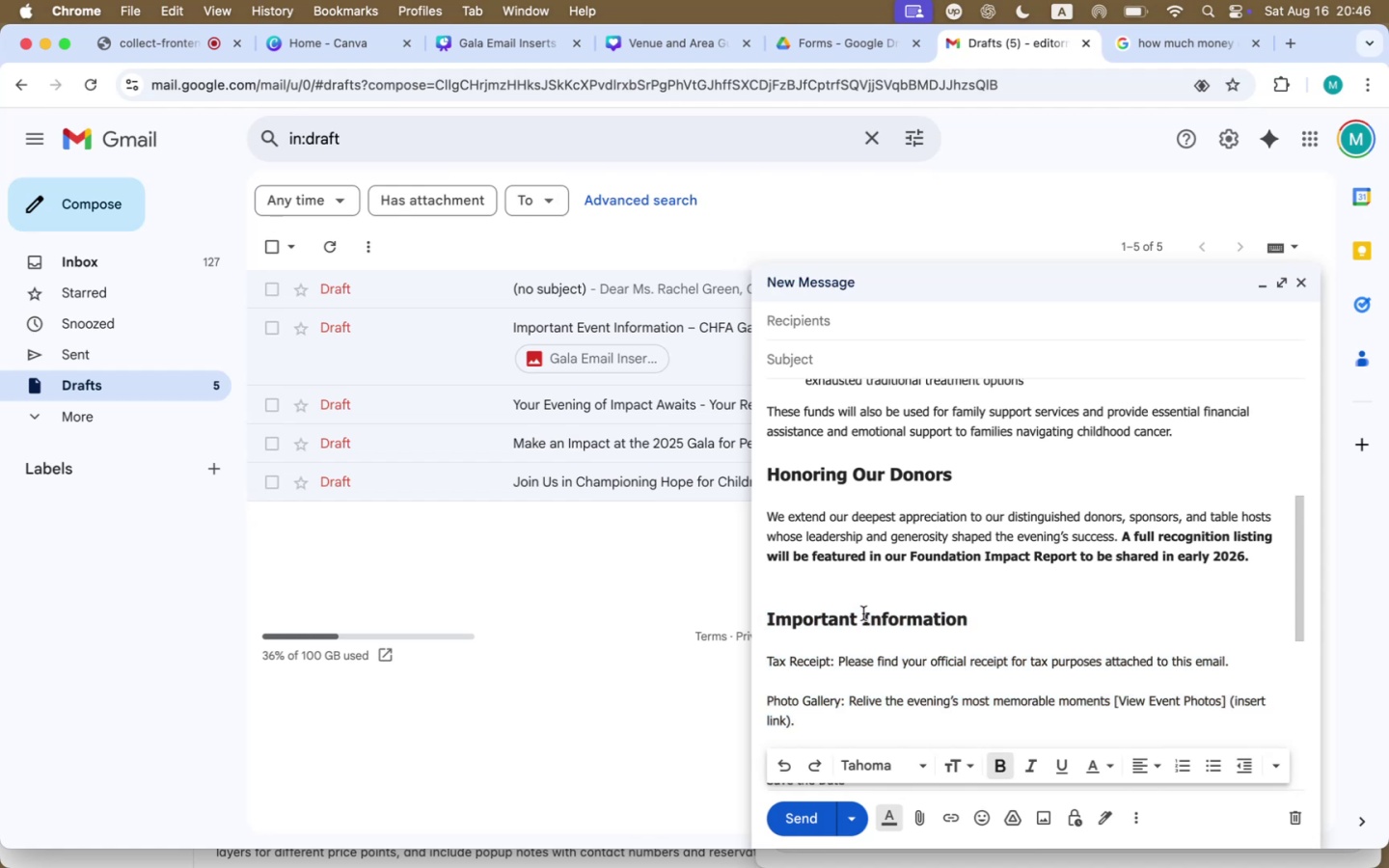 
left_click([864, 613])
 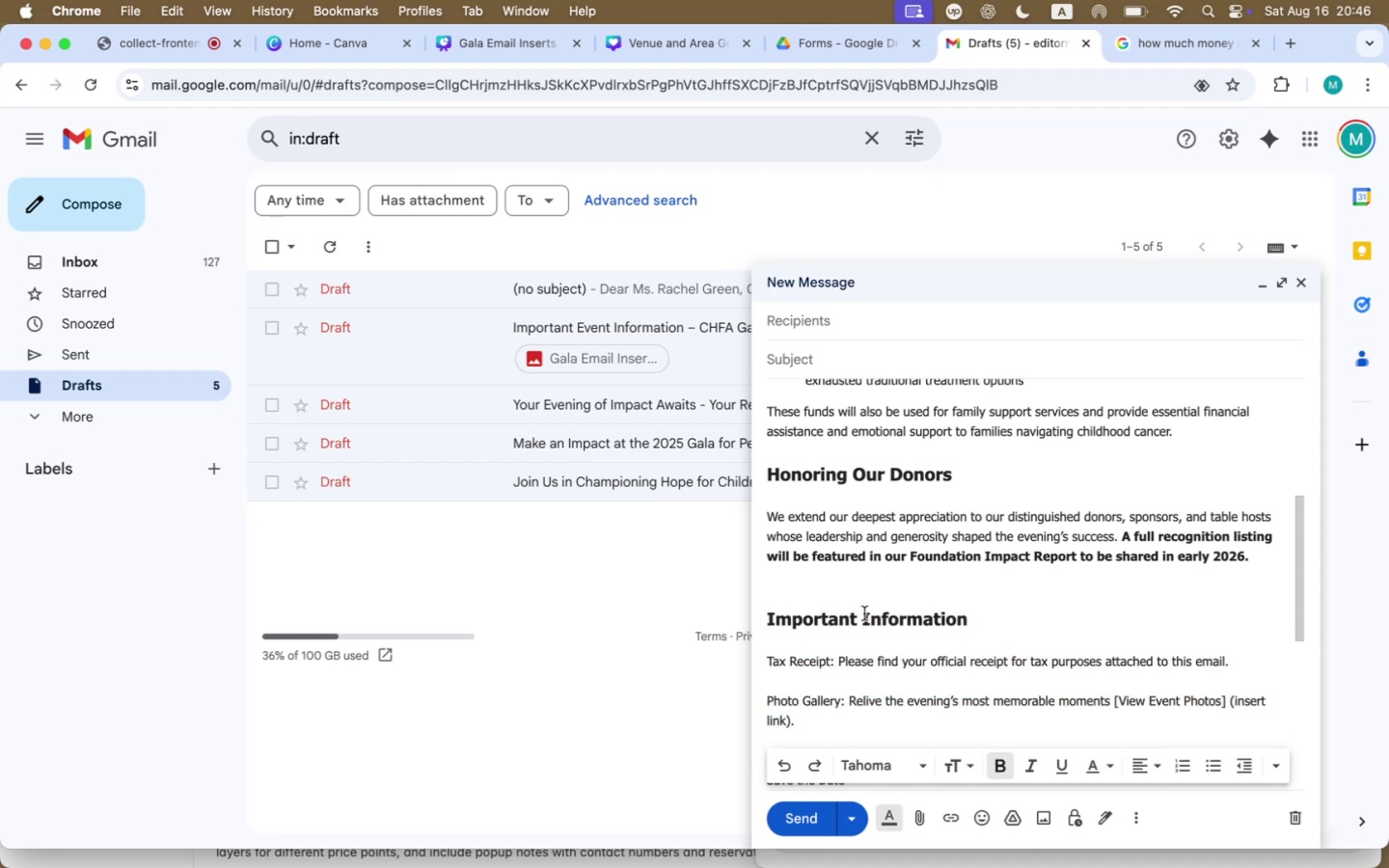 
type(Tax )
key(Backspace)
key(Backspace)
 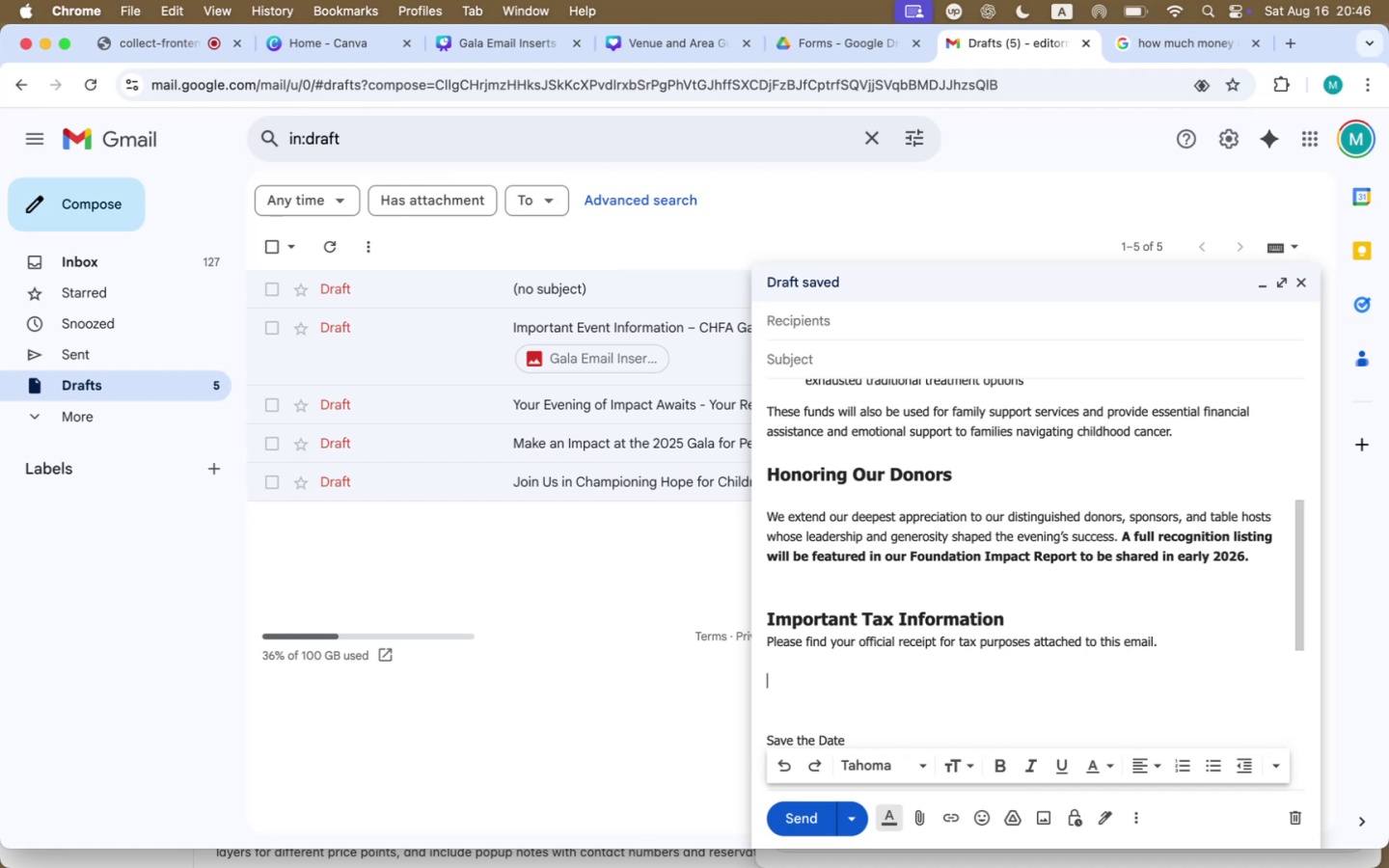 
left_click_drag(start_coordinate=[840, 661], to_coordinate=[702, 648])
 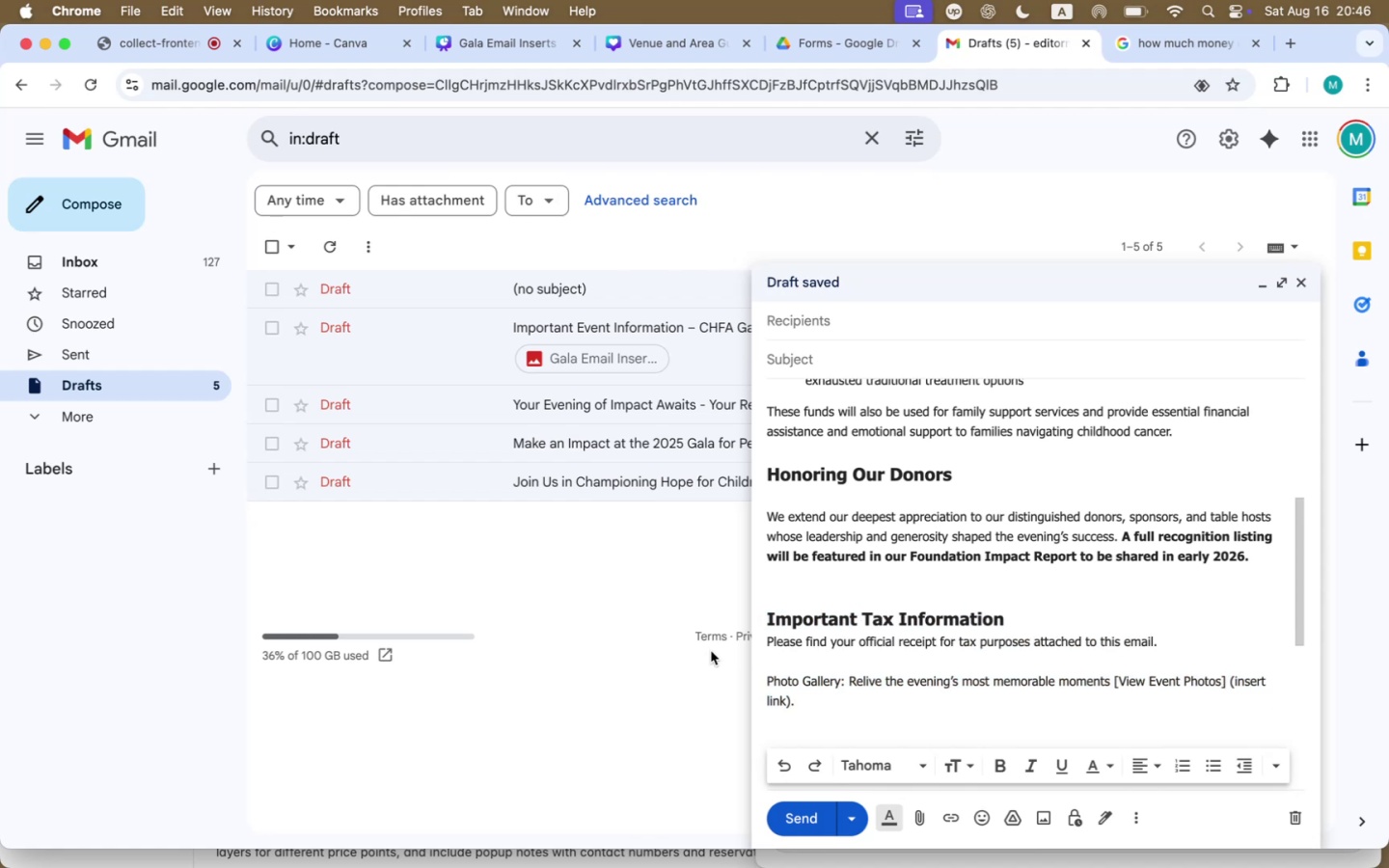 
left_click_drag(start_coordinate=[800, 709], to_coordinate=[767, 680])
 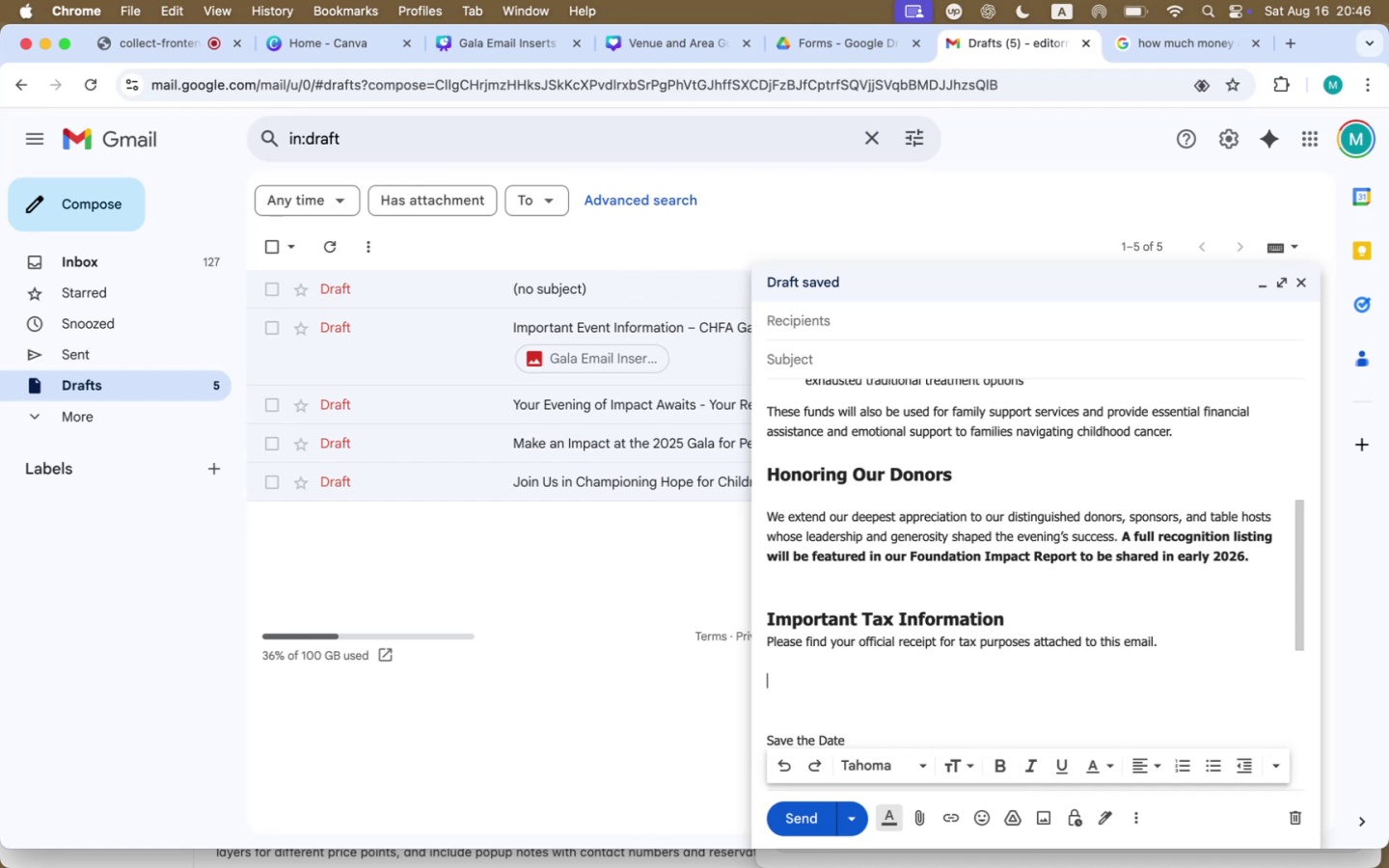 
scroll: coordinate [767, 680], scroll_direction: down, amount: 13.0
 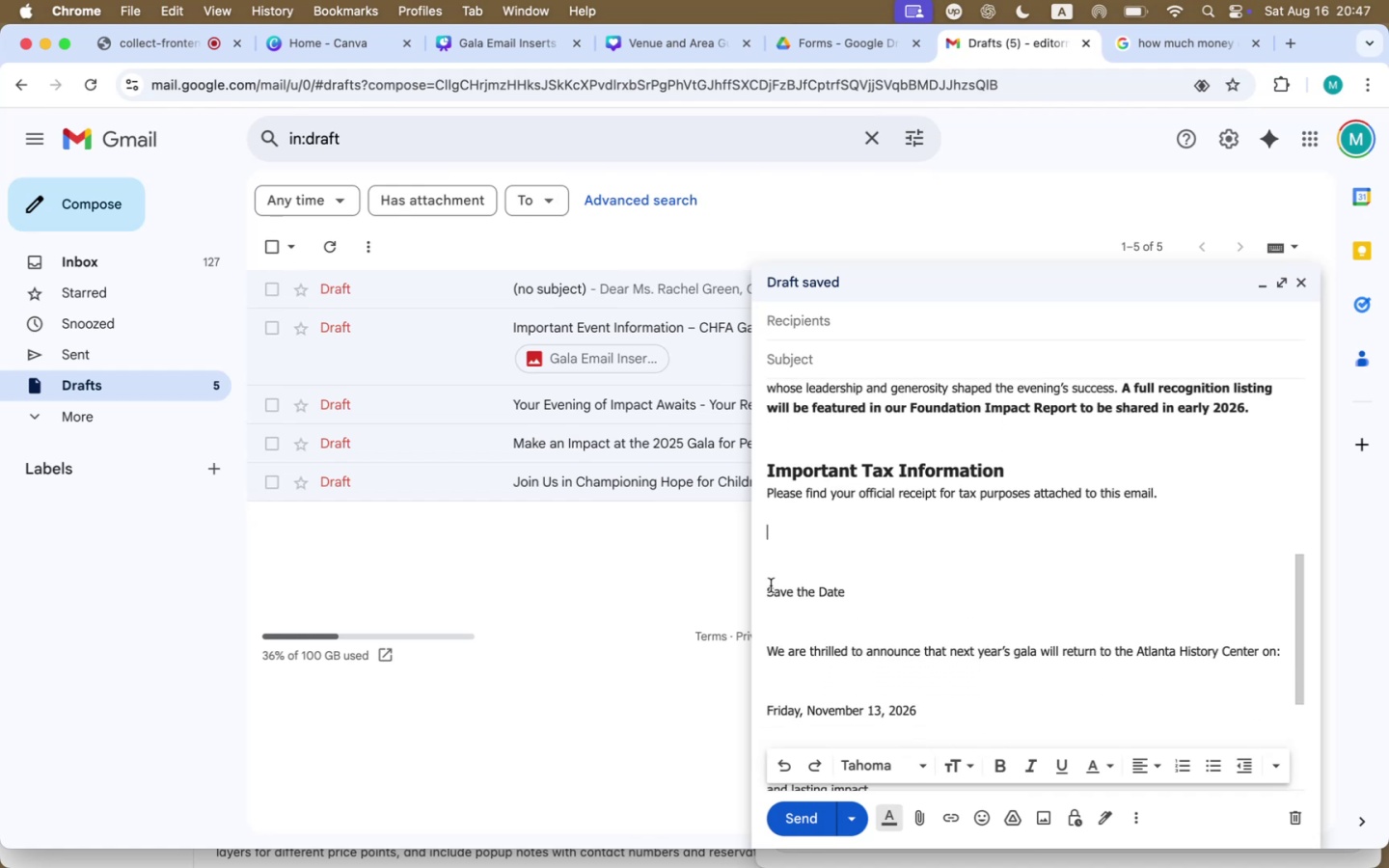 
left_click([770, 578])
 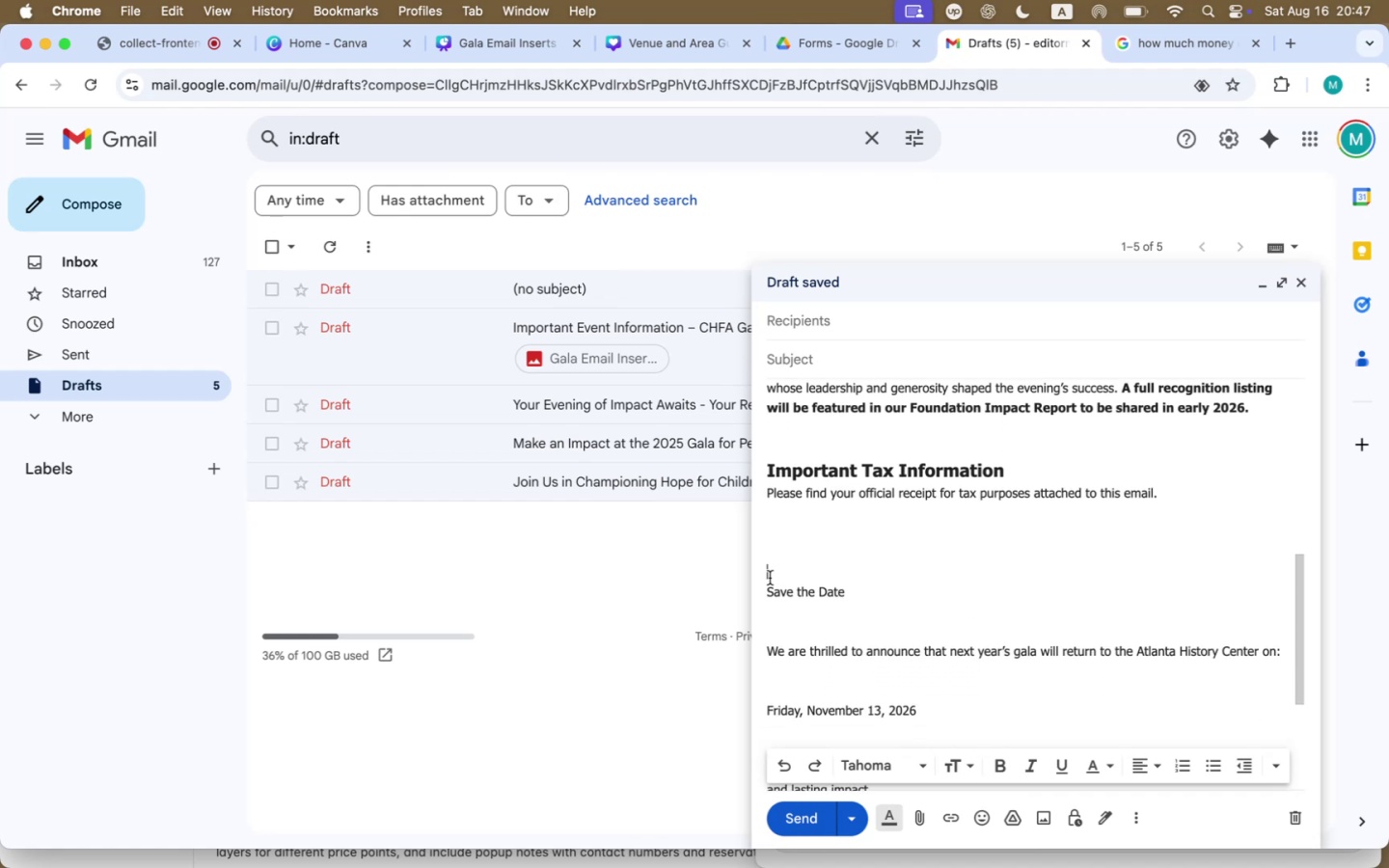 
key(Backspace)
 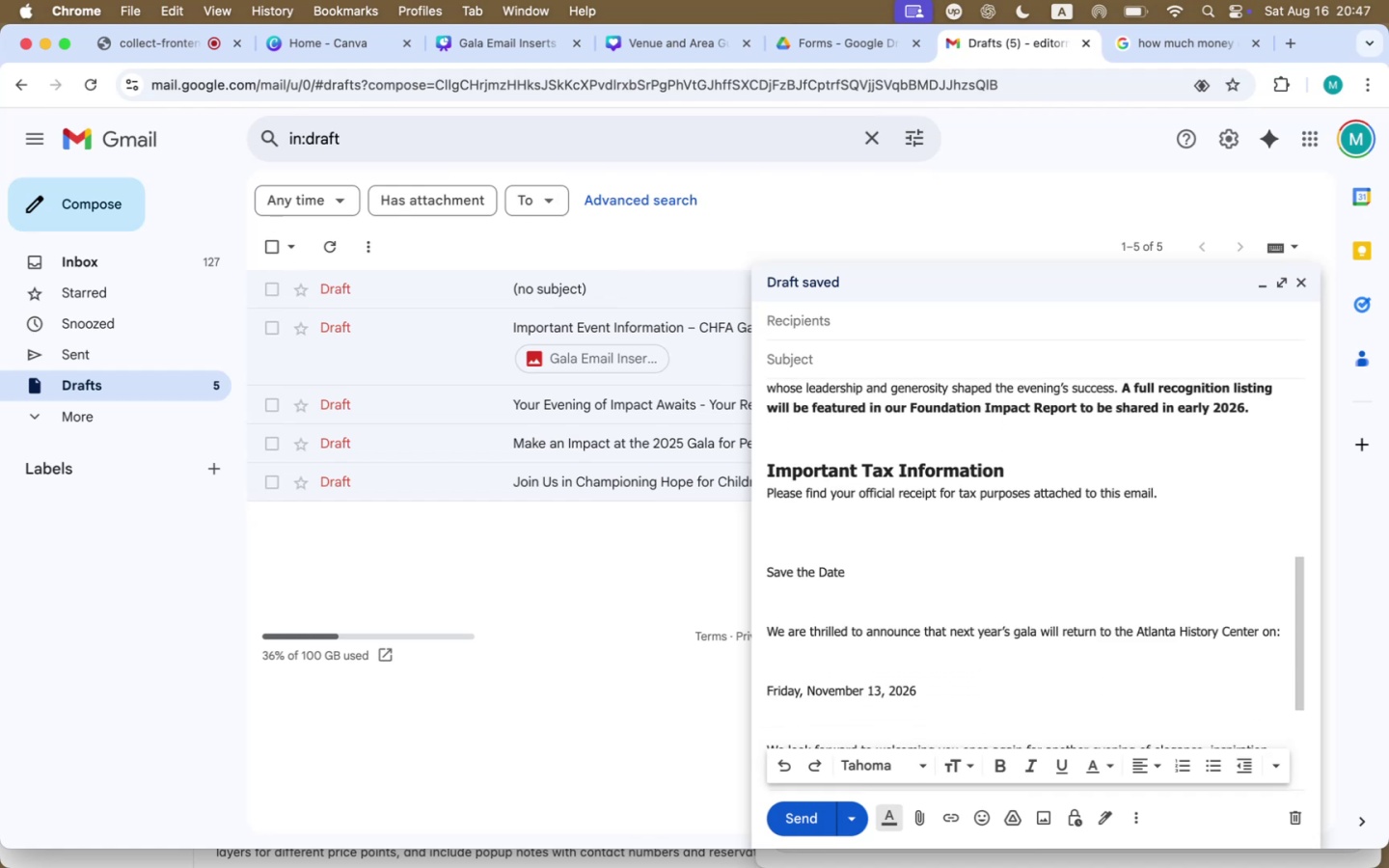 
key(Backspace)
 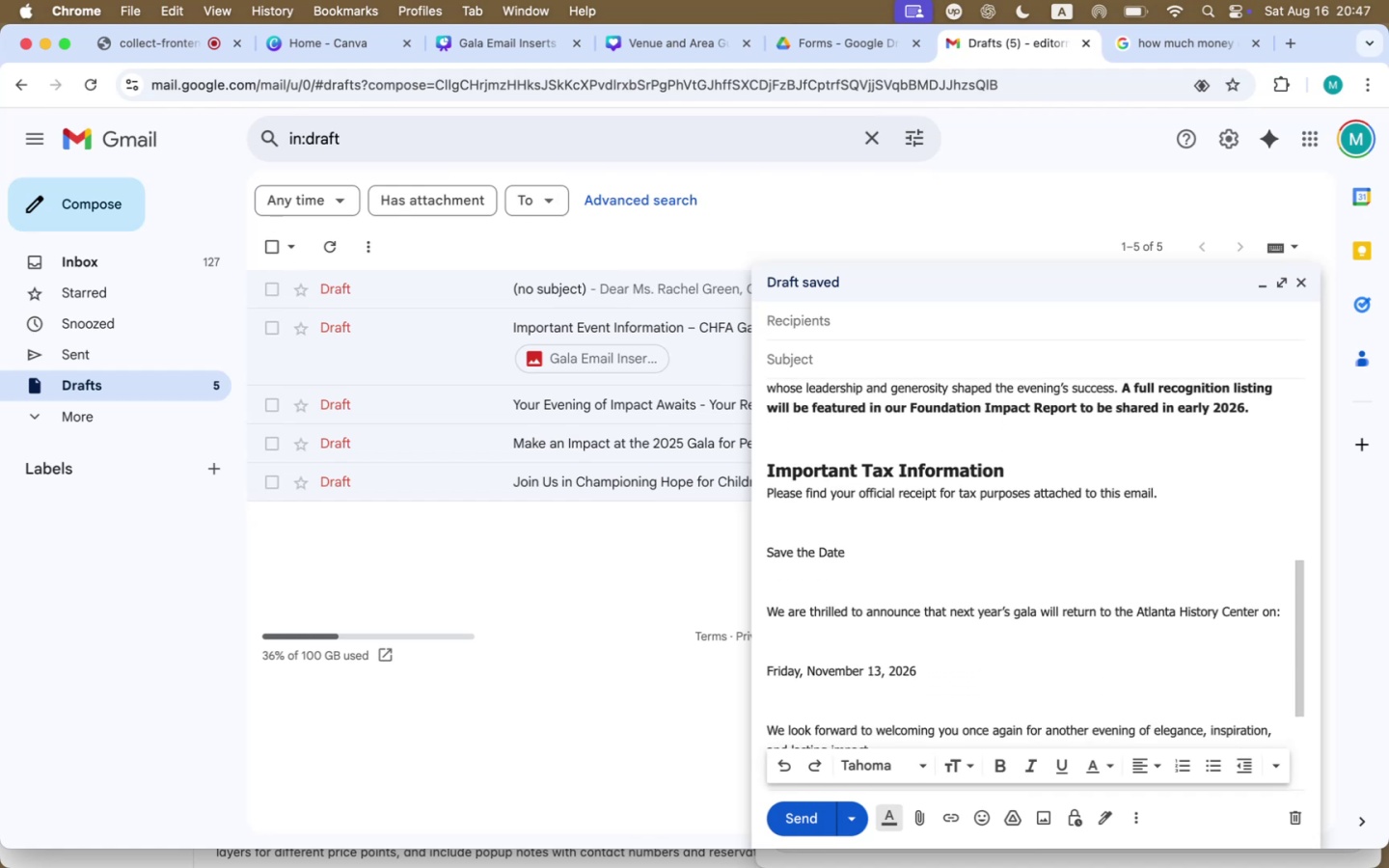 
key(Backspace)
 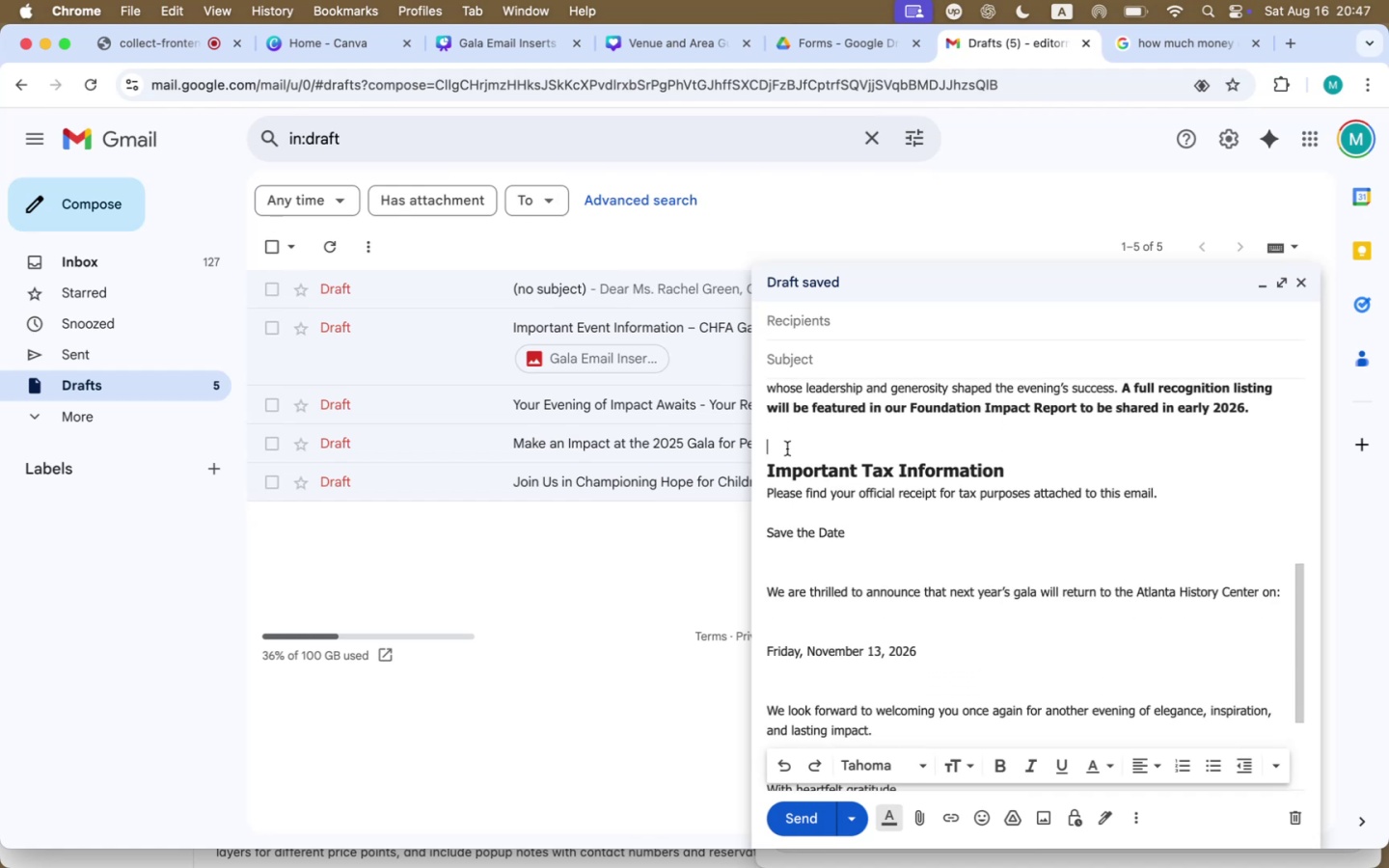 
key(Backspace)
 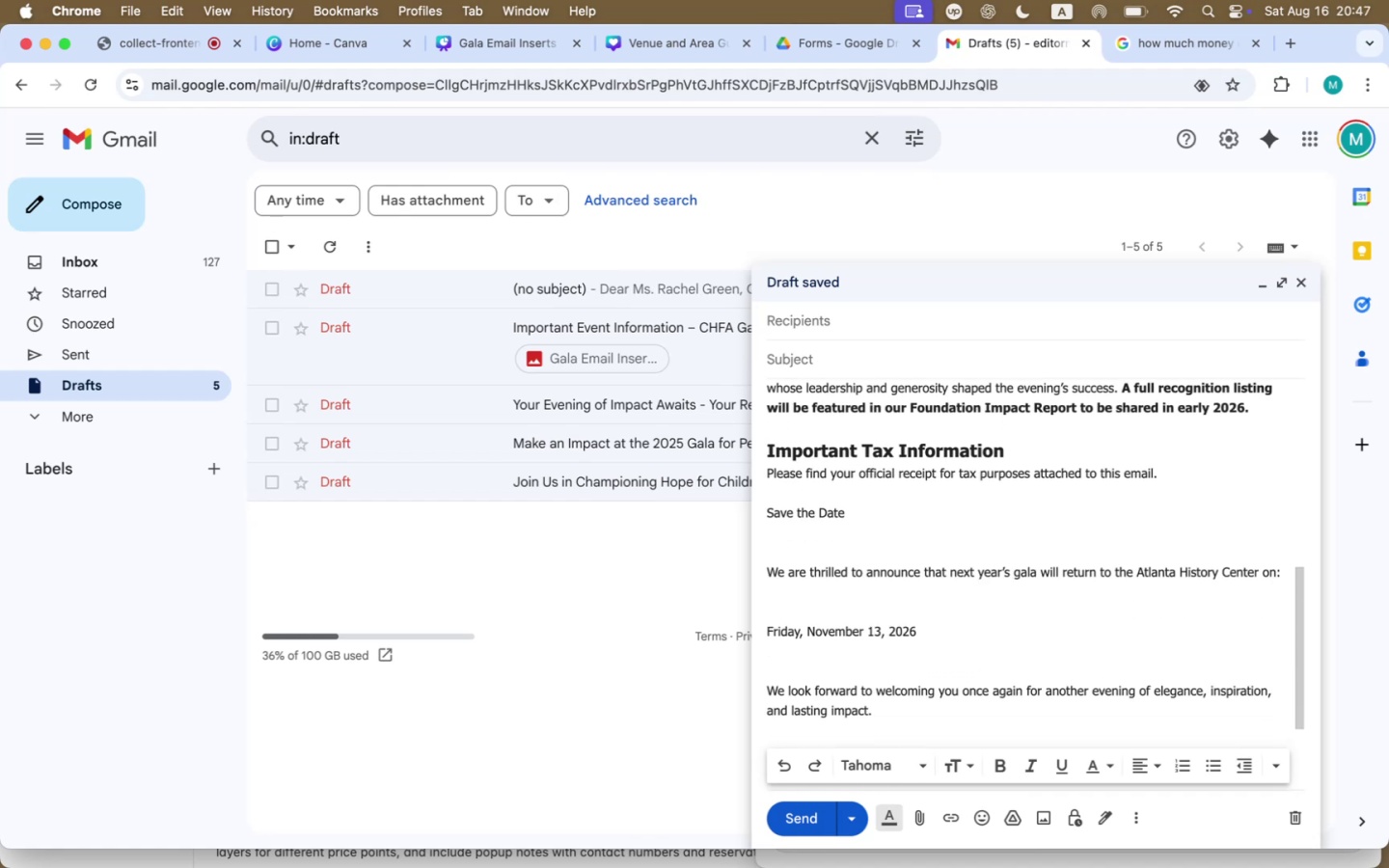 
scroll: coordinate [787, 448], scroll_direction: down, amount: 1.0
 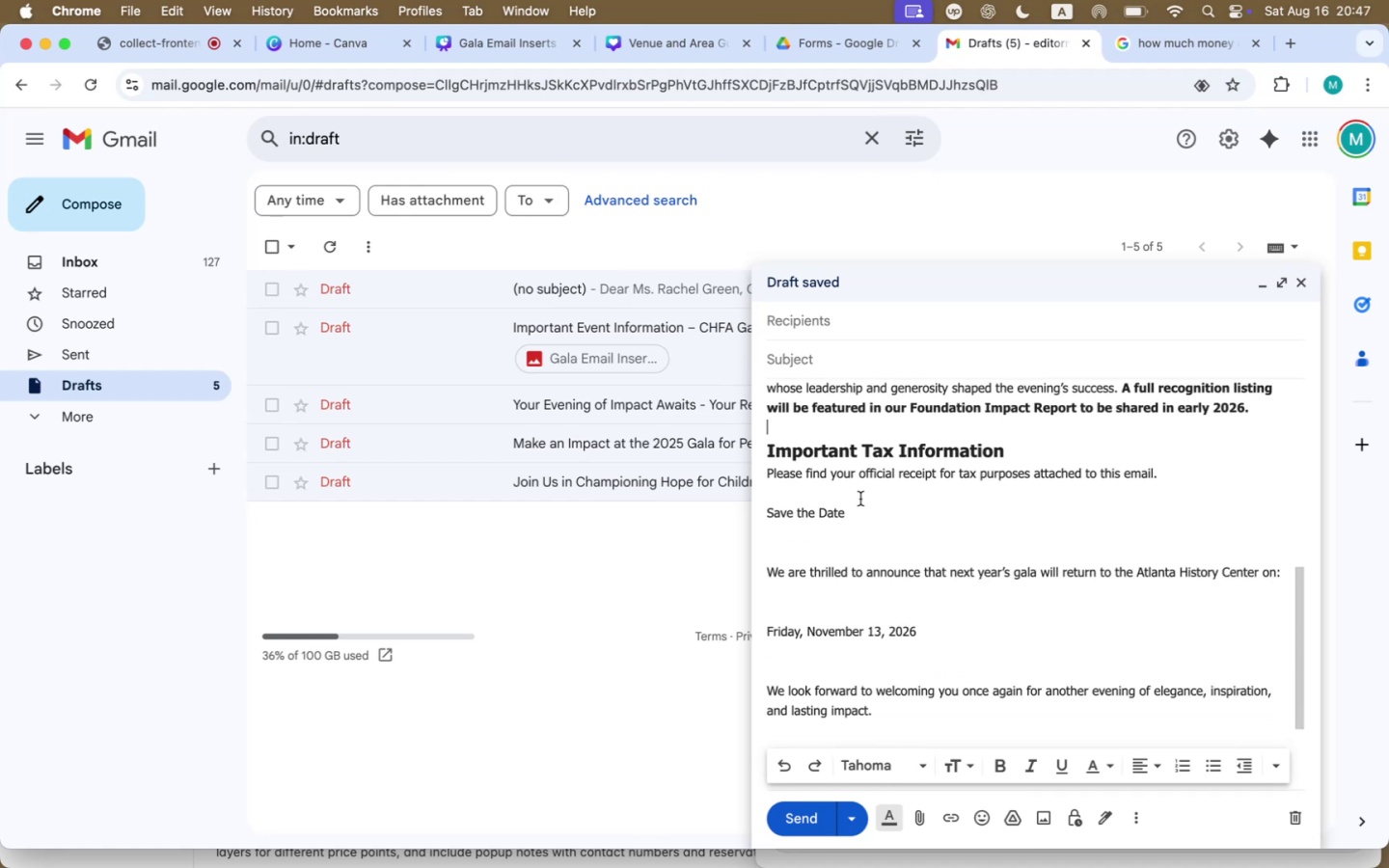 
left_click_drag(start_coordinate=[859, 503], to_coordinate=[751, 510])
 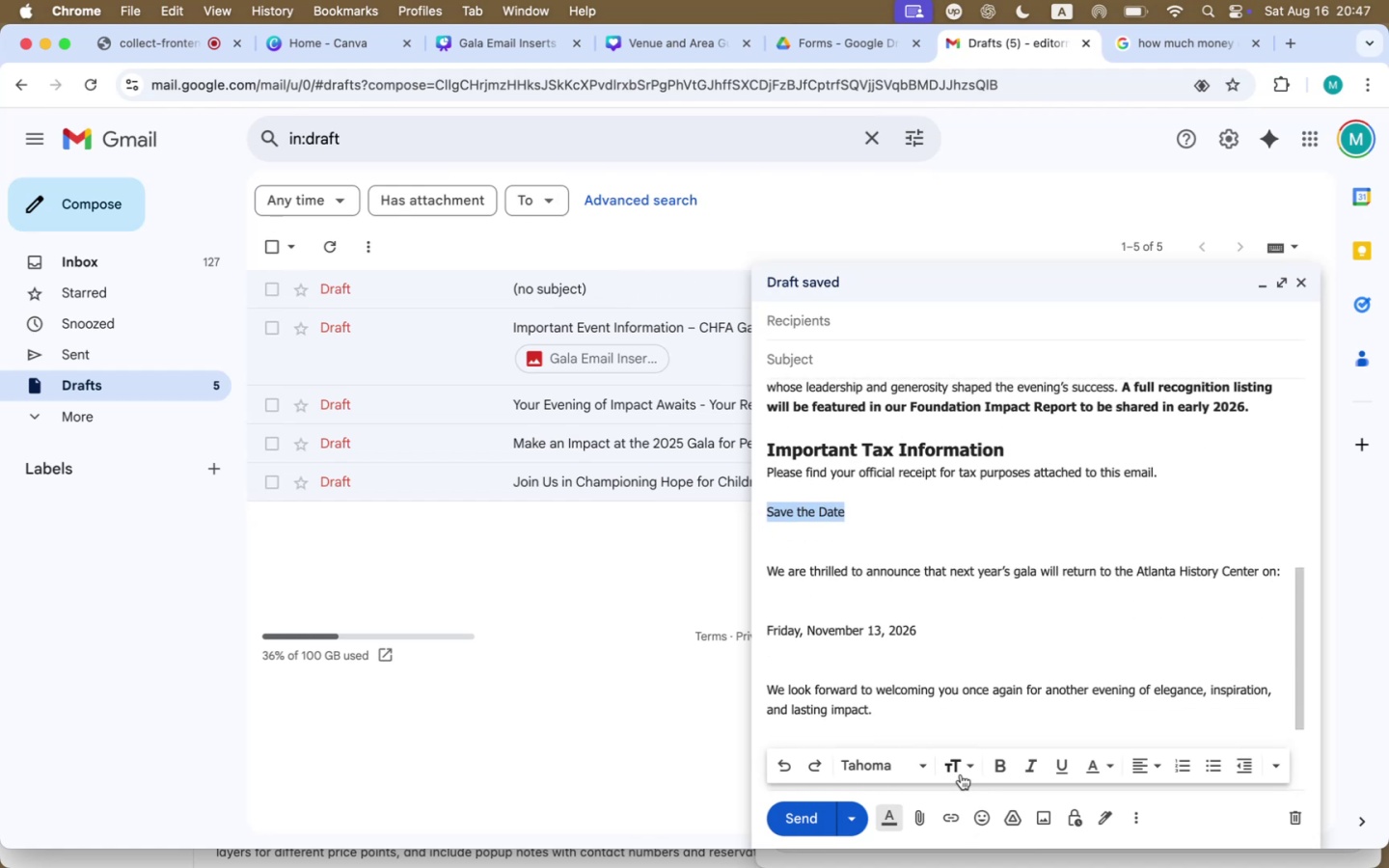 
scroll: coordinate [948, 771], scroll_direction: down, amount: 1.0
 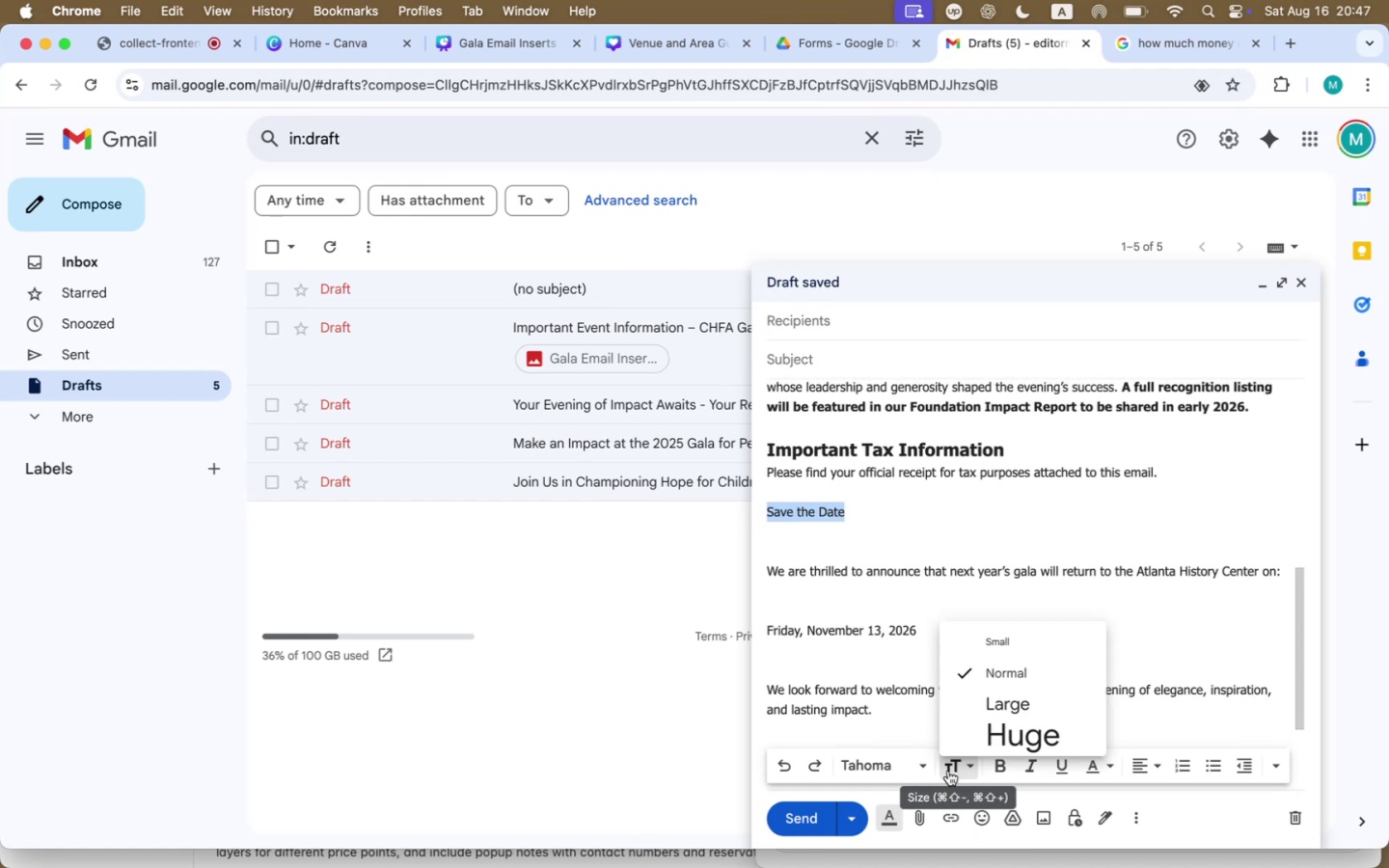 
left_click([948, 771])
 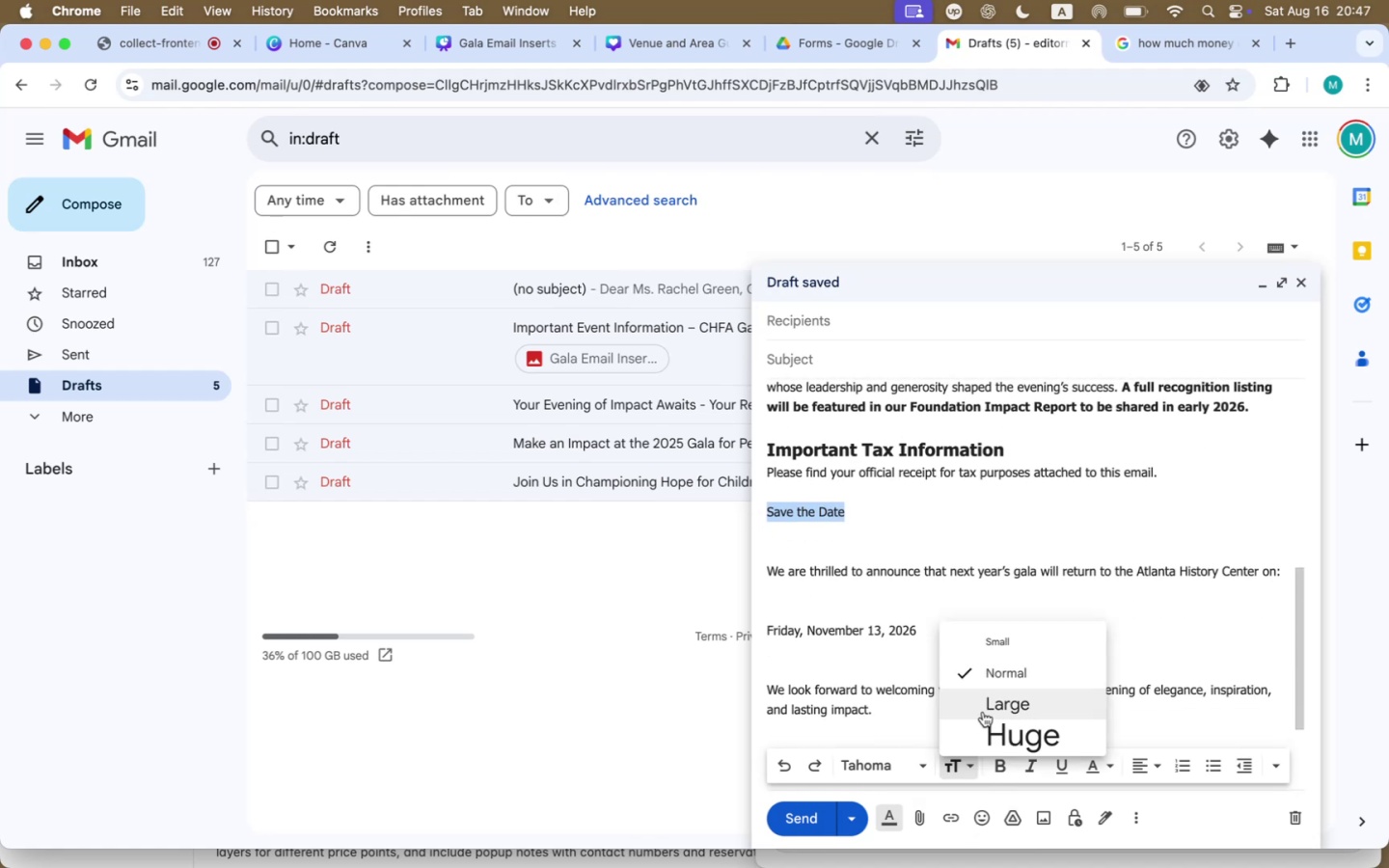 
left_click([983, 711])
 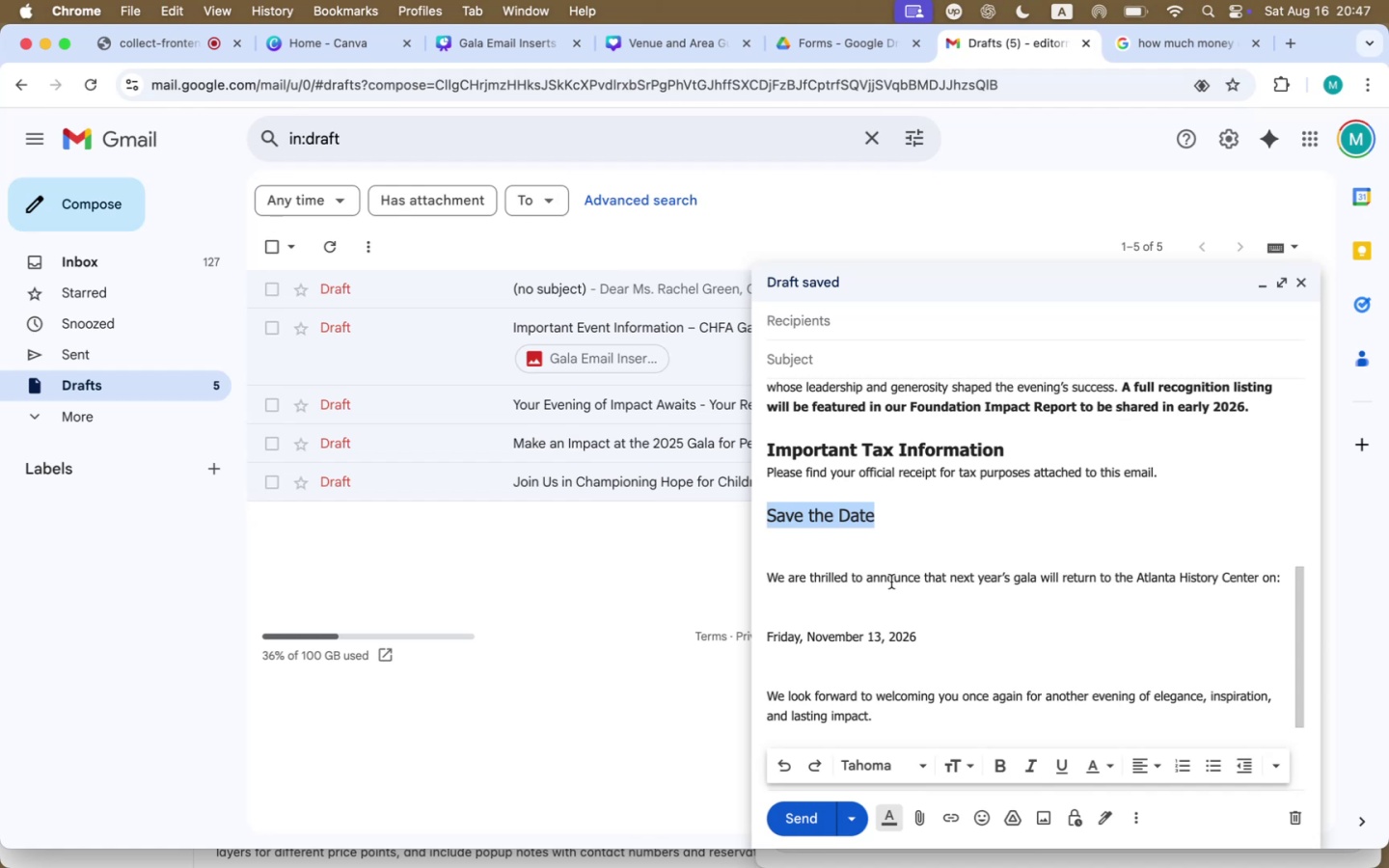 
left_click([889, 565])
 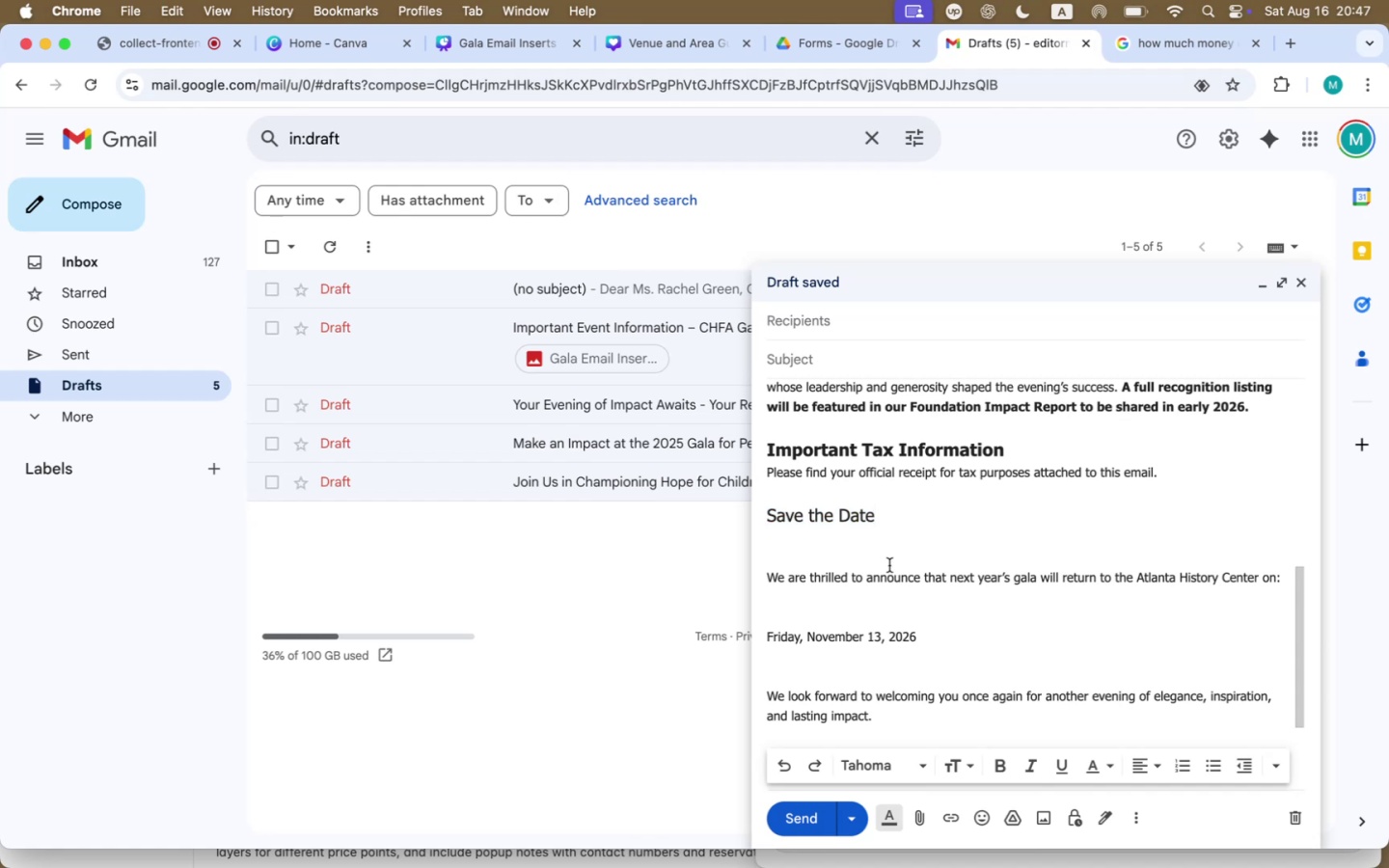 
key(Backspace)
 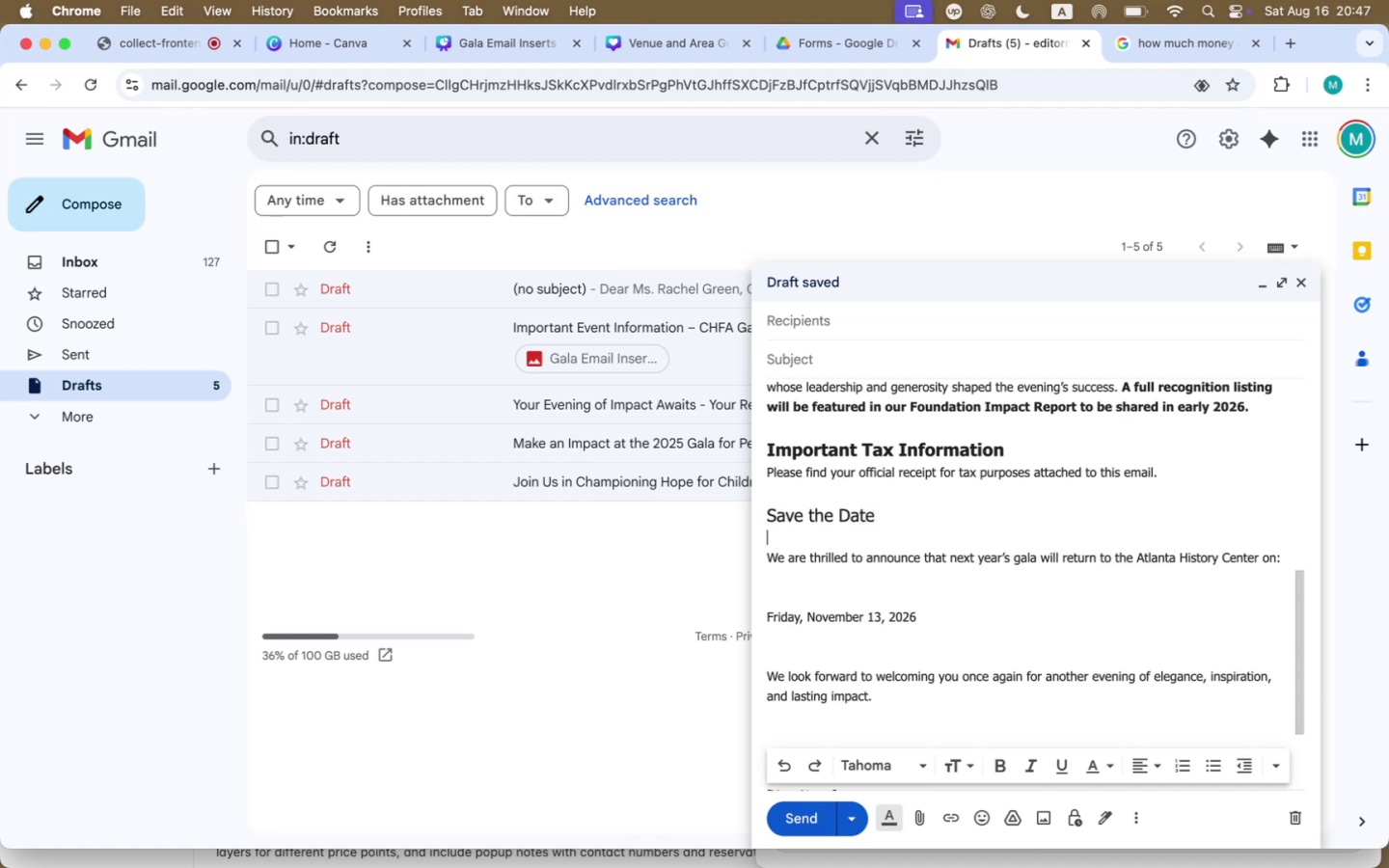 
key(Backspace)
 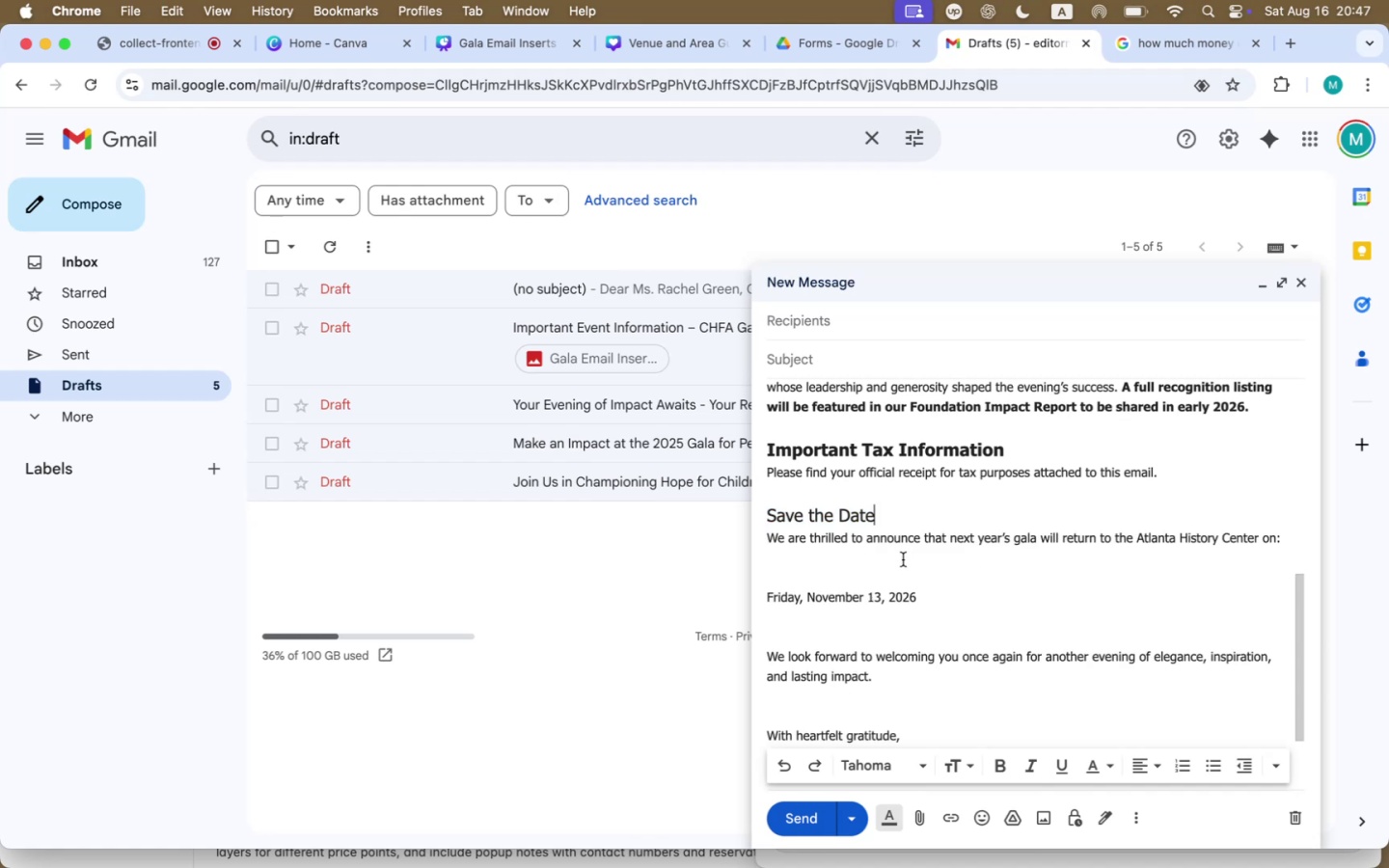 
left_click_drag(start_coordinate=[884, 517], to_coordinate=[741, 517])
 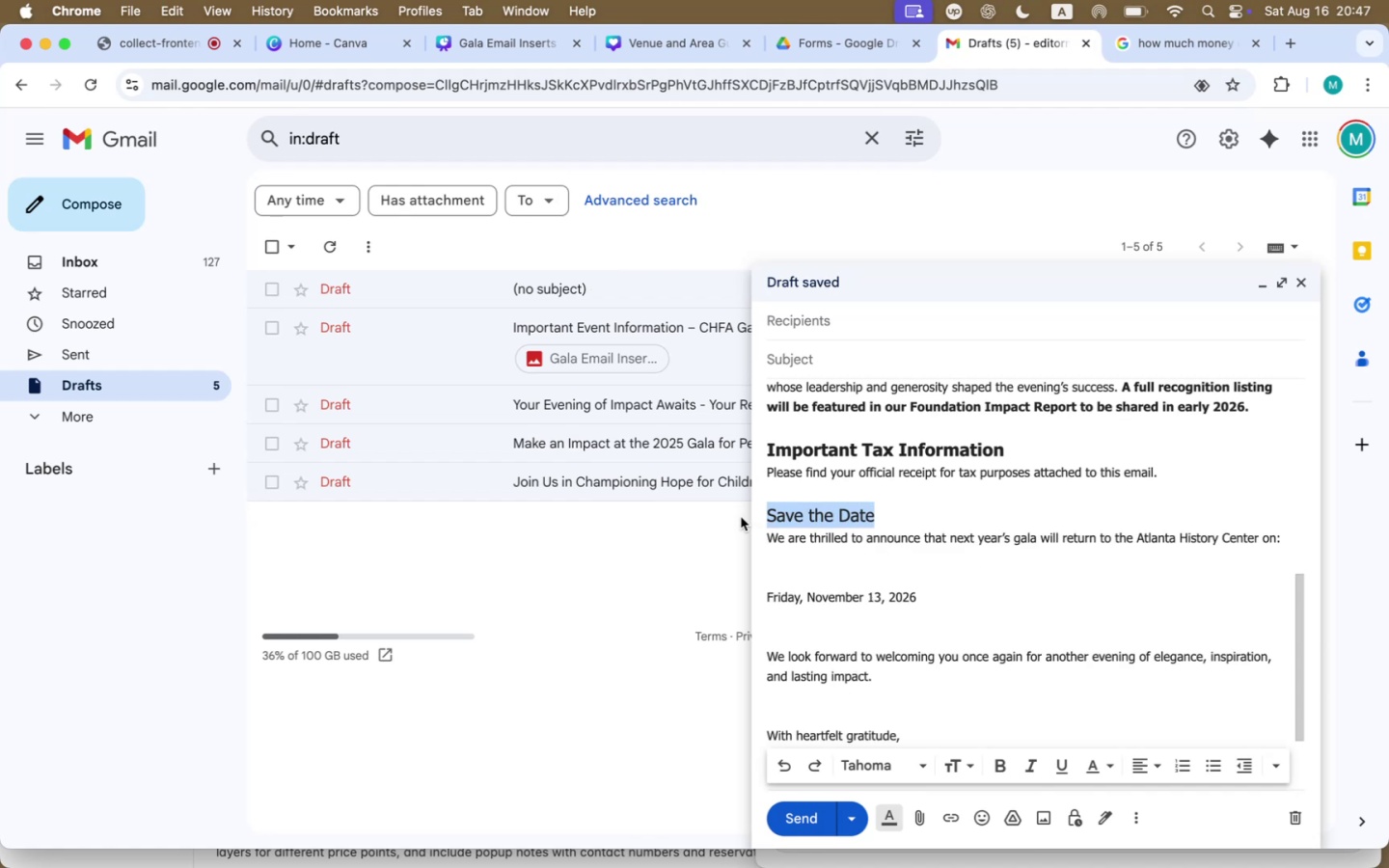 
key(Meta+B)
 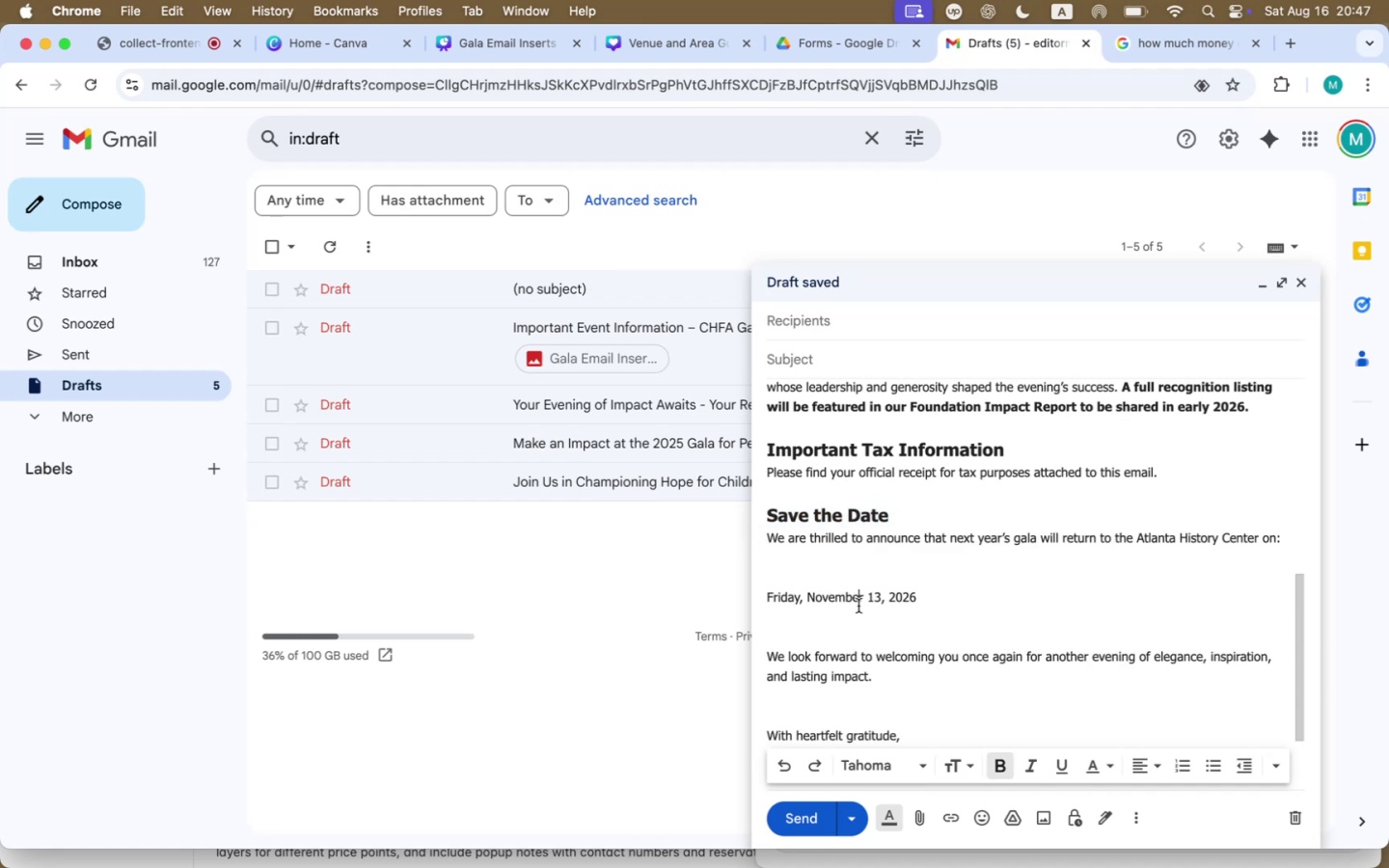 
left_click([858, 606])
 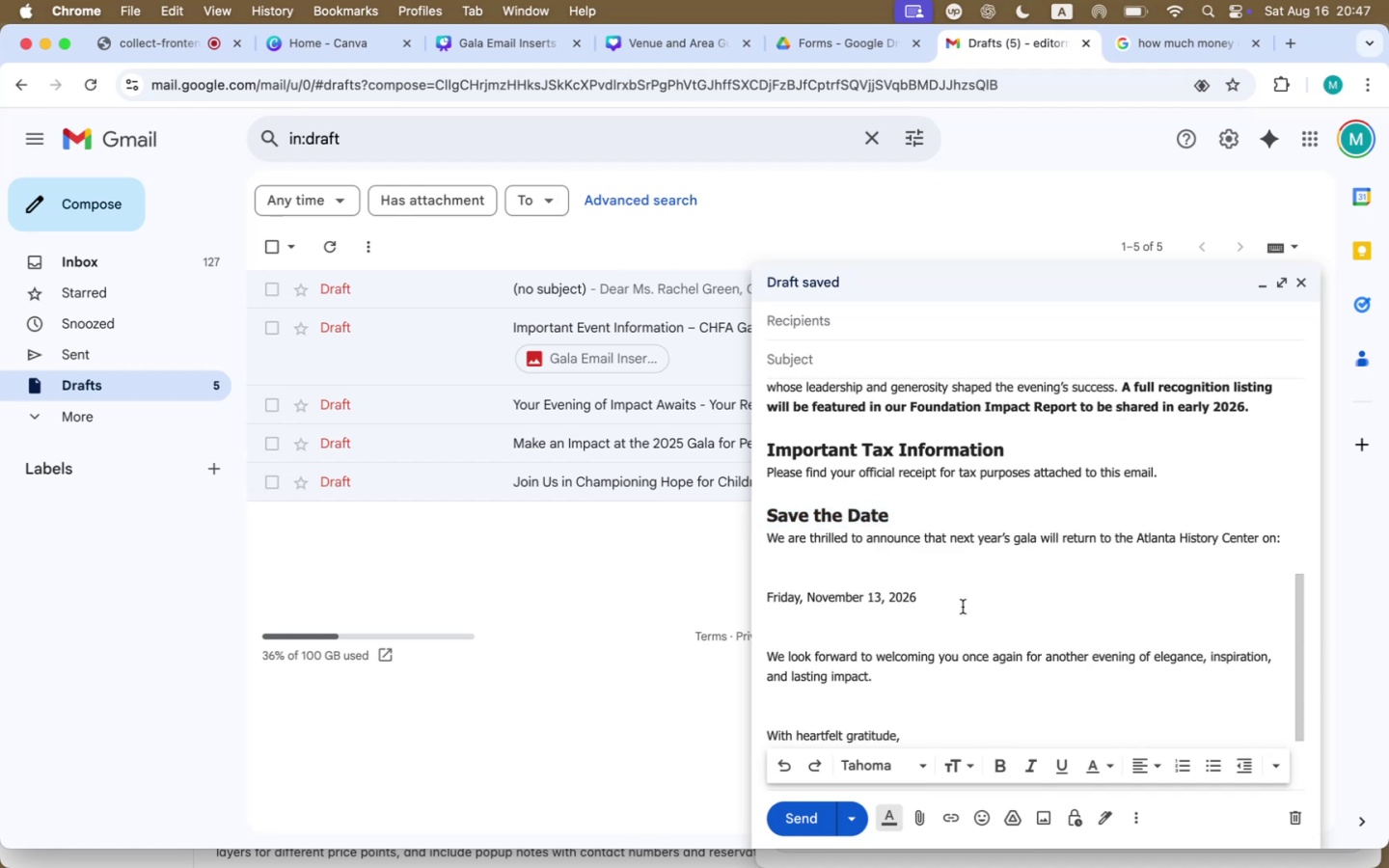 
left_click_drag(start_coordinate=[947, 597], to_coordinate=[757, 593])
 